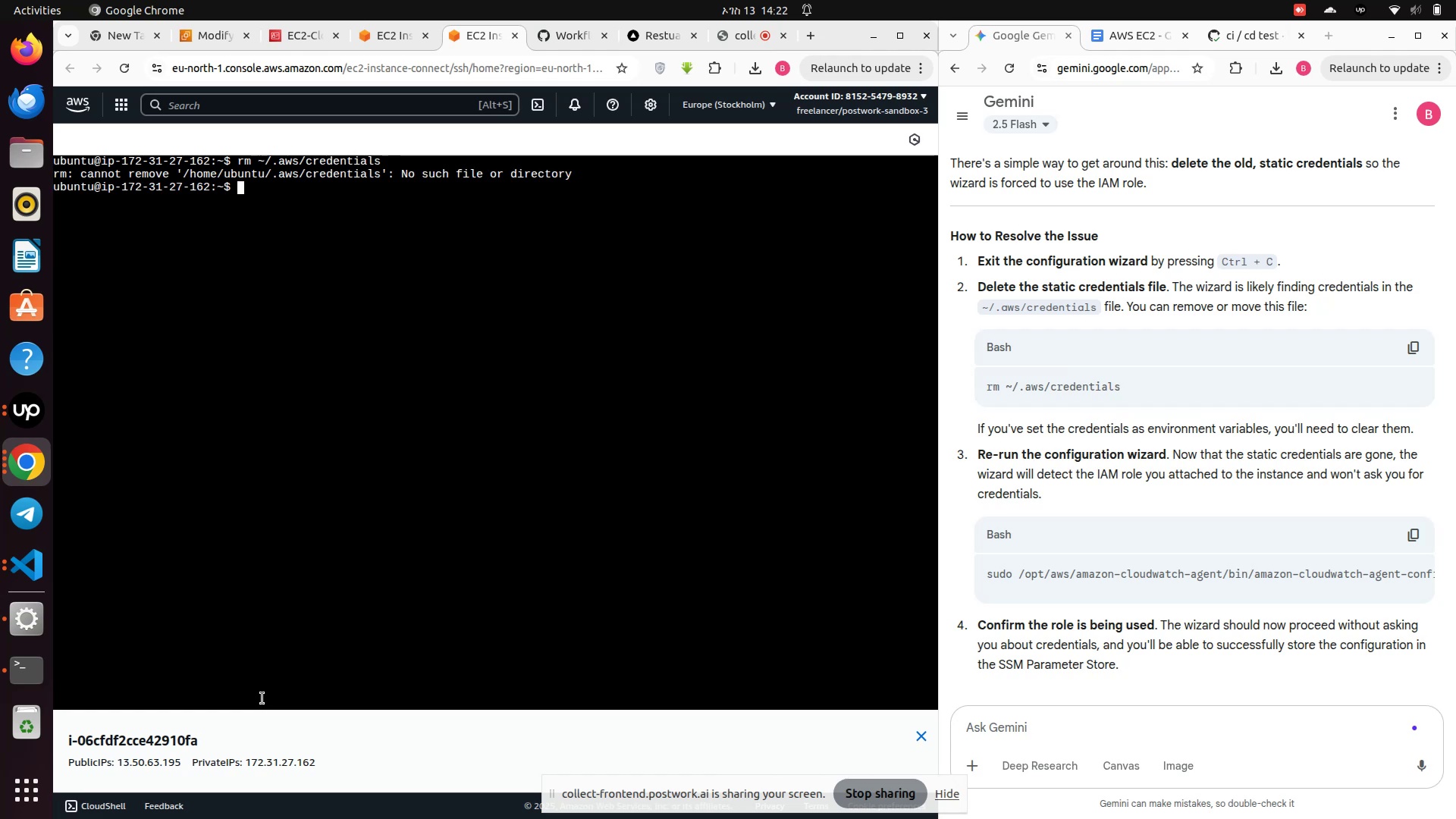 
wait(7.77)
 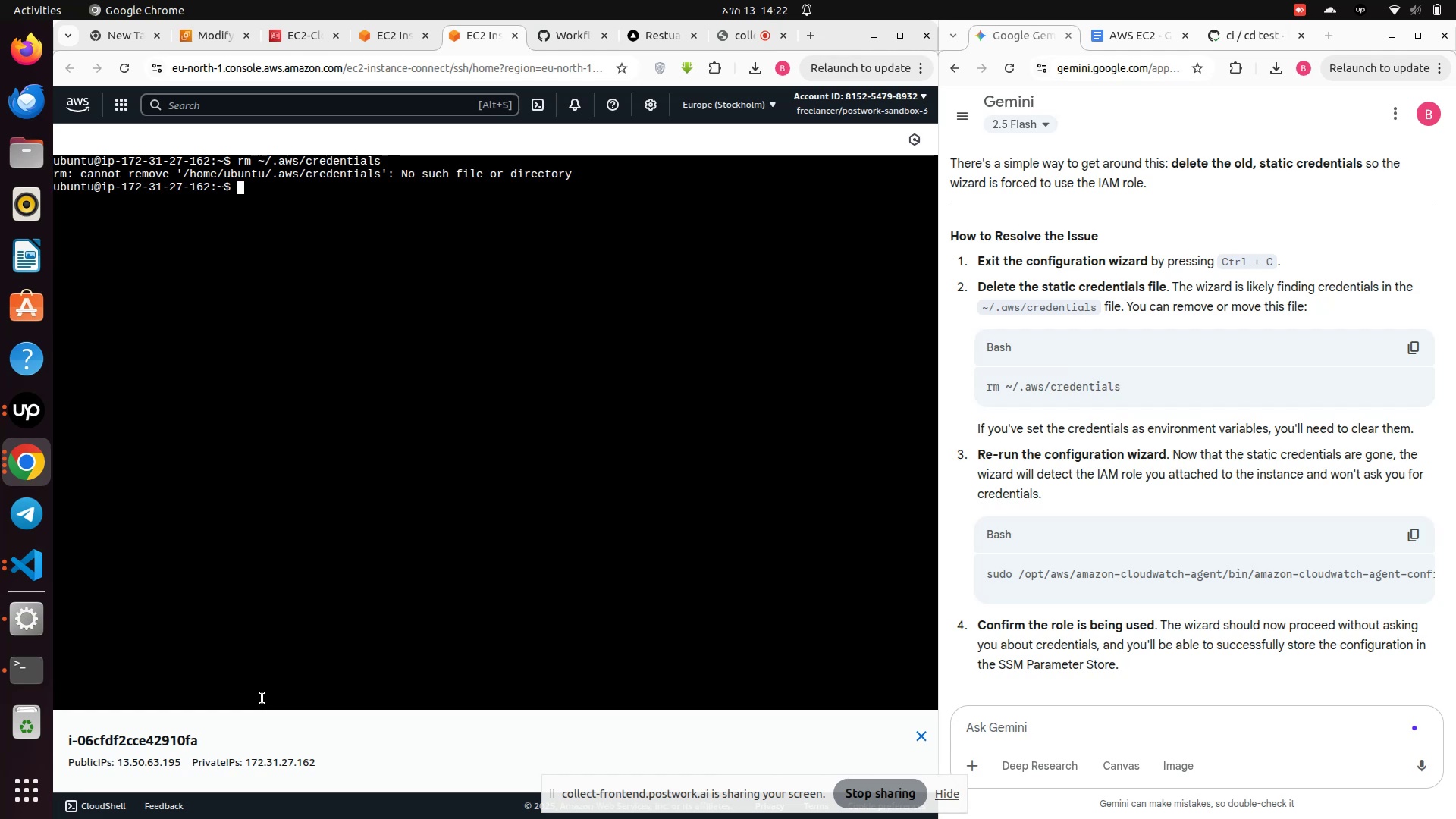 
key(ArrowUp)
 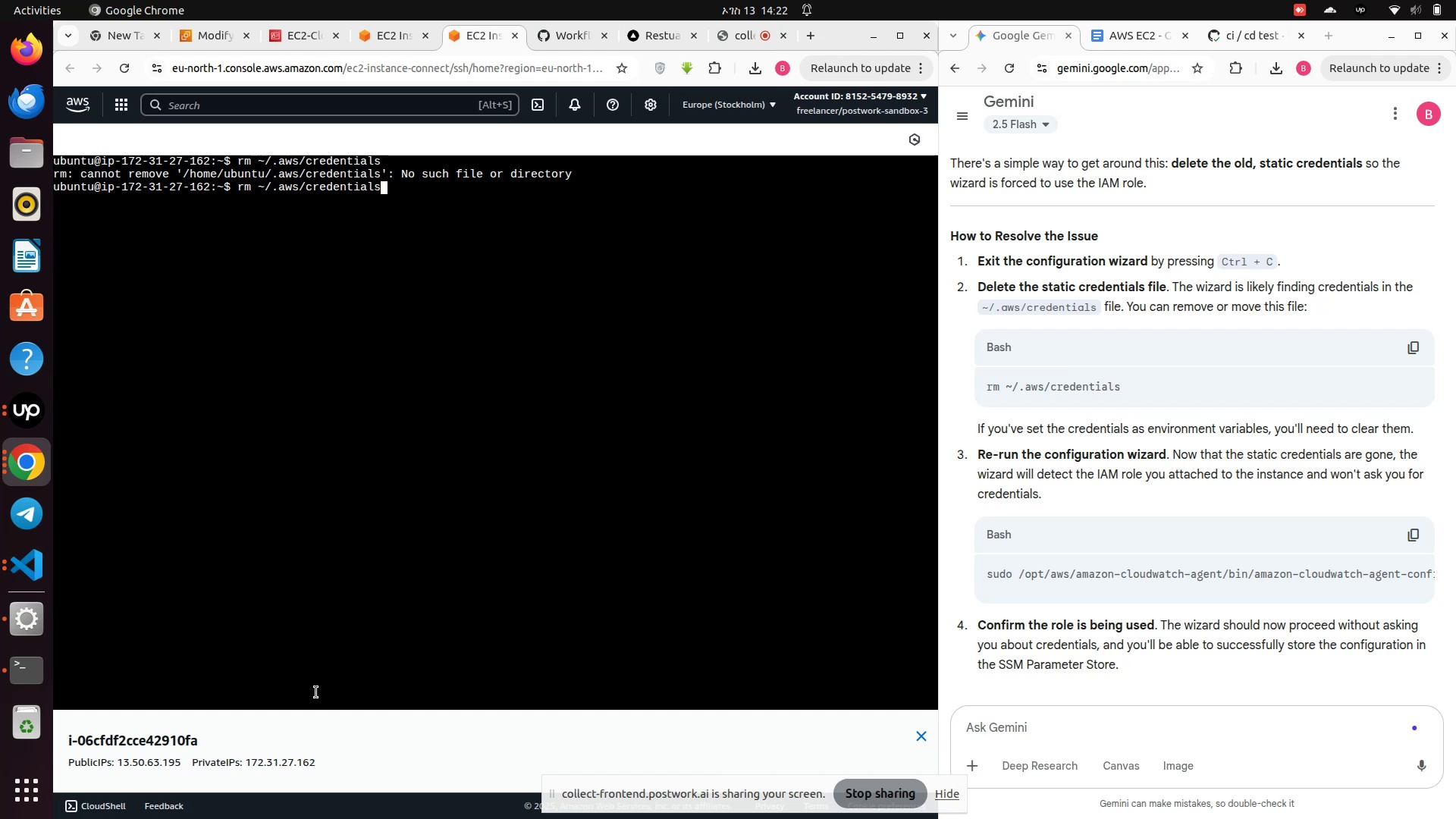 
hold_key(key=ArrowLeft, duration=0.94)
 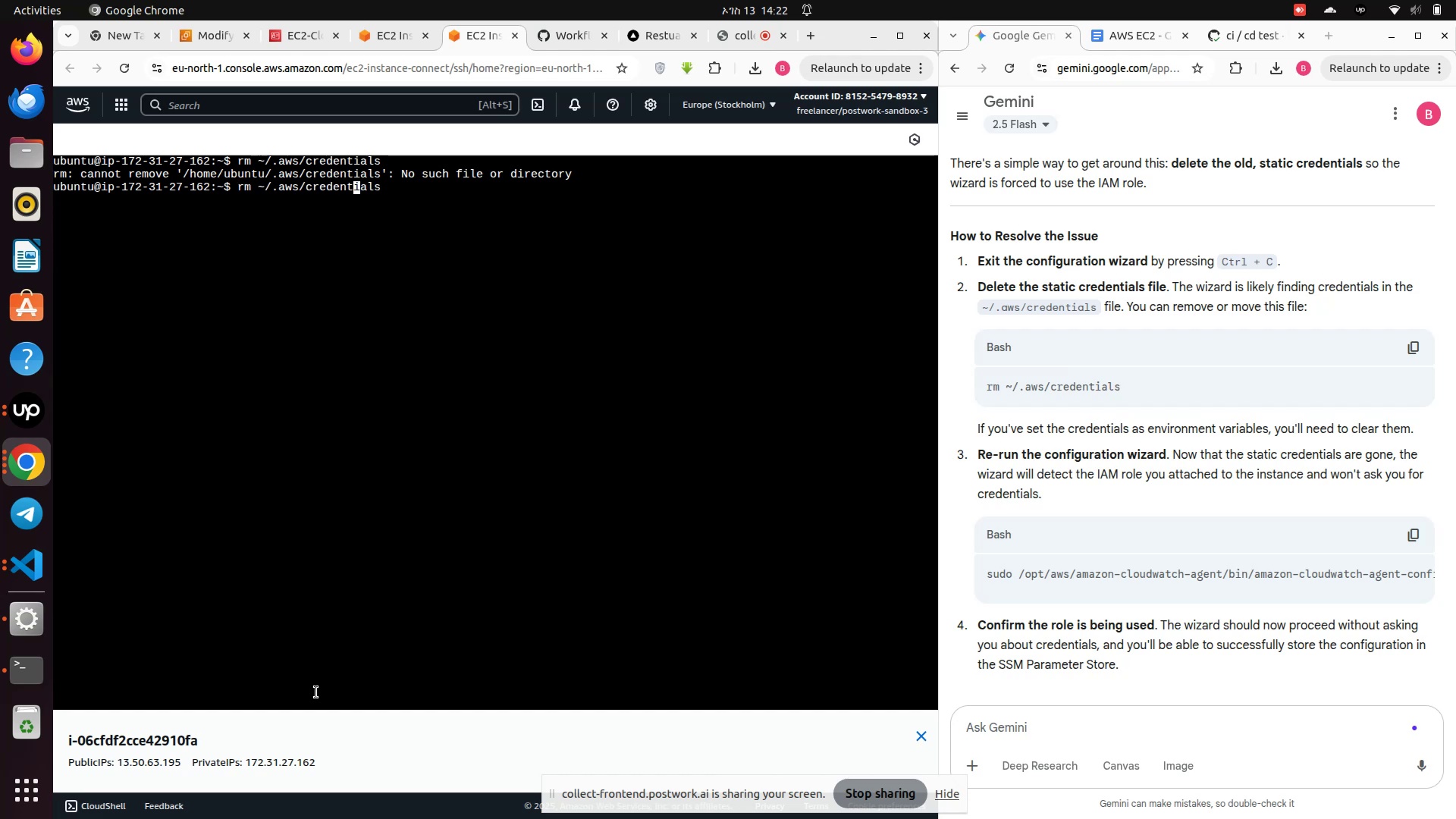 
key(ArrowLeft)
 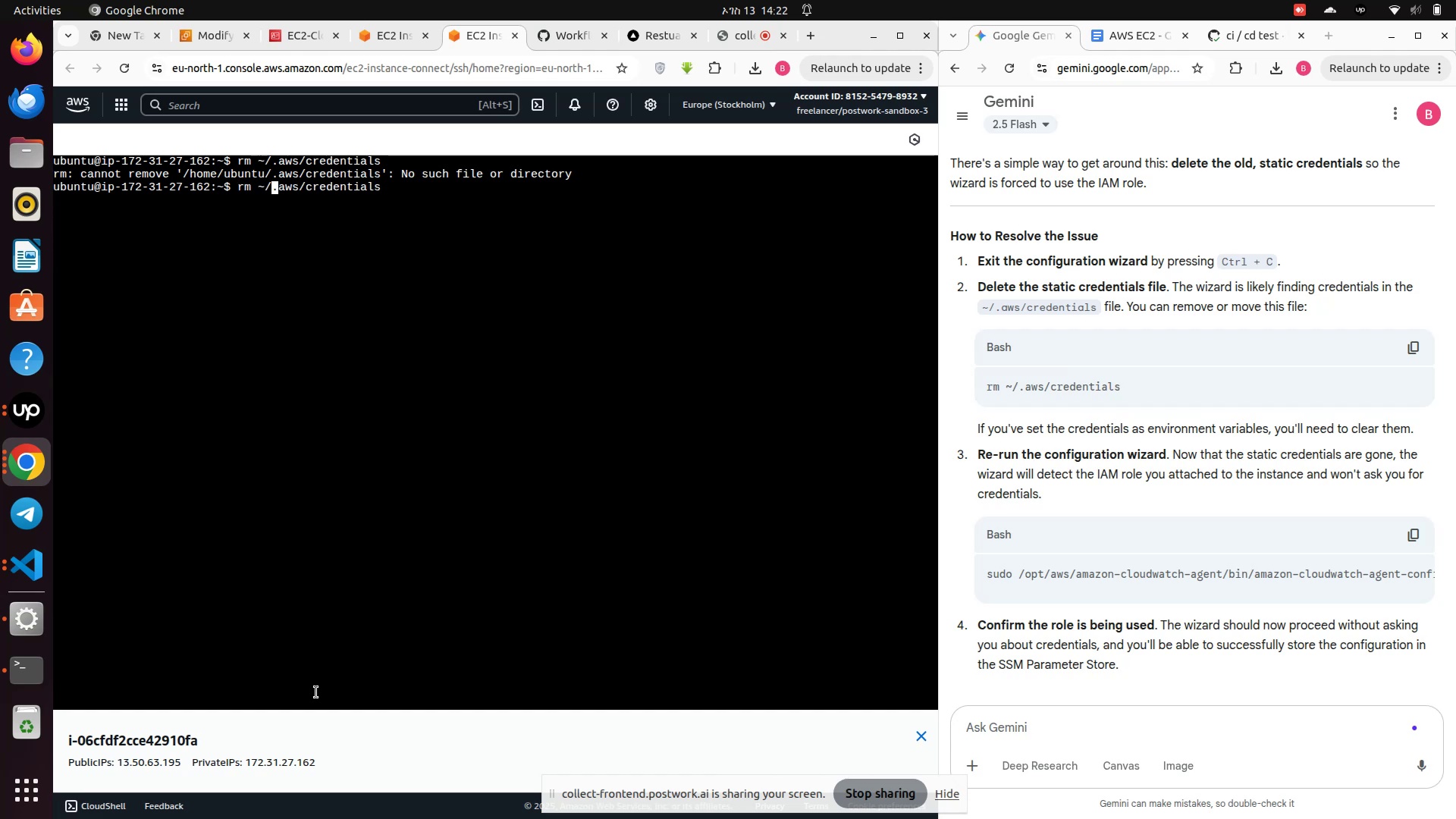 
key(ArrowLeft)
 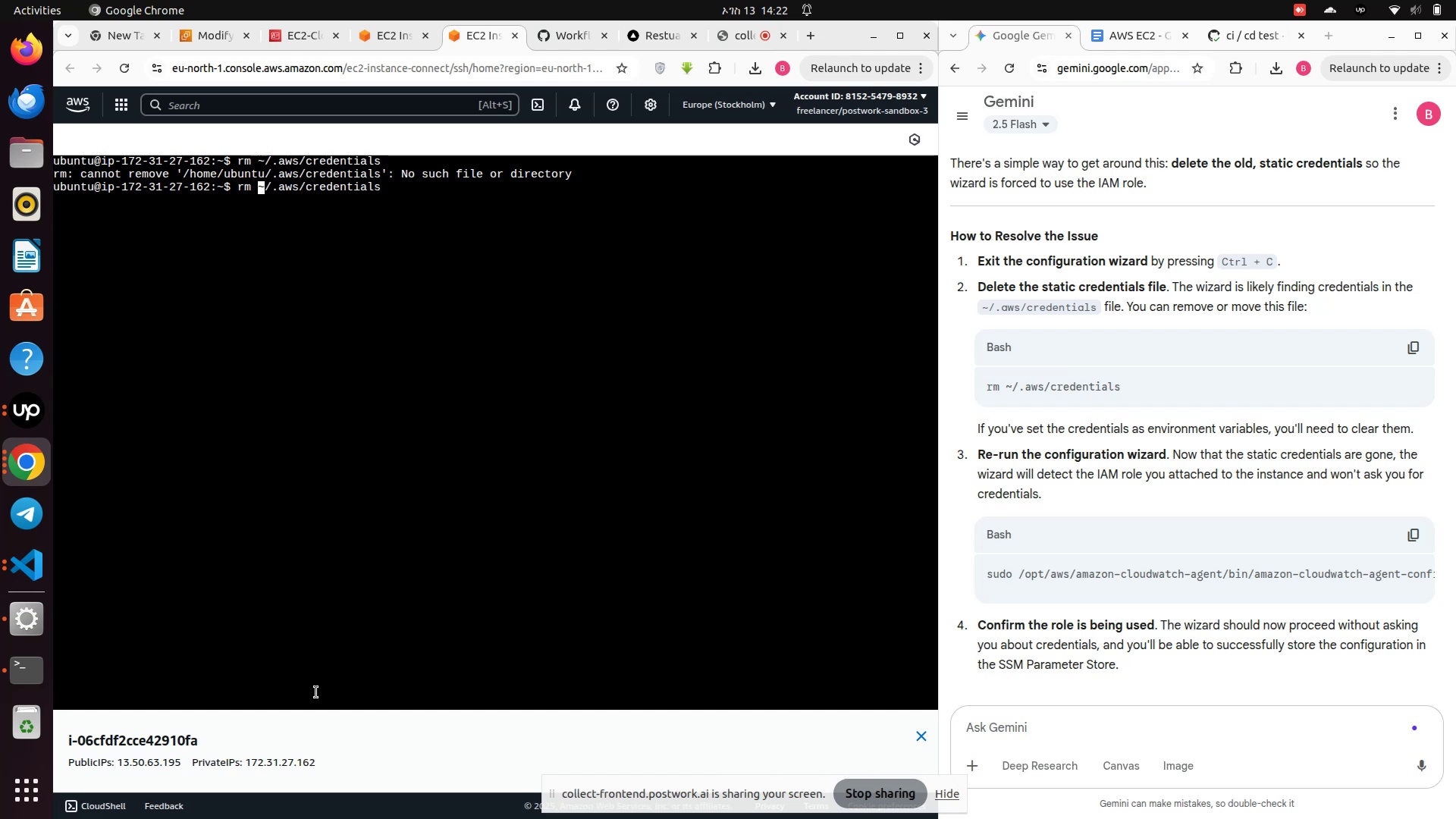 
left_click_drag(start_coordinate=[596, 181], to_coordinate=[61, 156])
 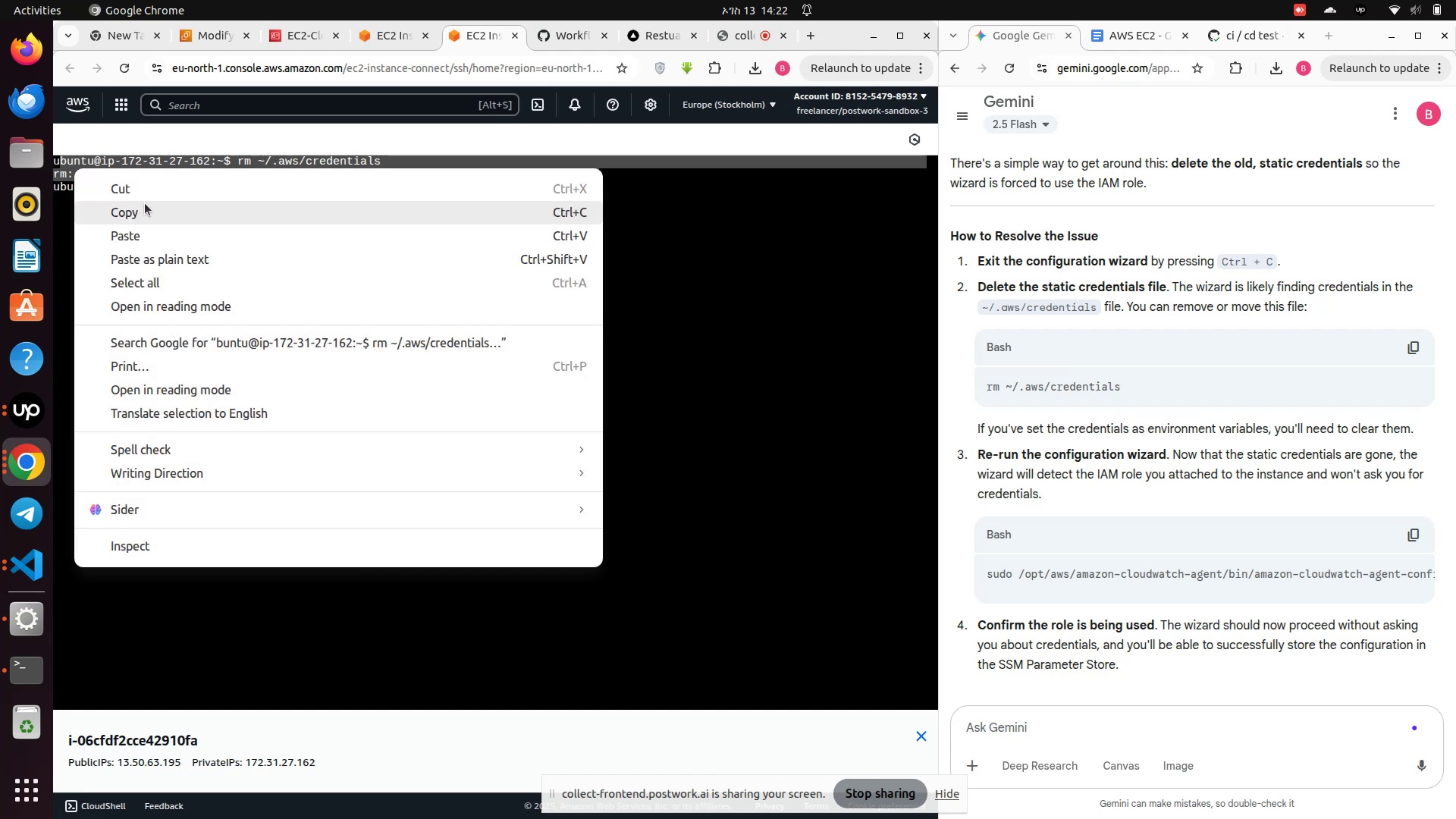 
left_click([147, 215])
 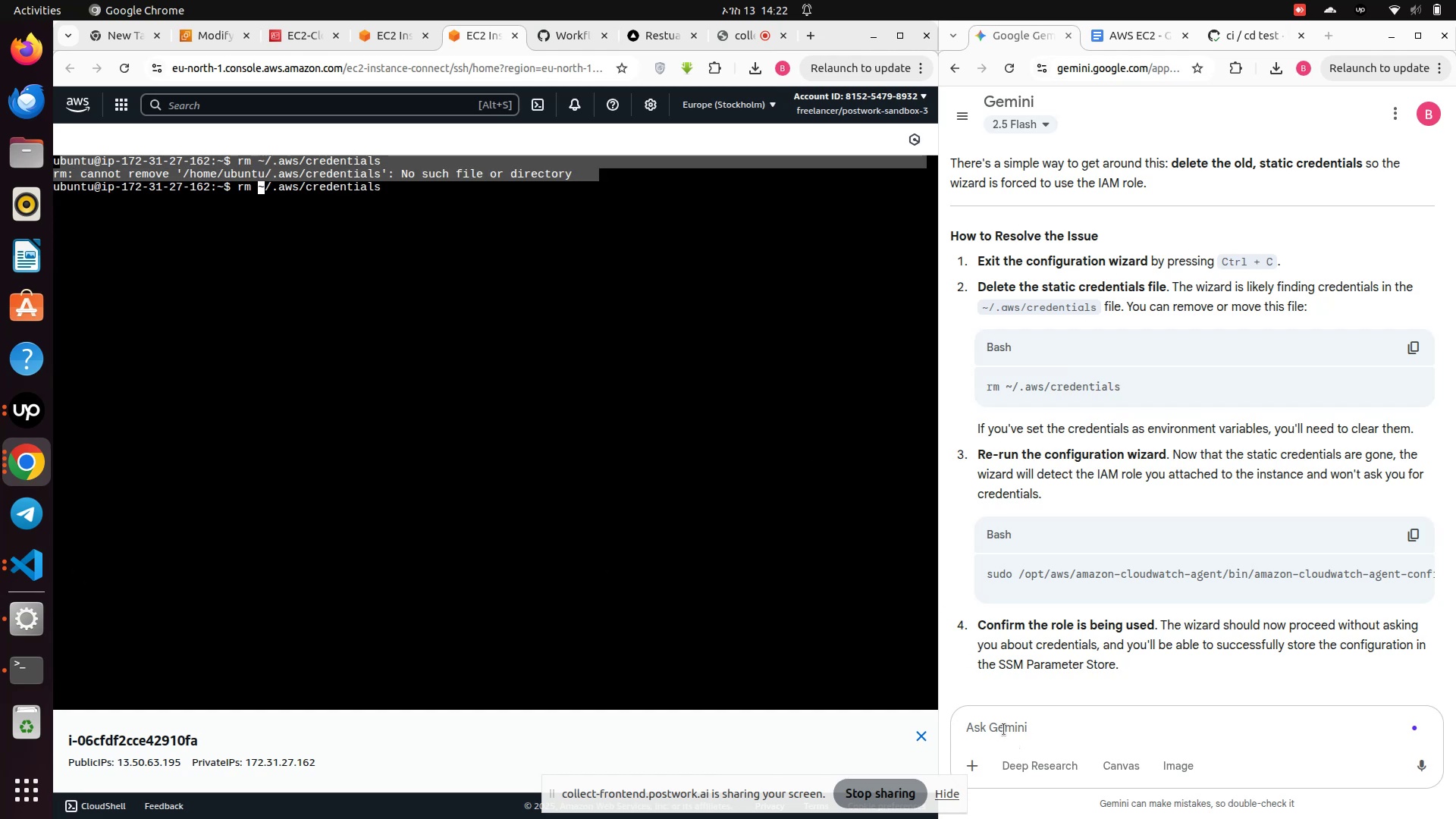 
left_click([1001, 725])
 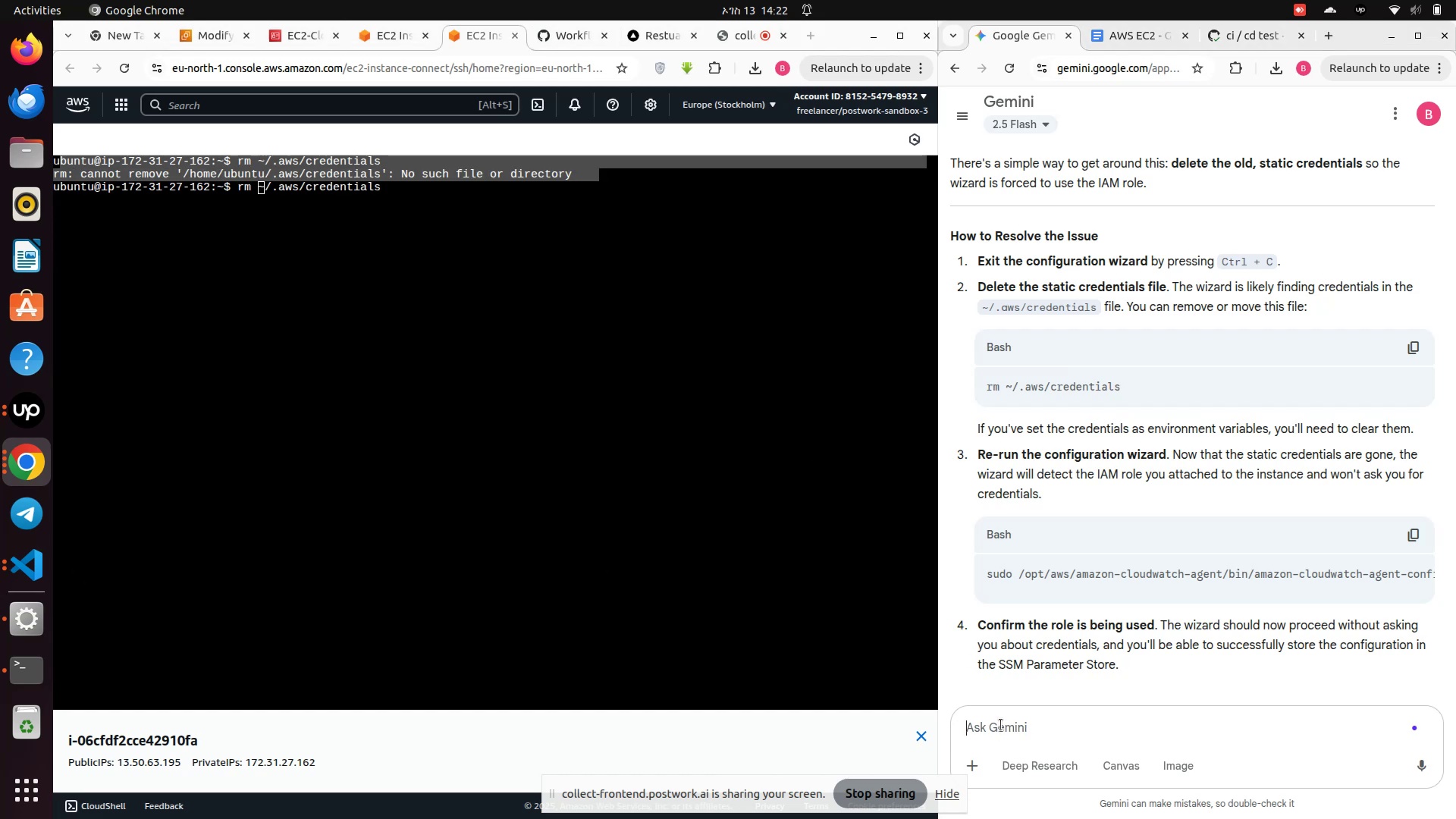 
key(Control+V)
 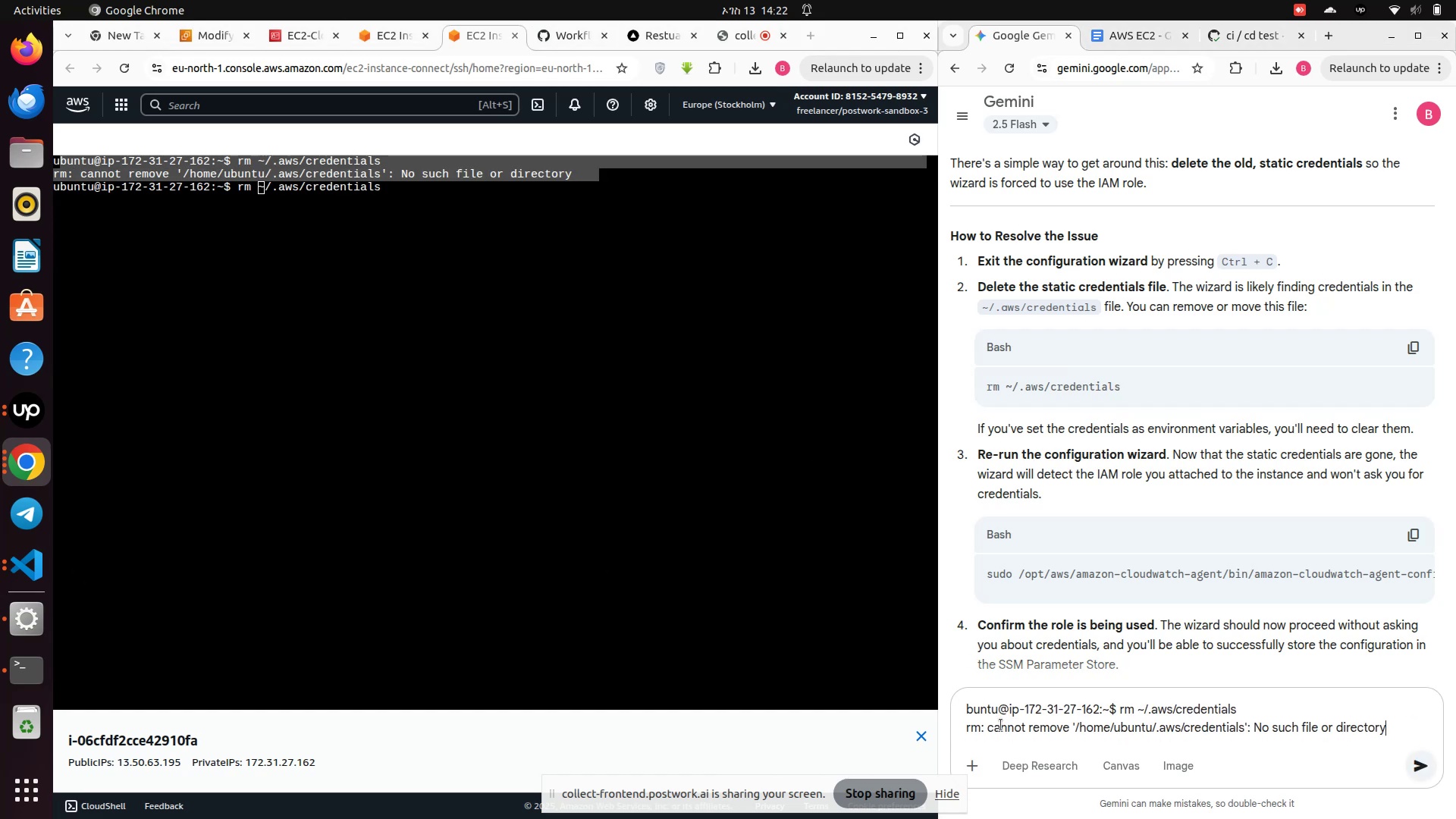 
key(Enter)
 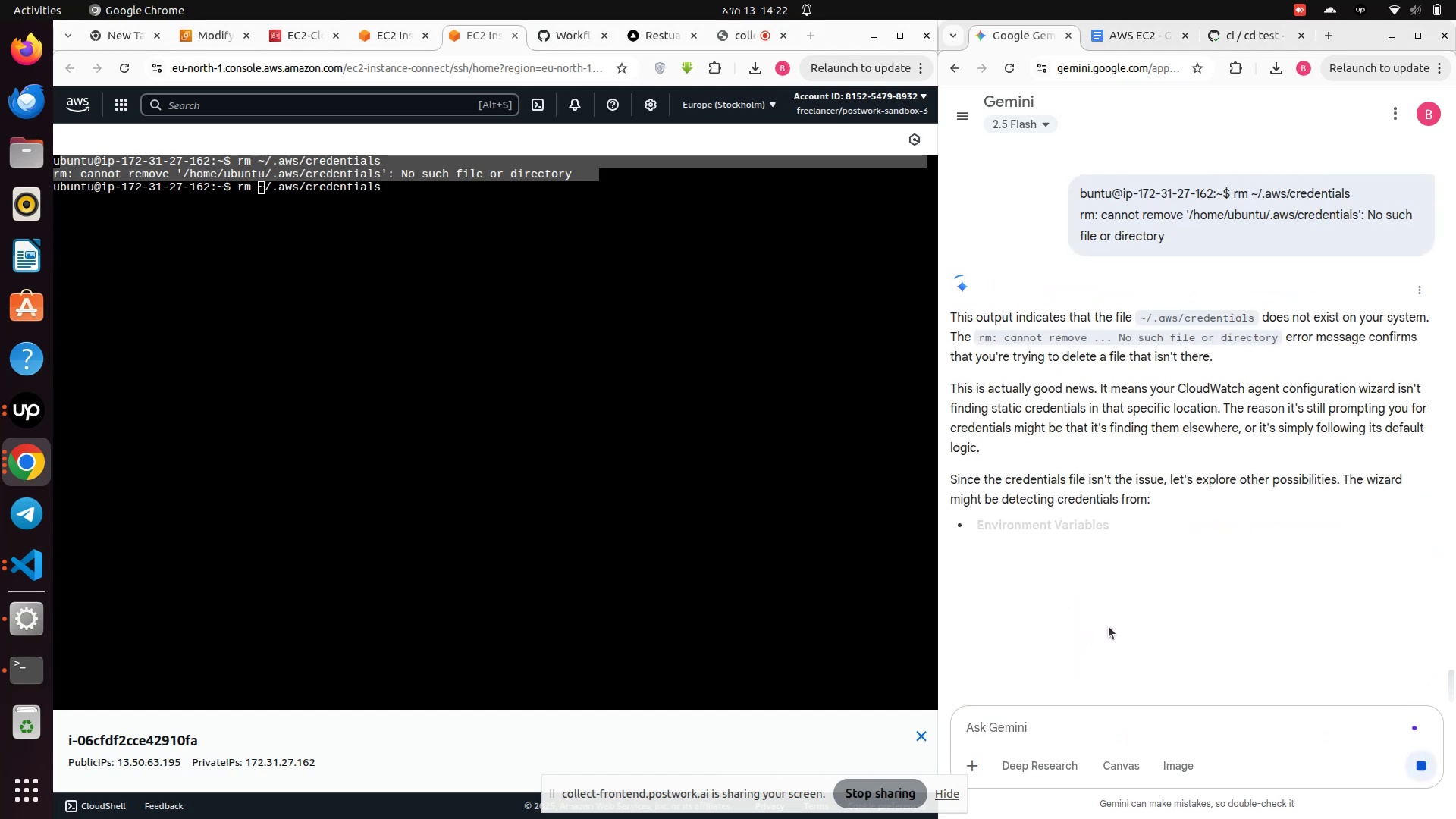 
wait(6.39)
 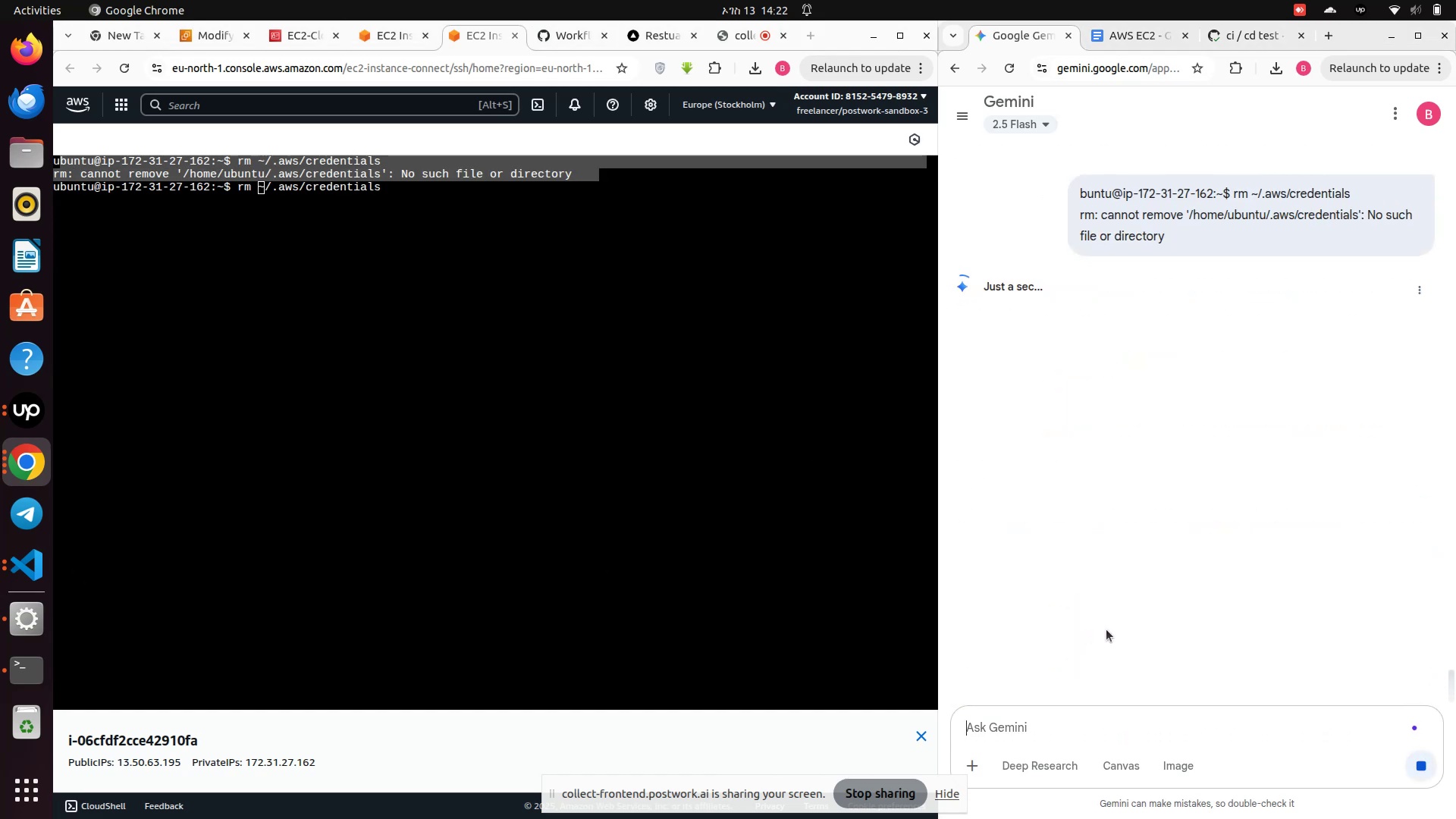 
scroll: coordinate [1111, 626], scroll_direction: down, amount: 5.0
 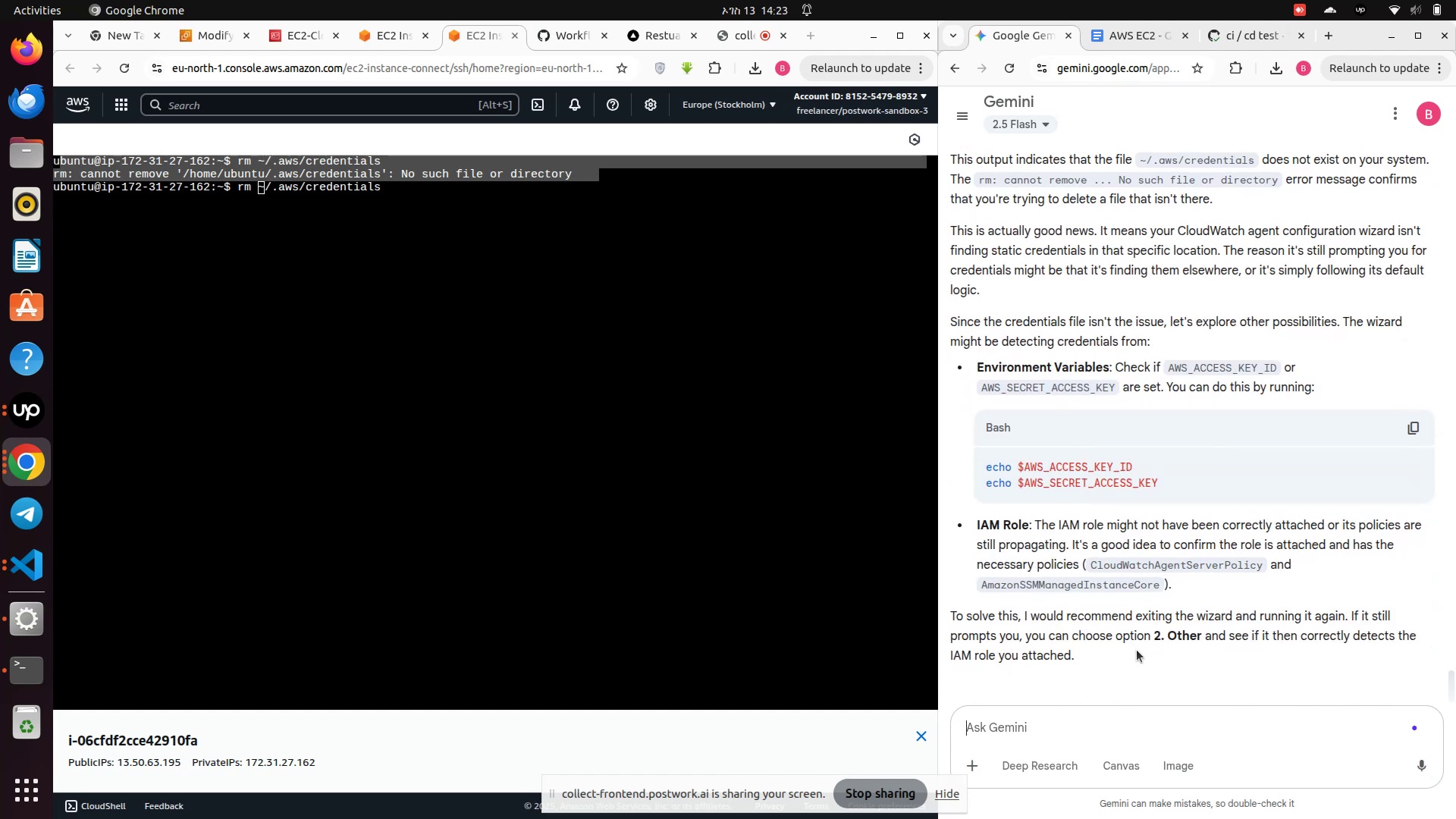 
wait(7.75)
 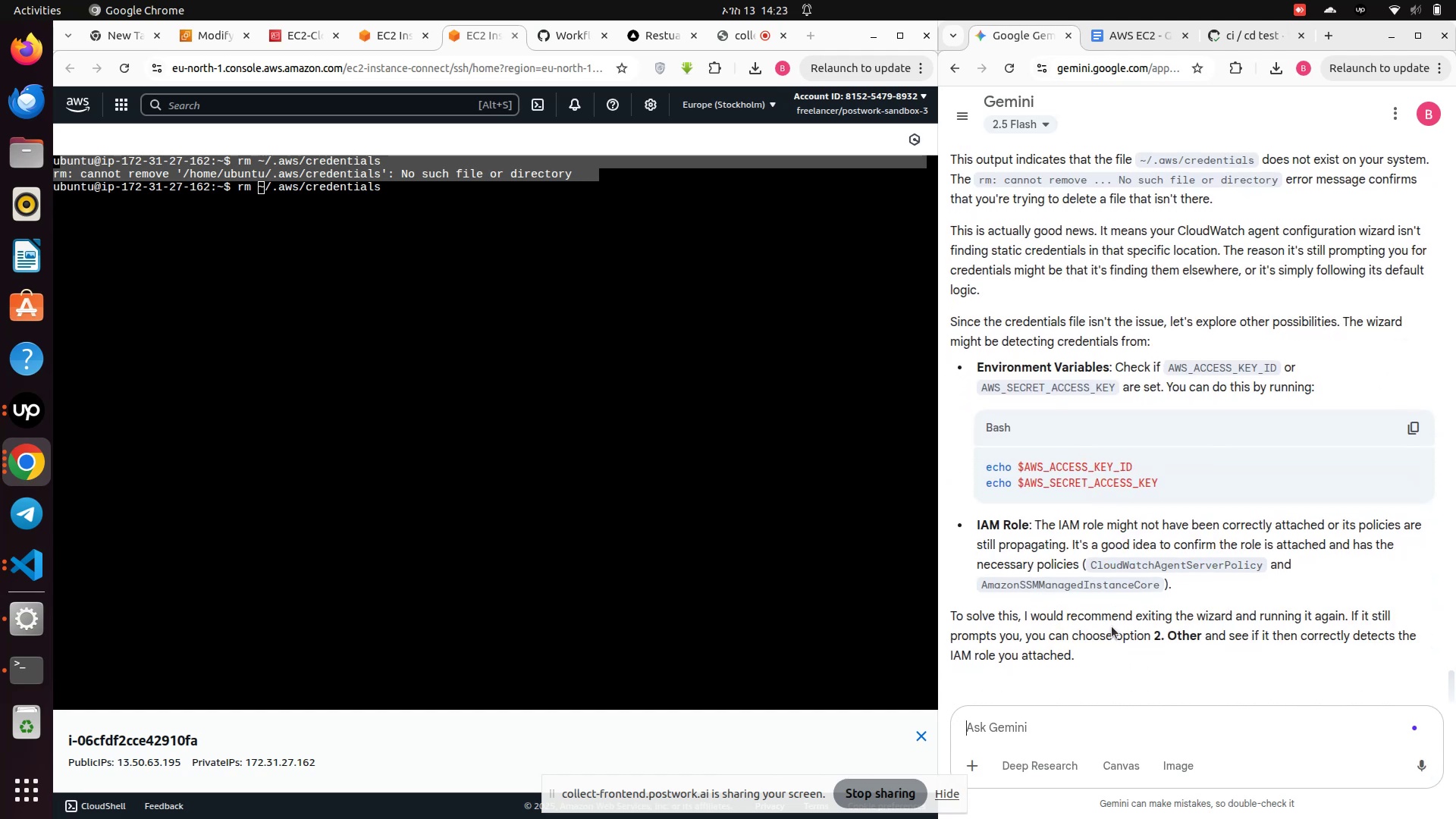 
type(then it ask me another key )
 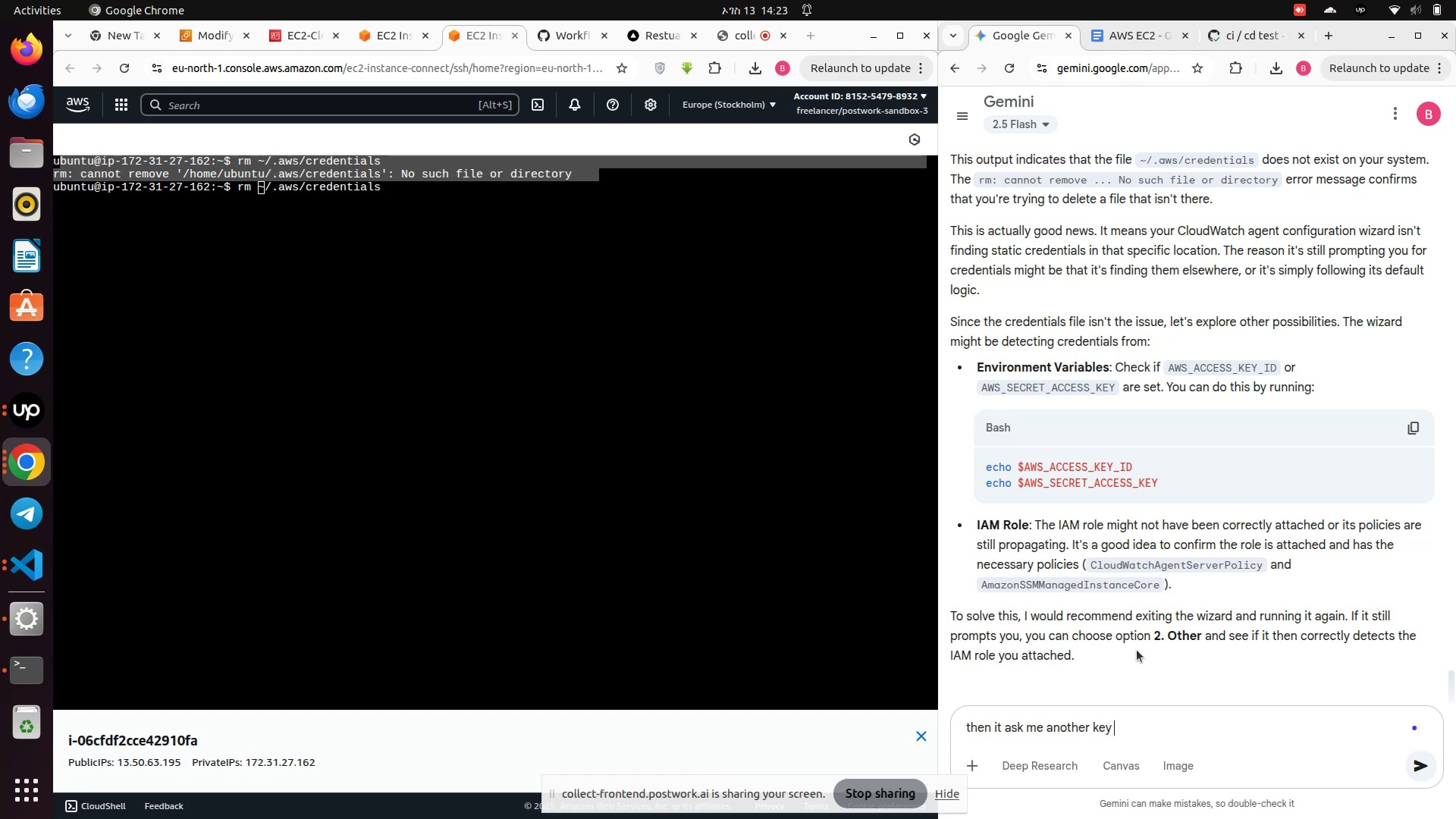 
key(Enter)
 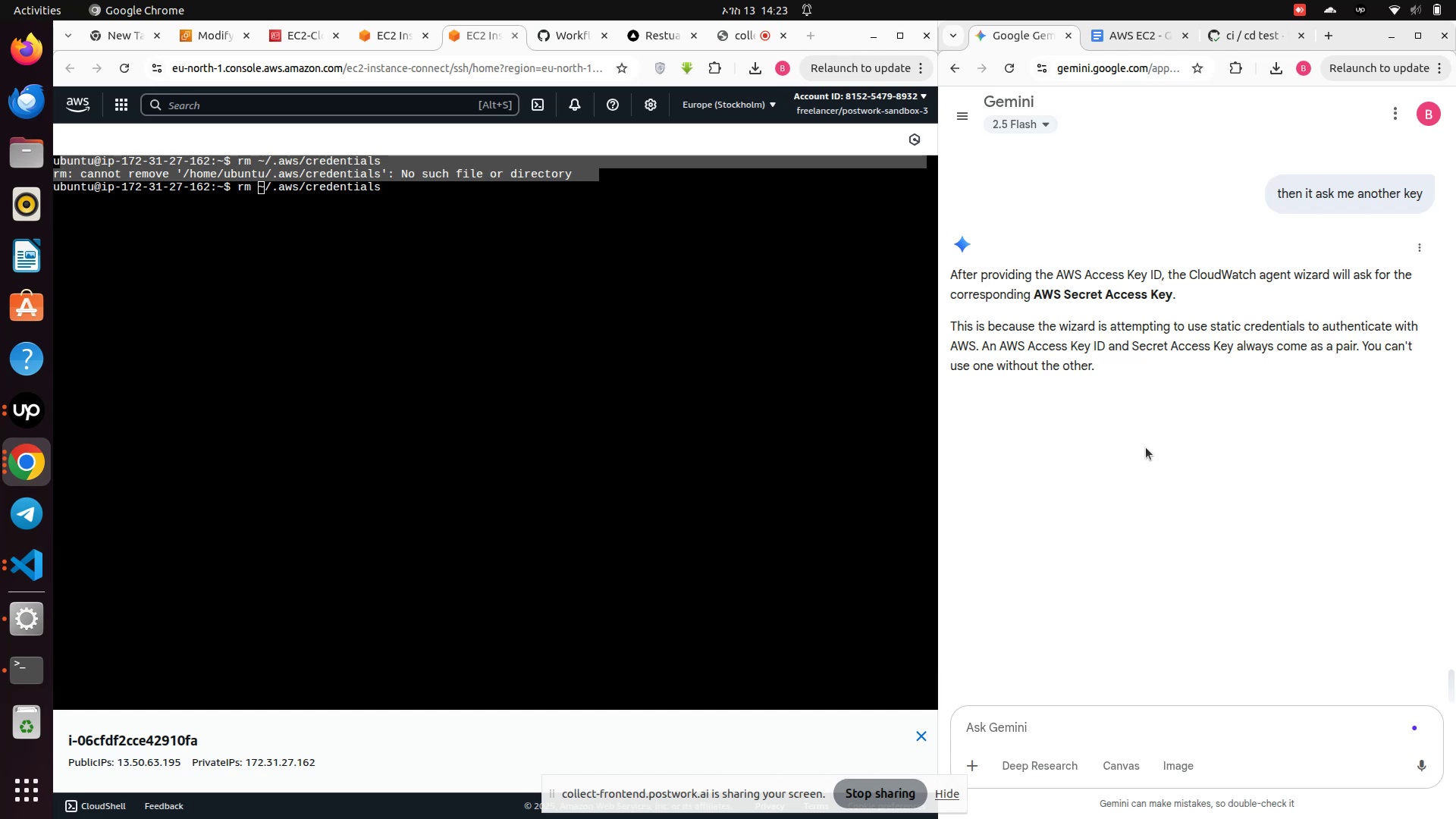 
wait(37.23)
 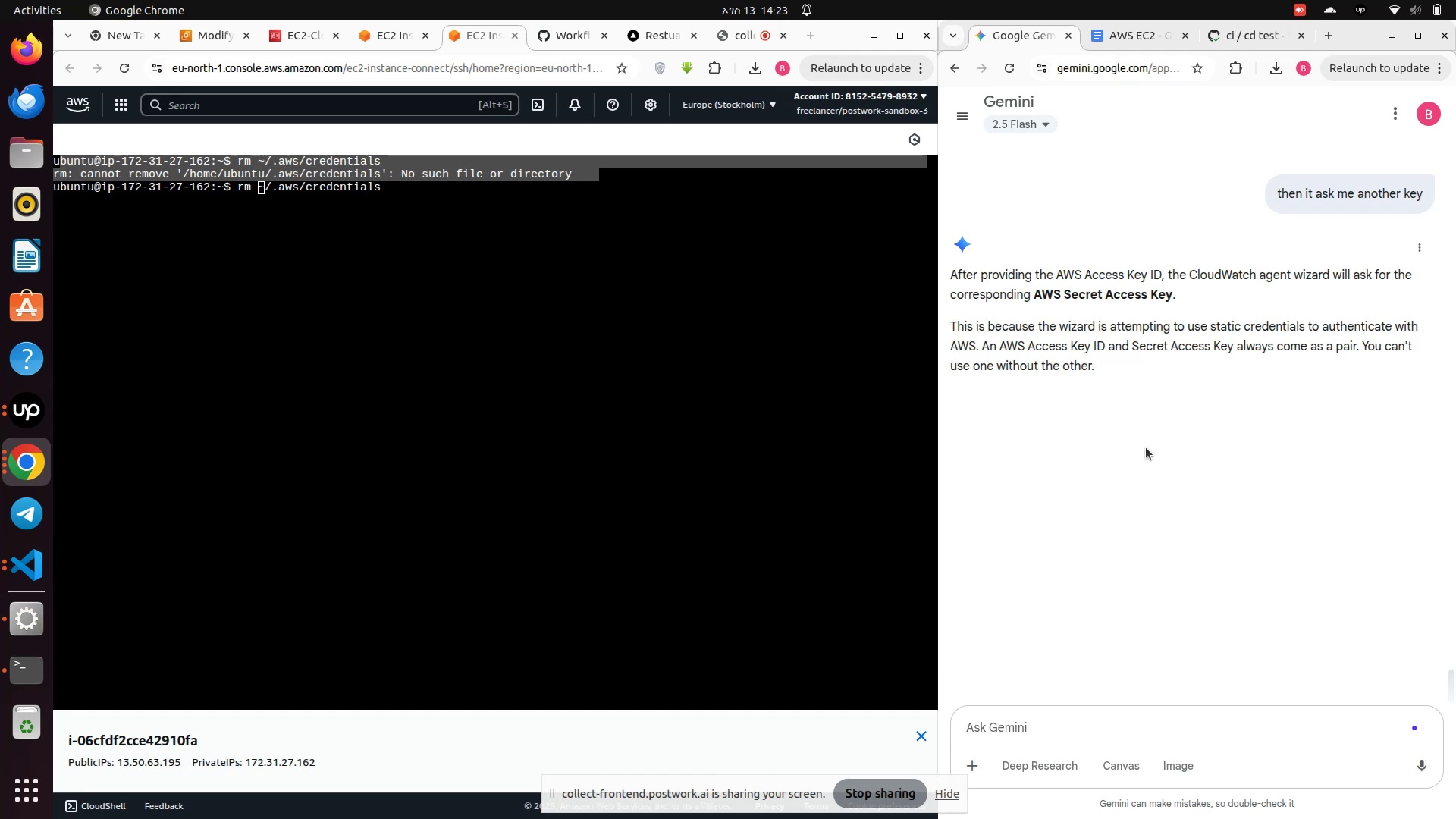 
left_click([625, 371])
 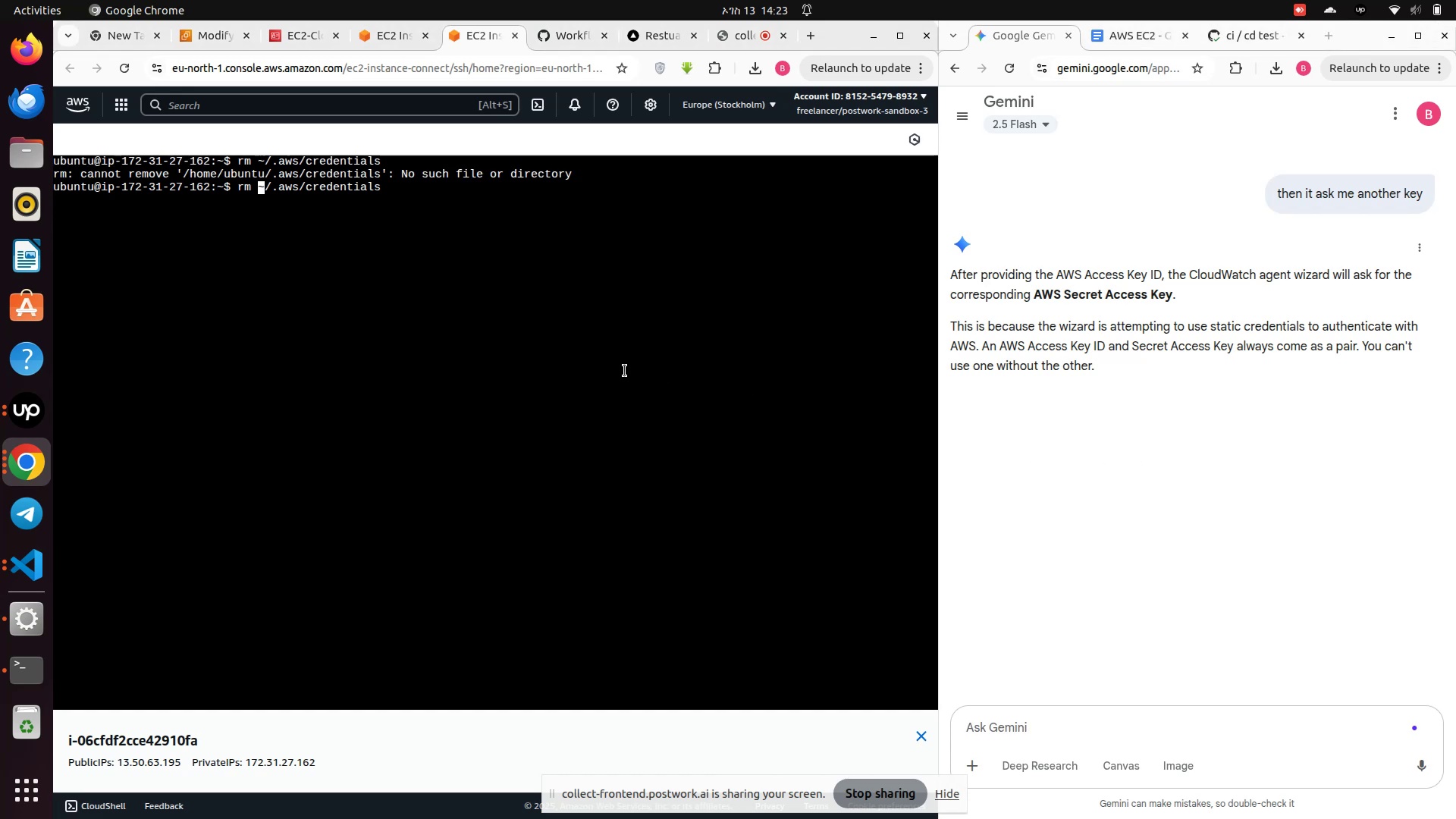 
hold_key(key=ArrowRight, duration=1.52)
 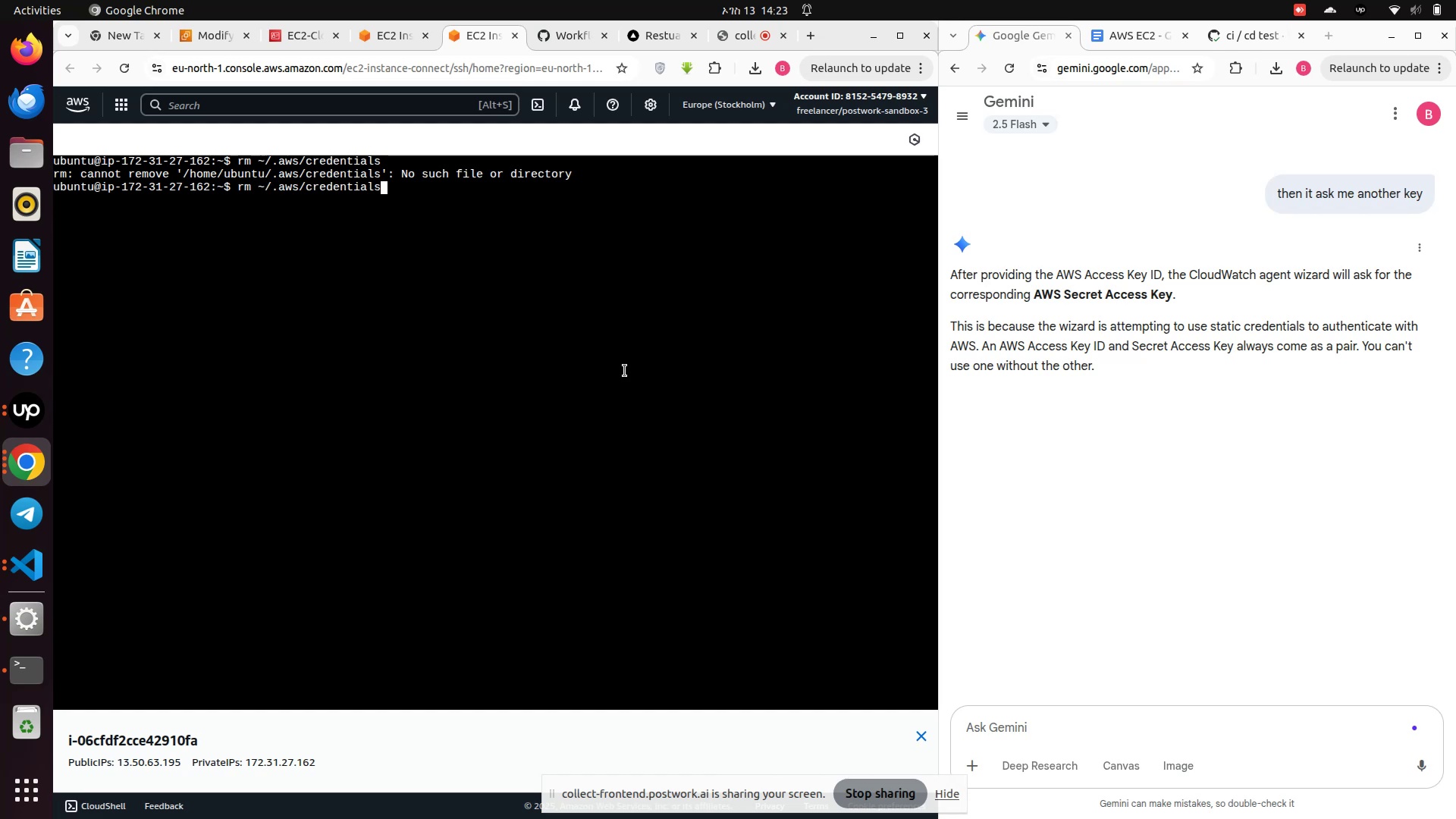 
key(ArrowRight)
 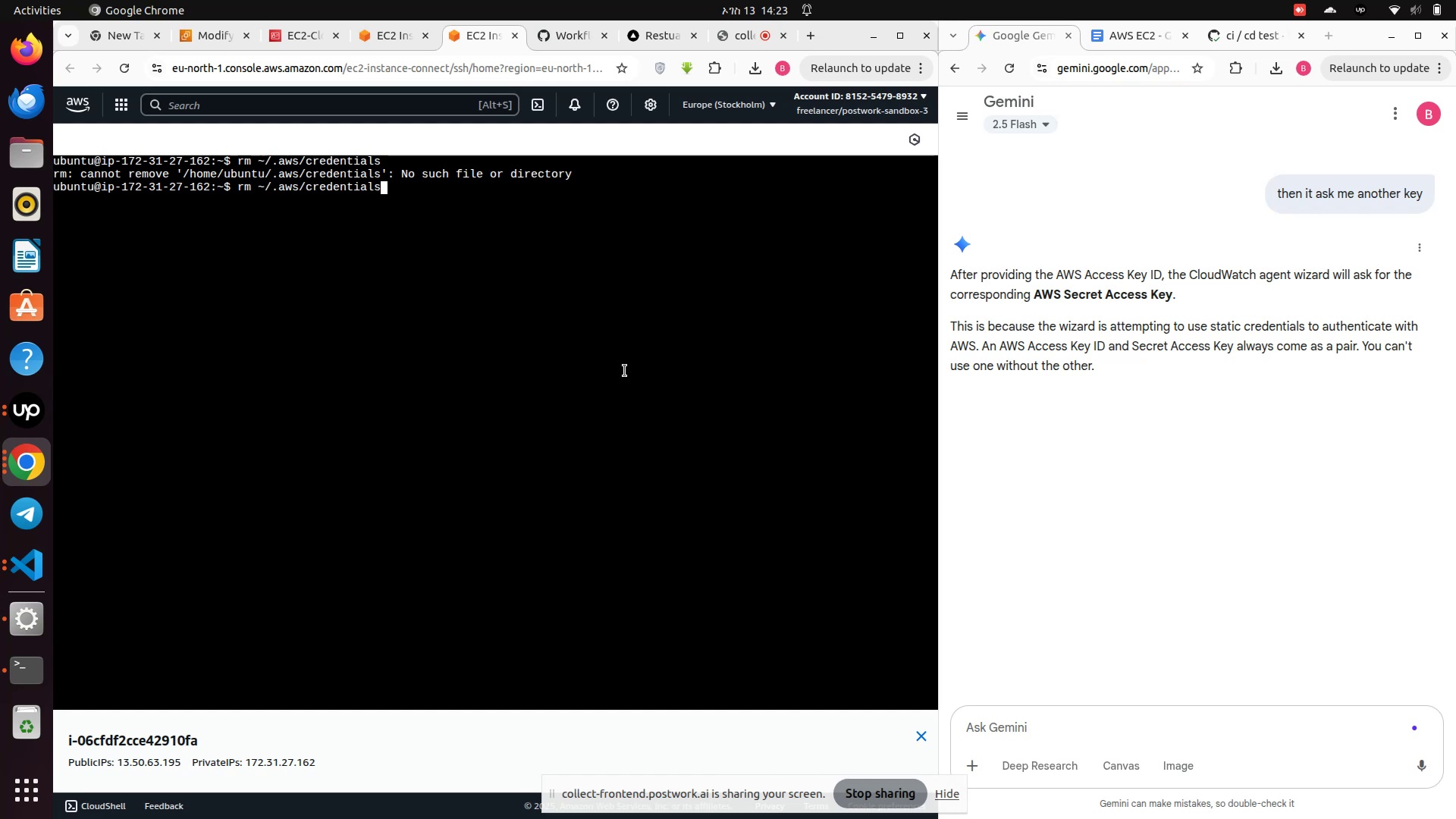 
hold_key(key=Backspace, duration=1.51)
 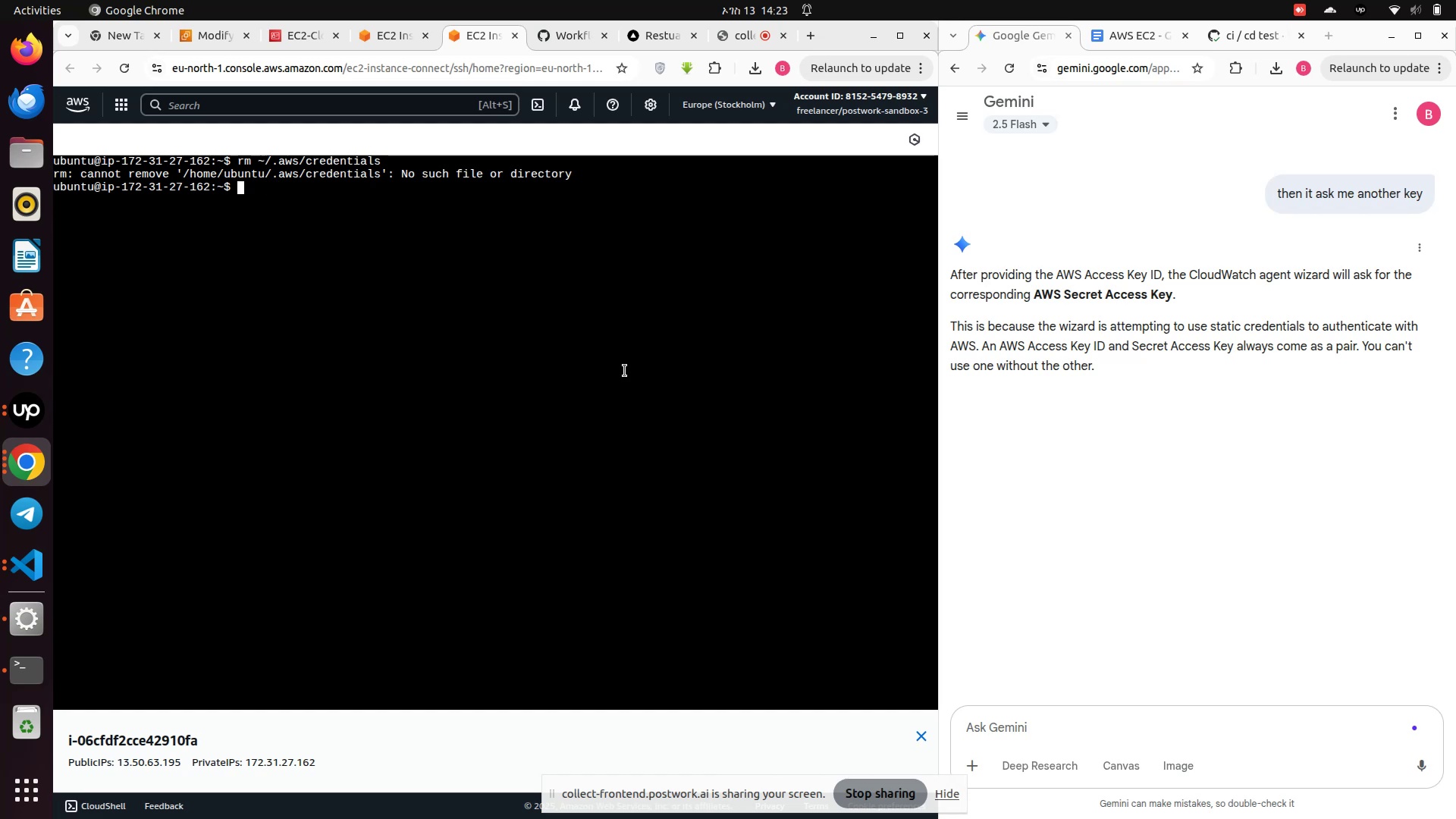 
key(Backspace)
 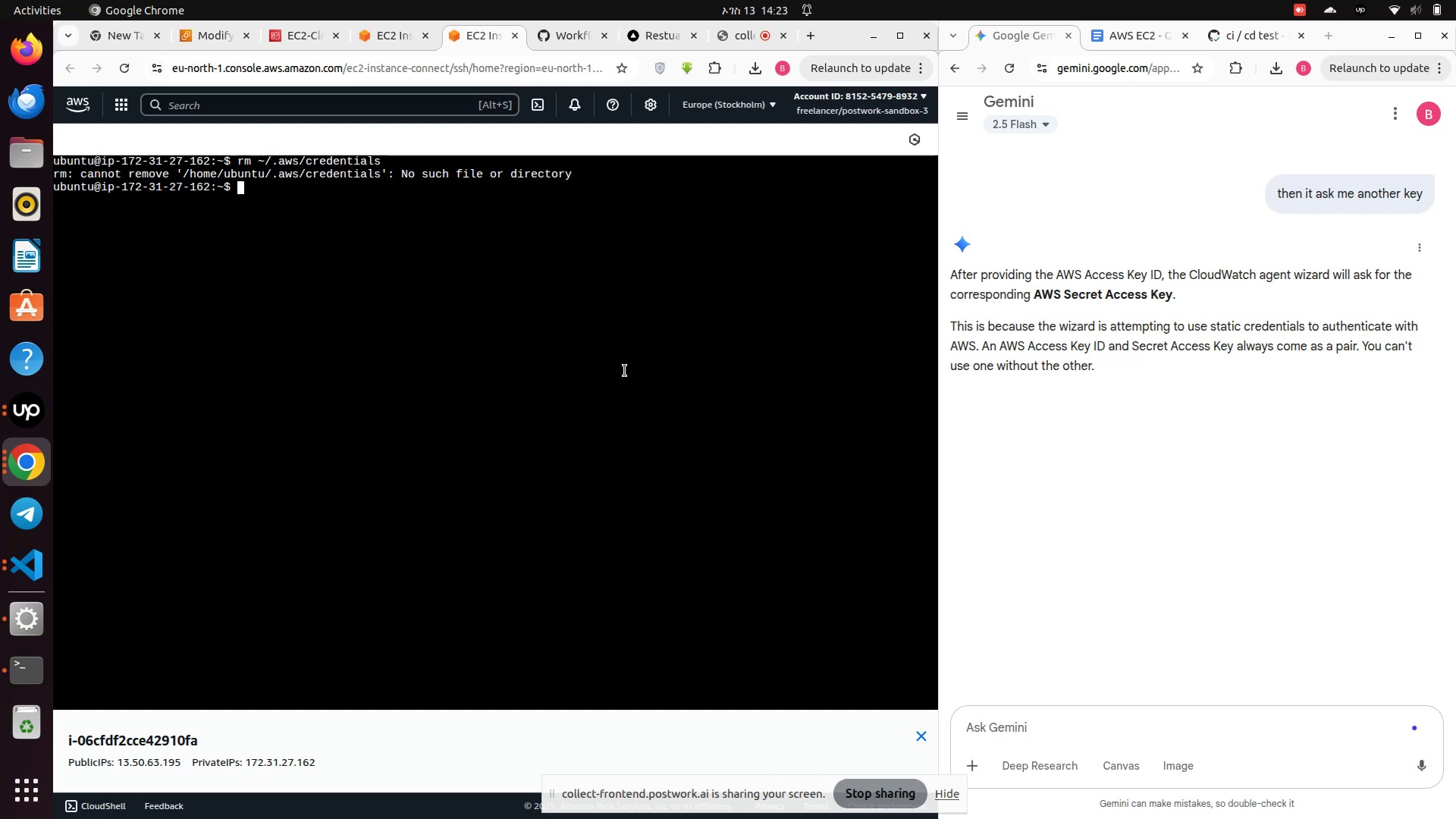 
key(Backspace)
 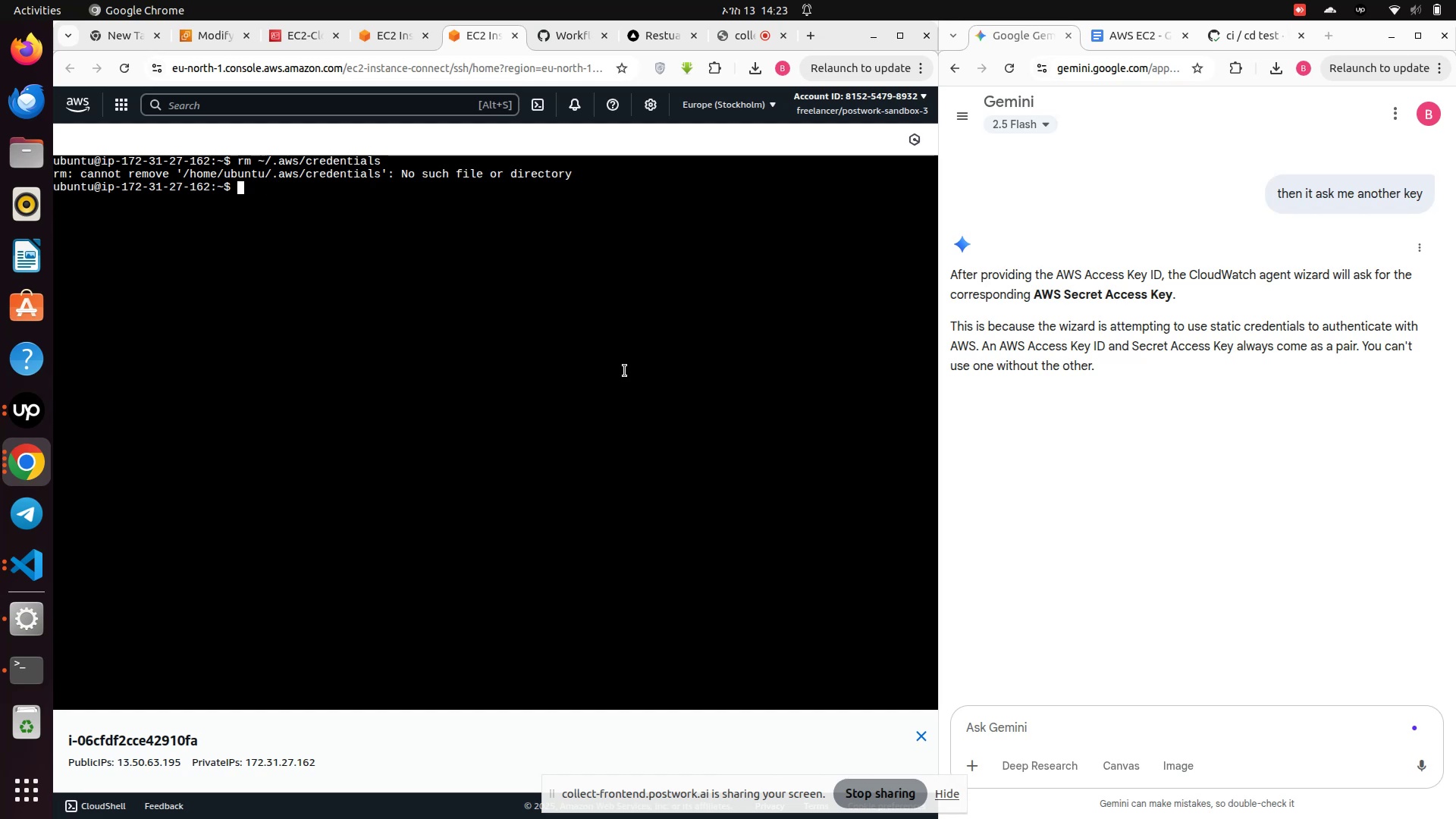 
key(Backspace)
 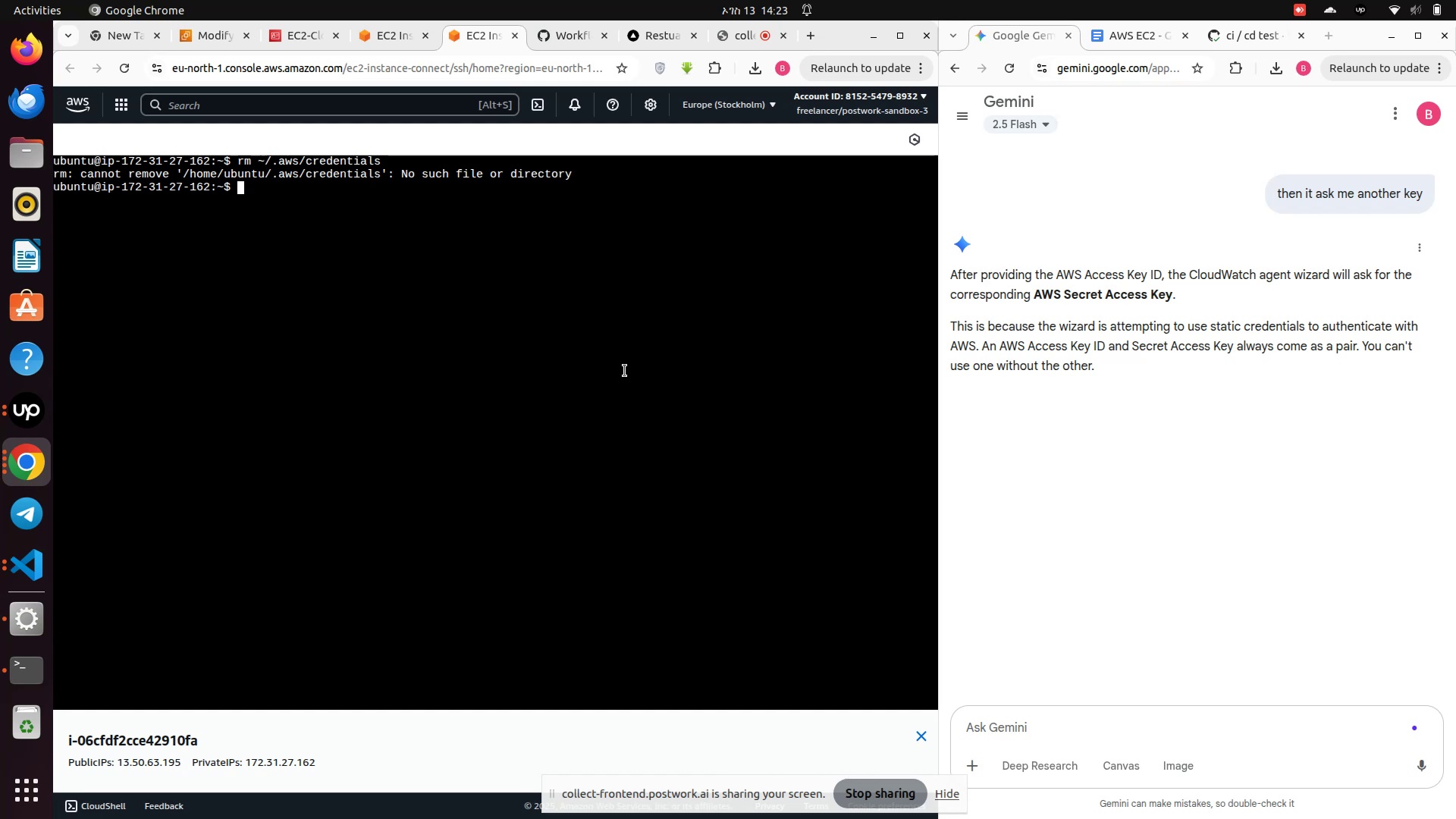 
key(Backspace)
 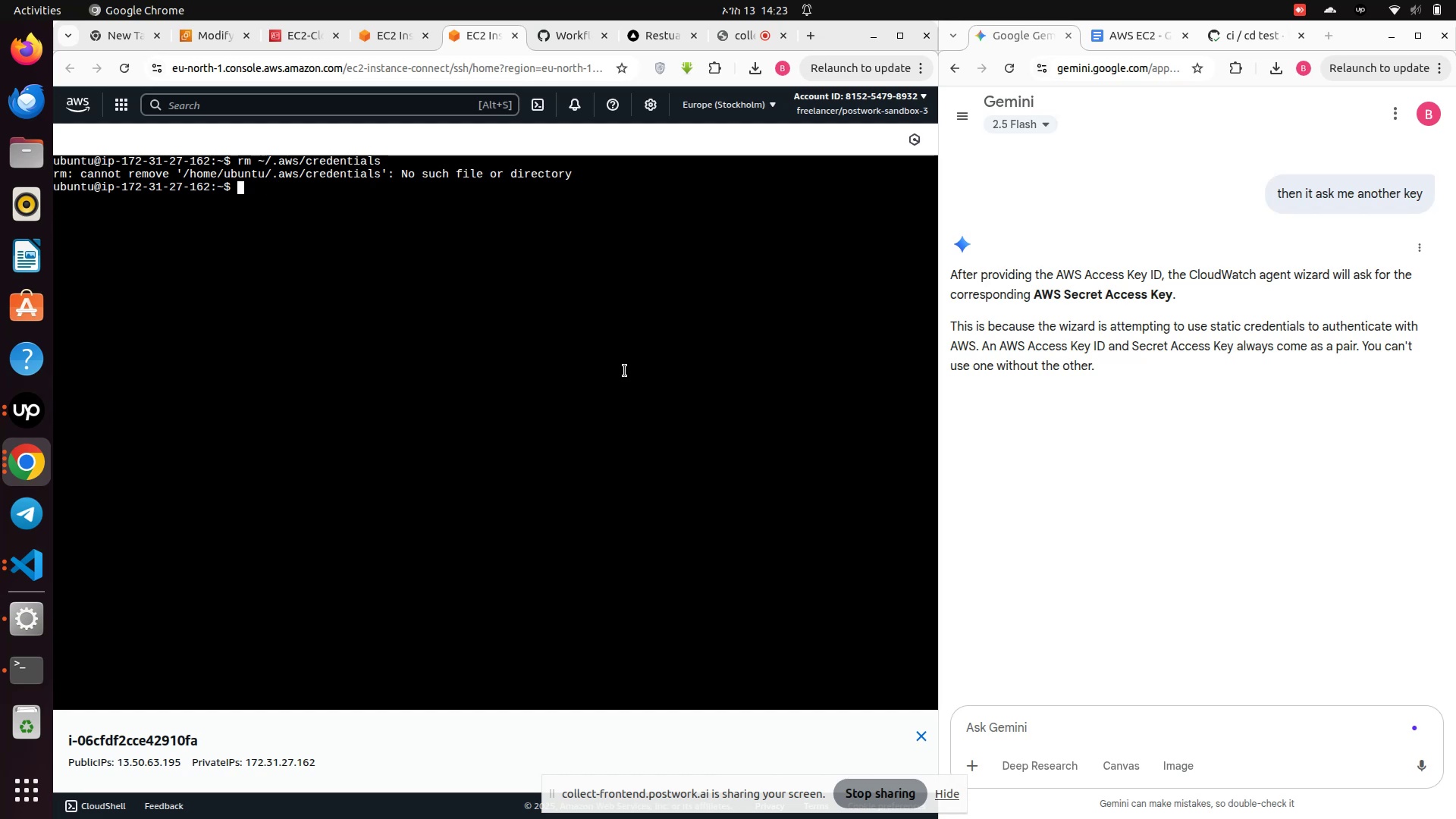 
key(Backspace)
 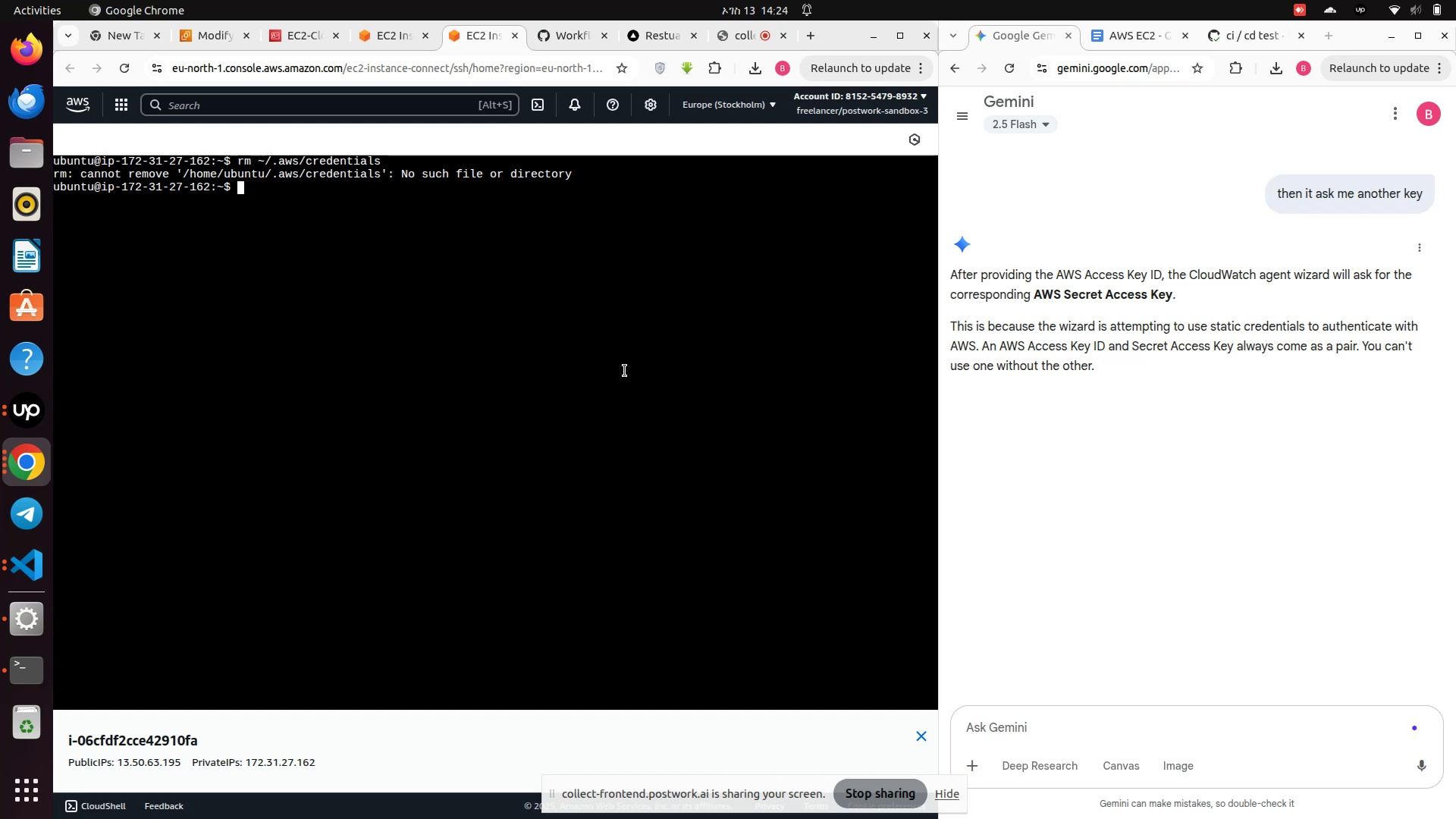 
key(ArrowUp)
 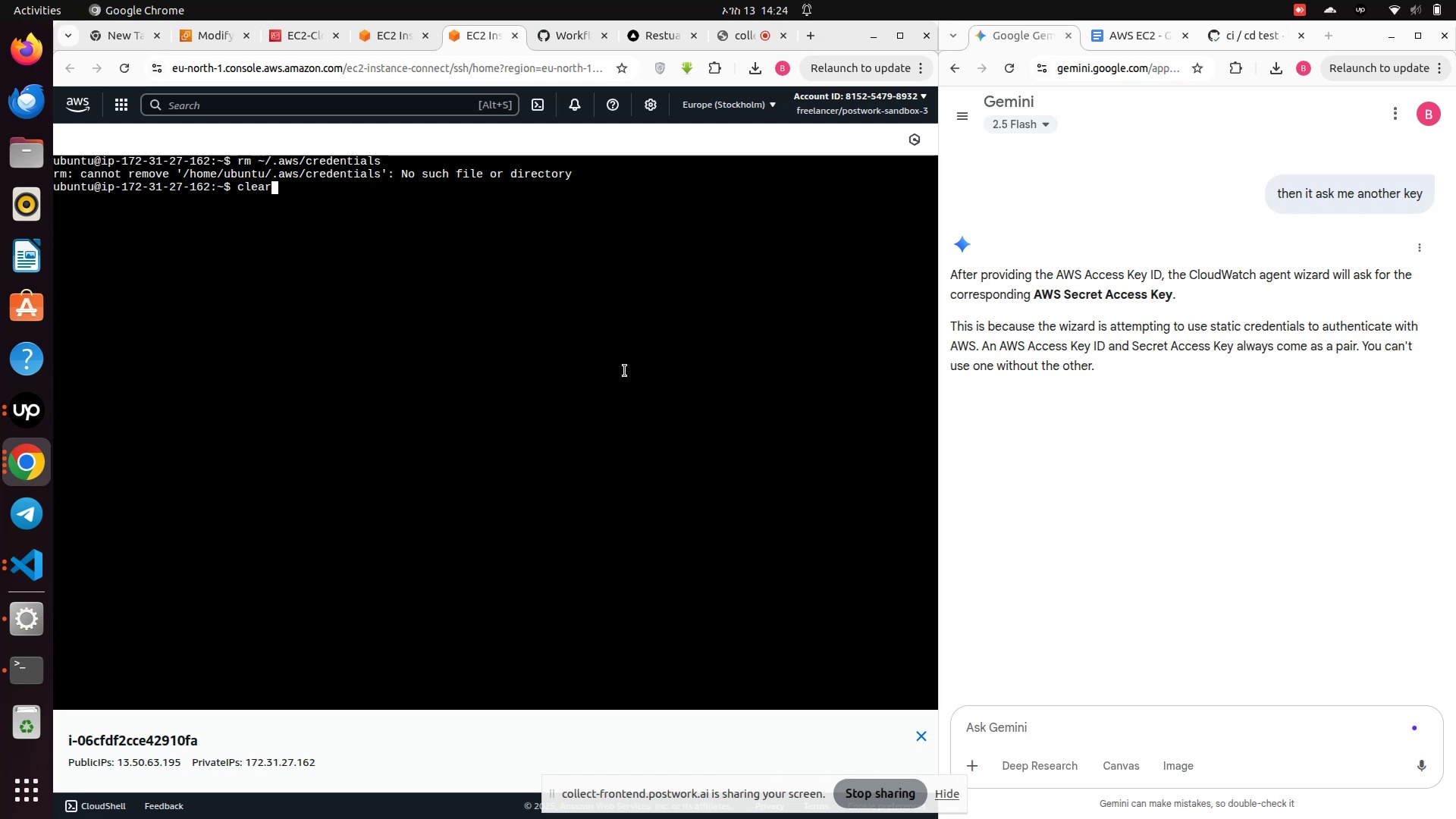 
key(ArrowUp)
 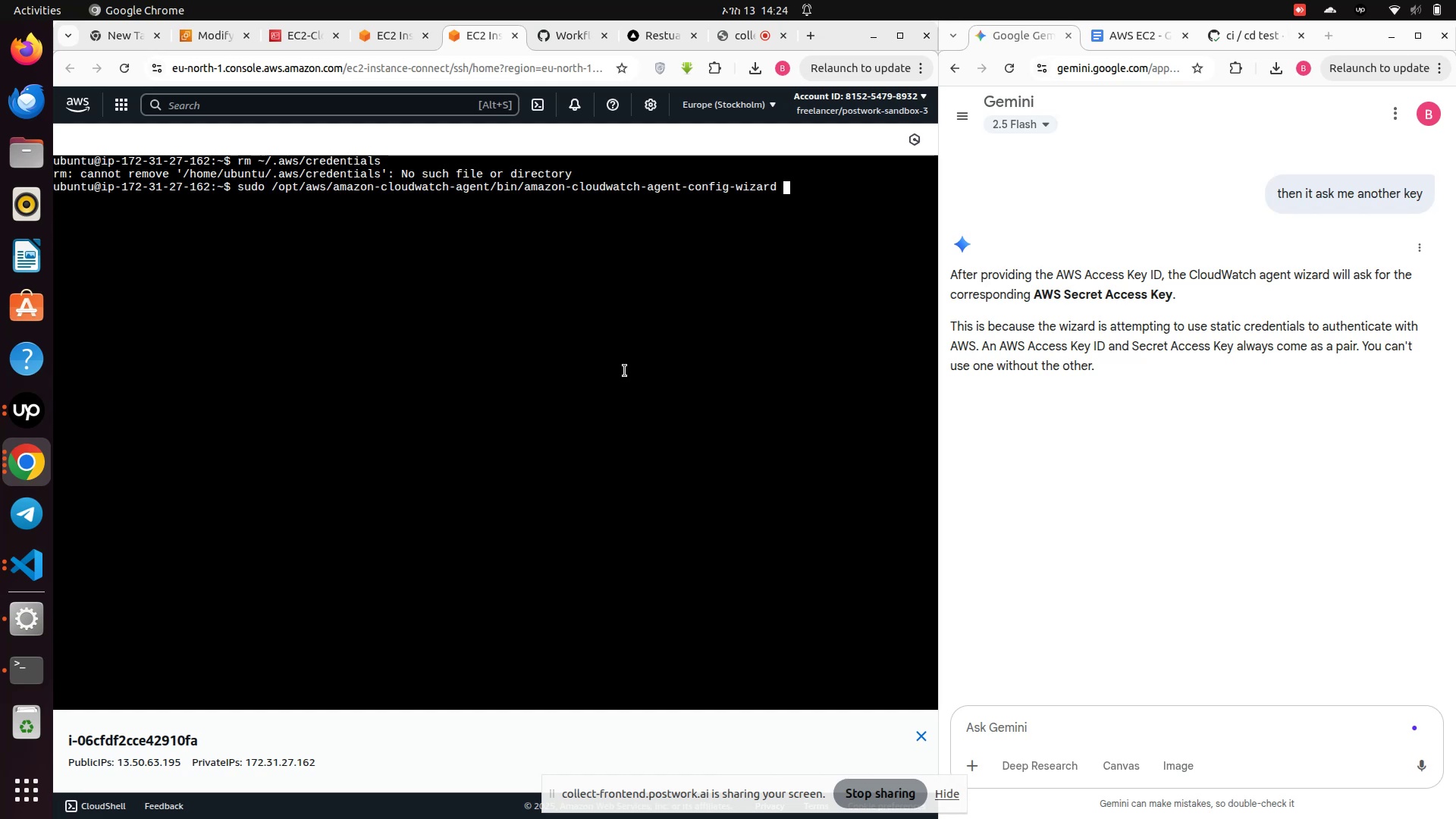 
key(Enter)
 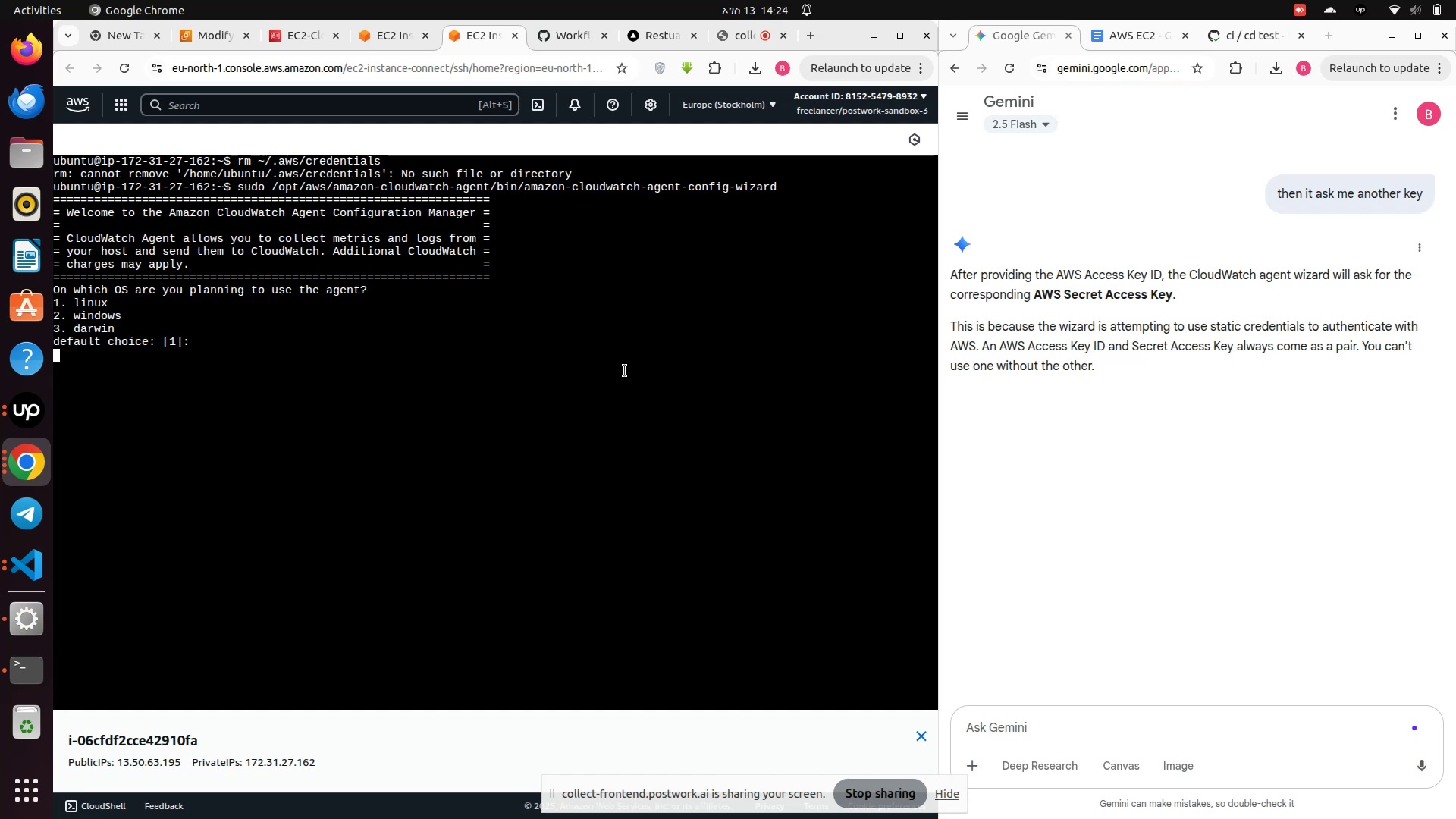 
key(Enter)
 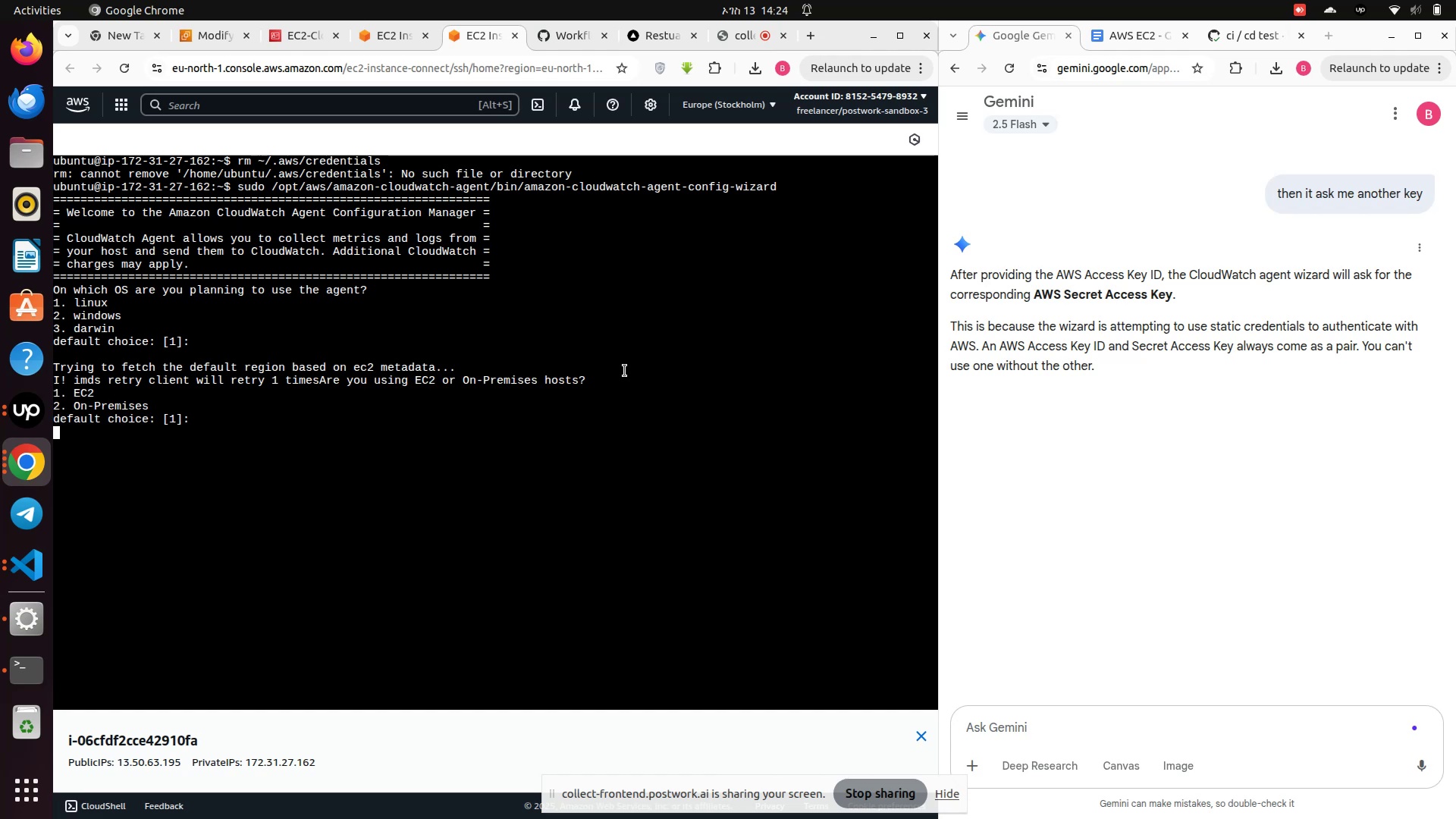 
key(Enter)
 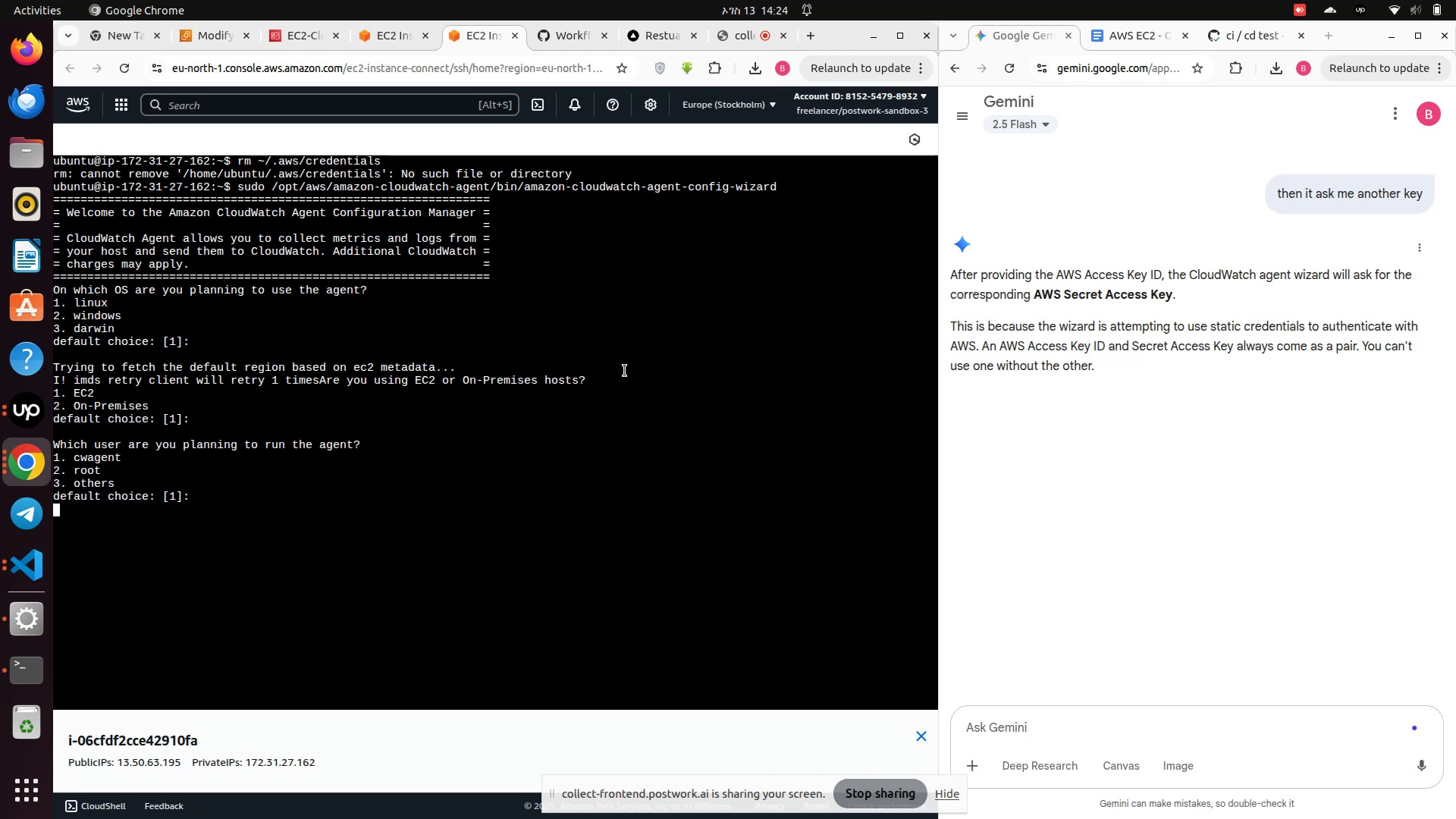 
key(Enter)
 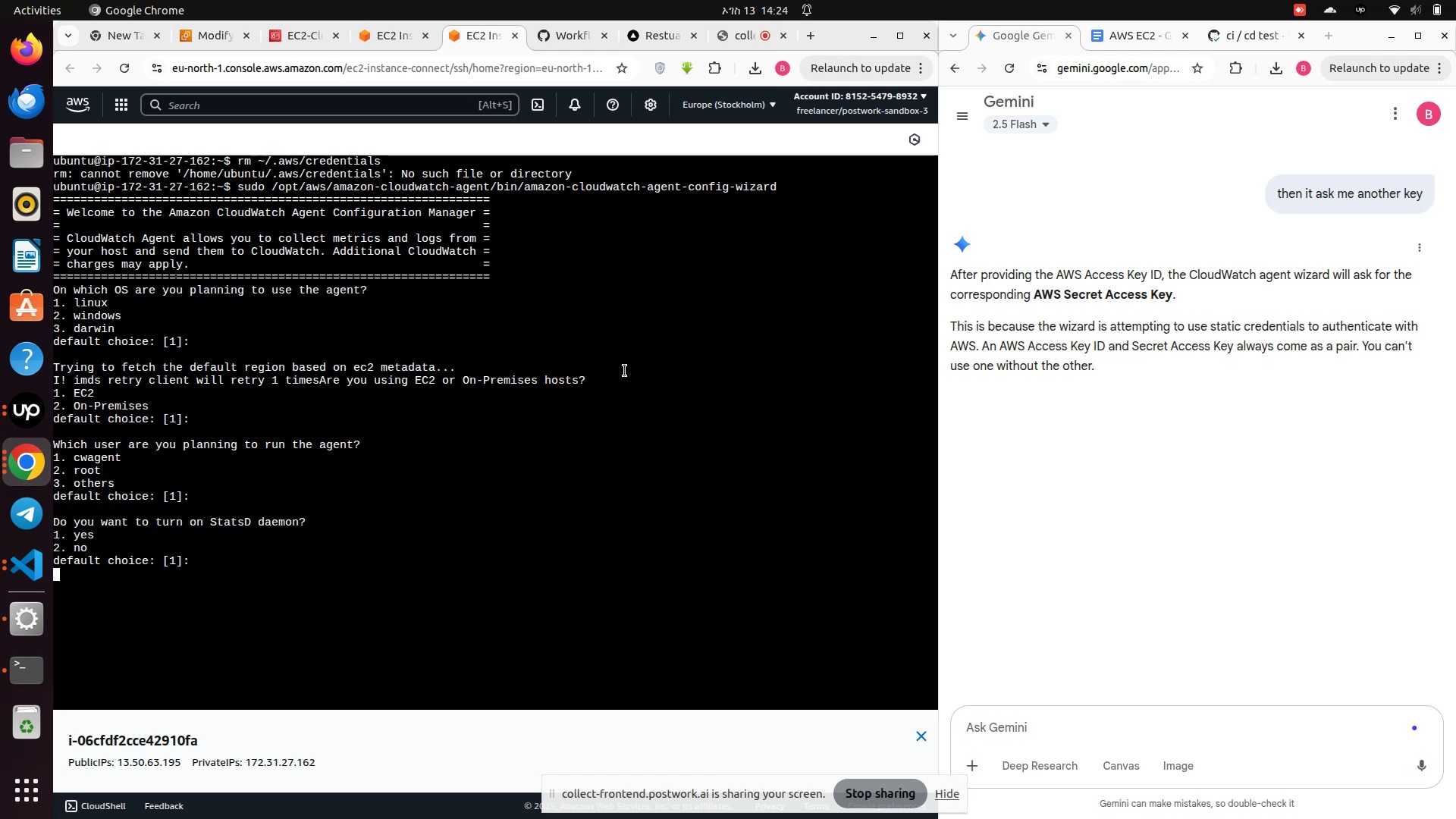 
key(Enter)
 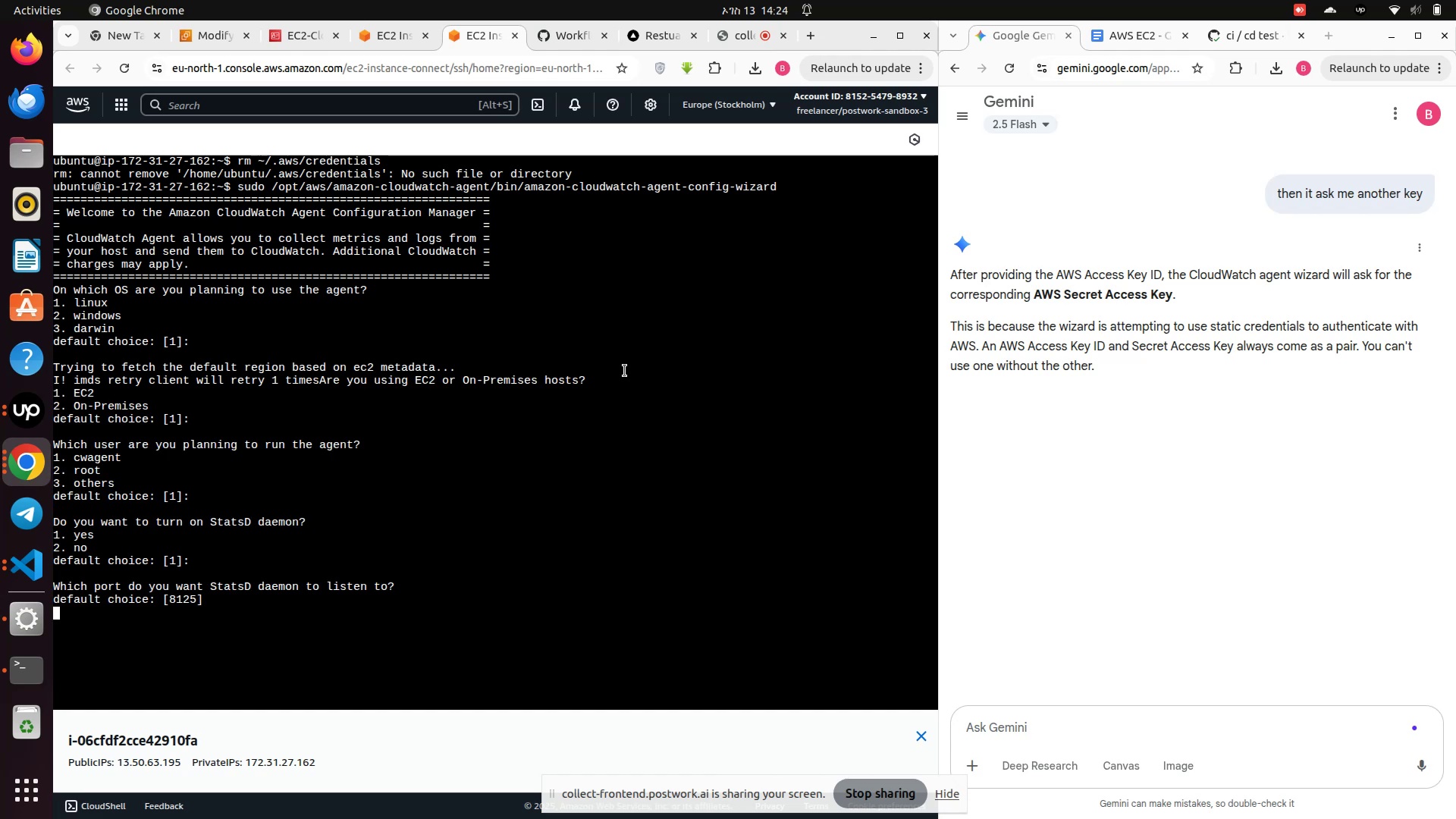 
wait(5.97)
 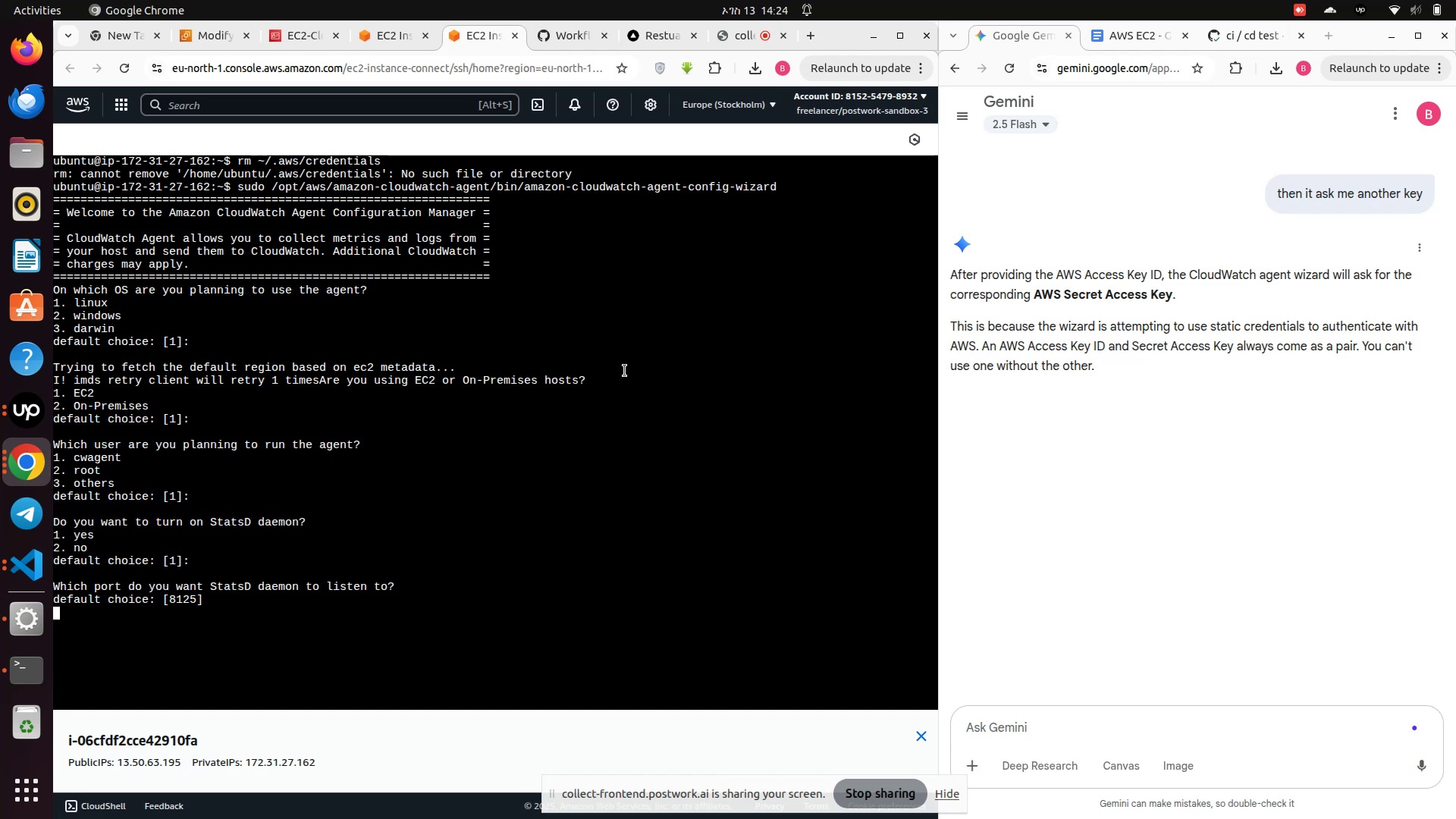 
key(Enter)
 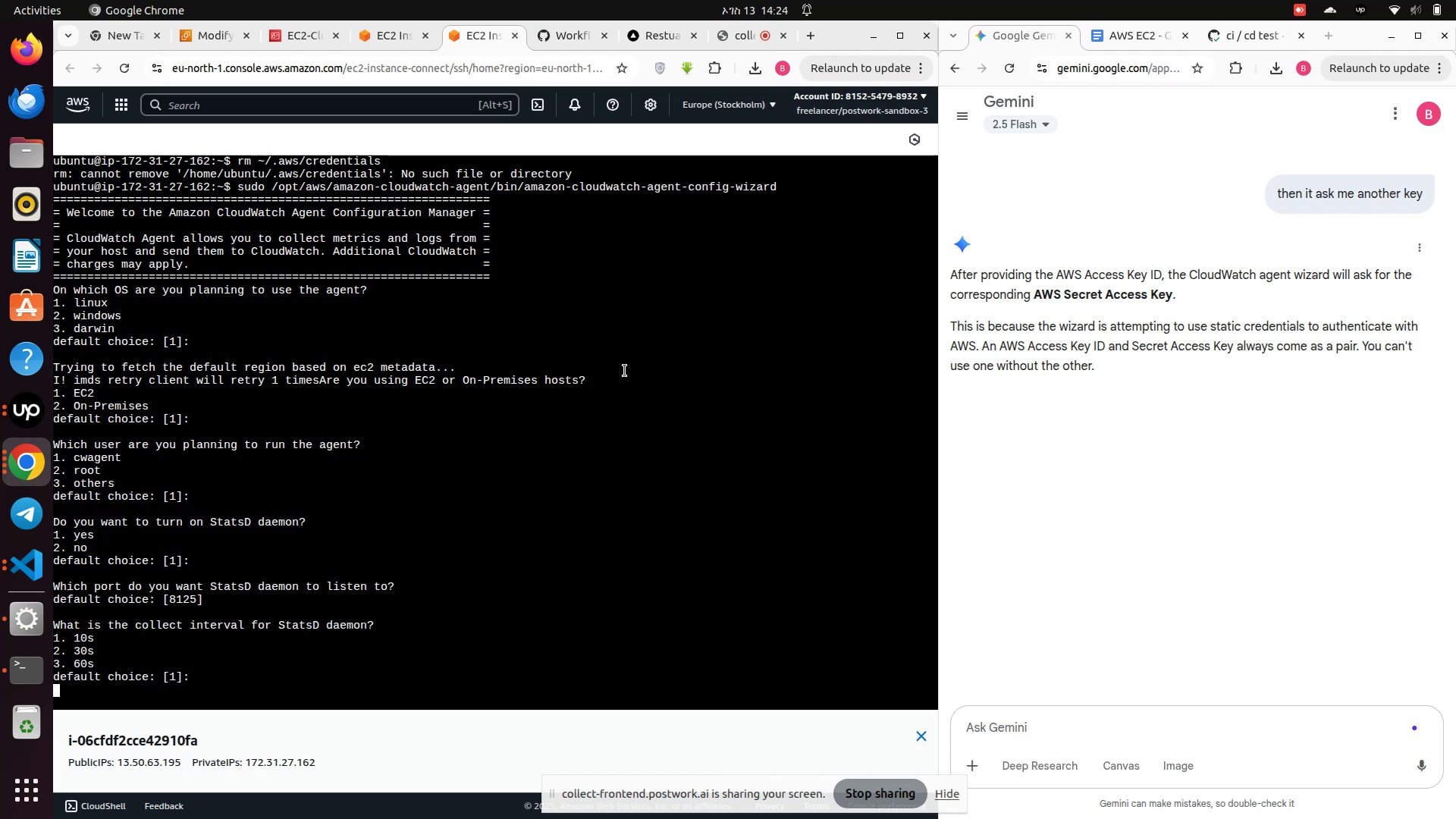 
key(Enter)
 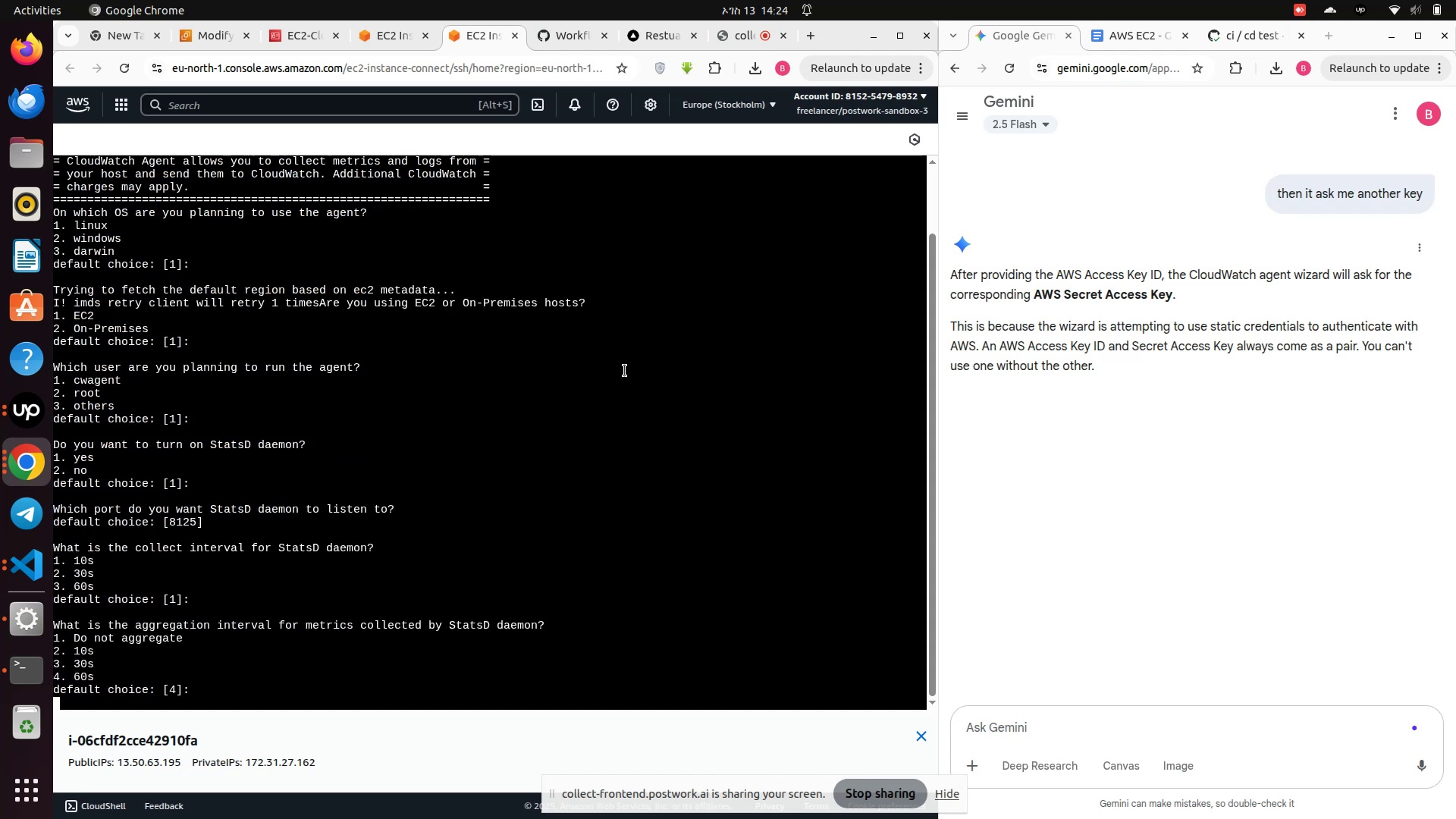 
key(Enter)
 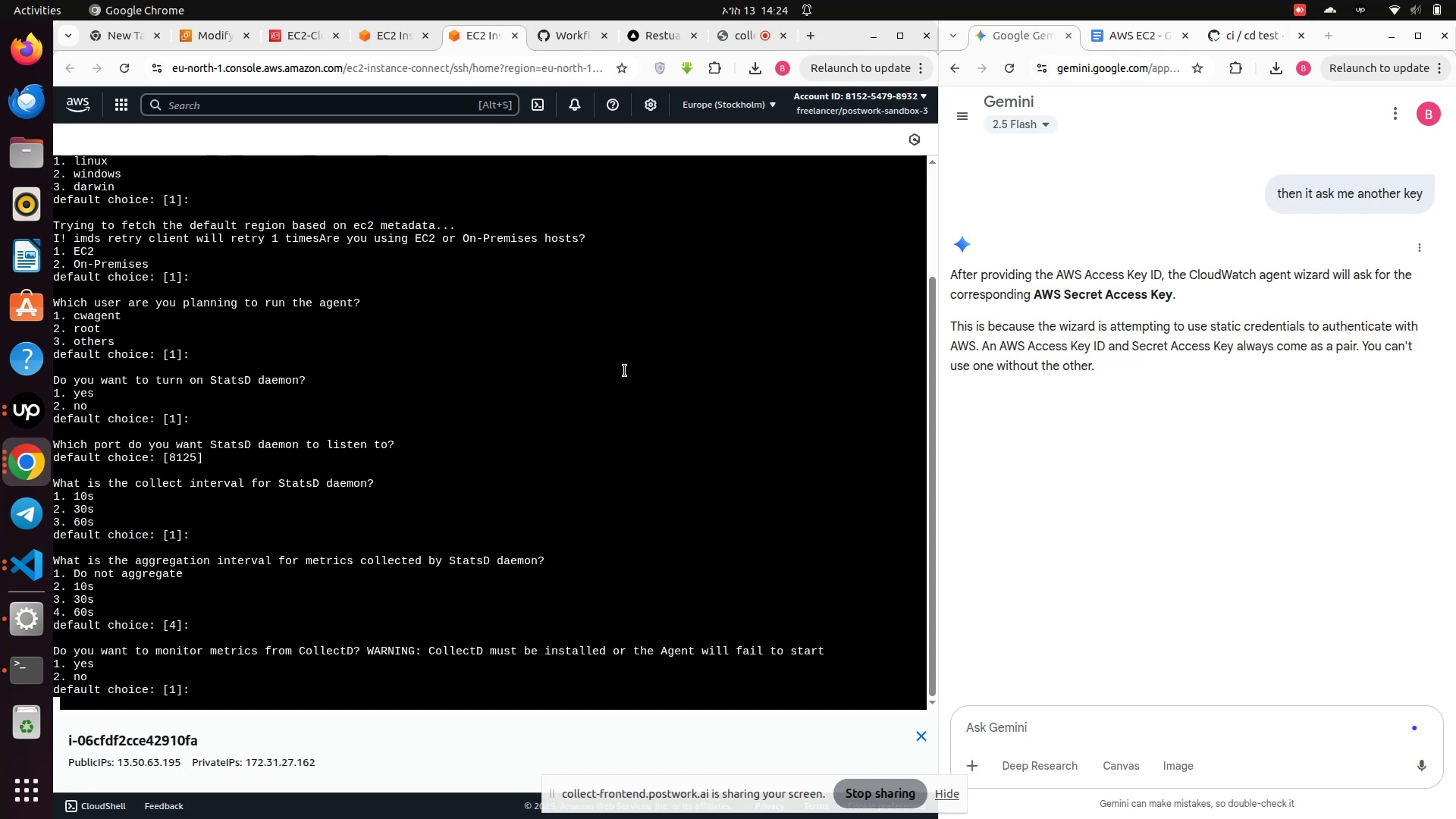 
key(Enter)
 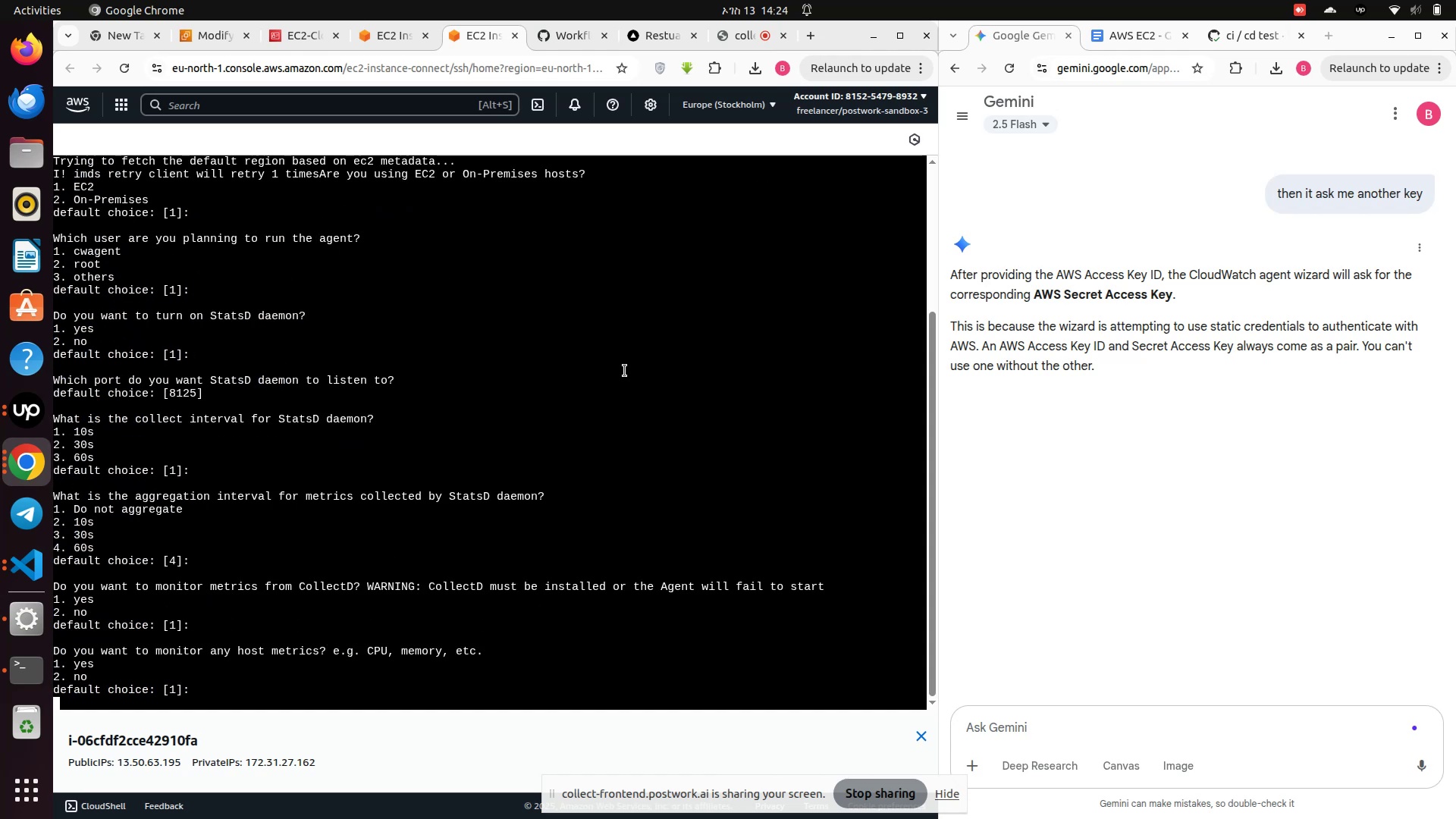 
key(Enter)
 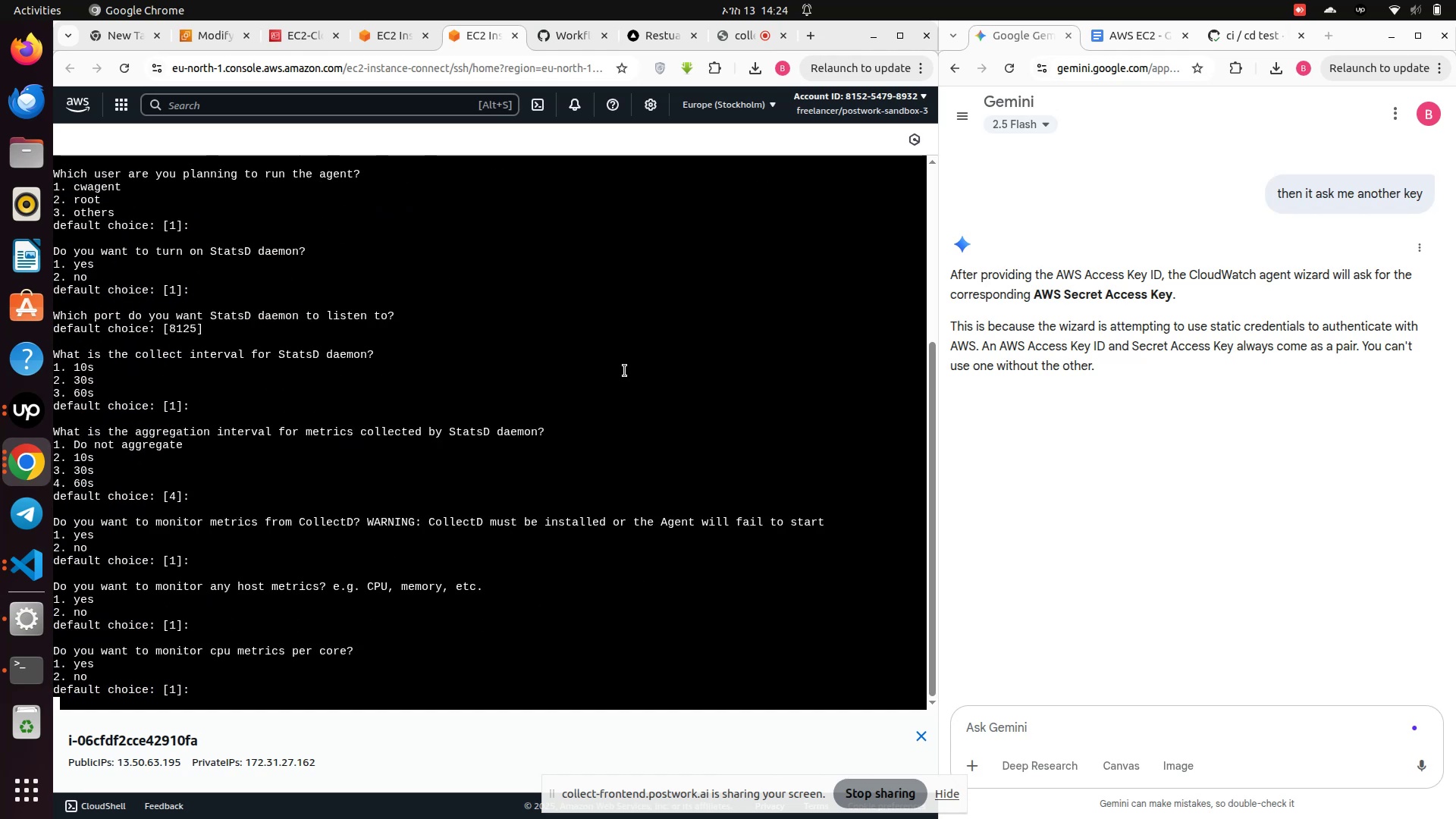 
key(Enter)
 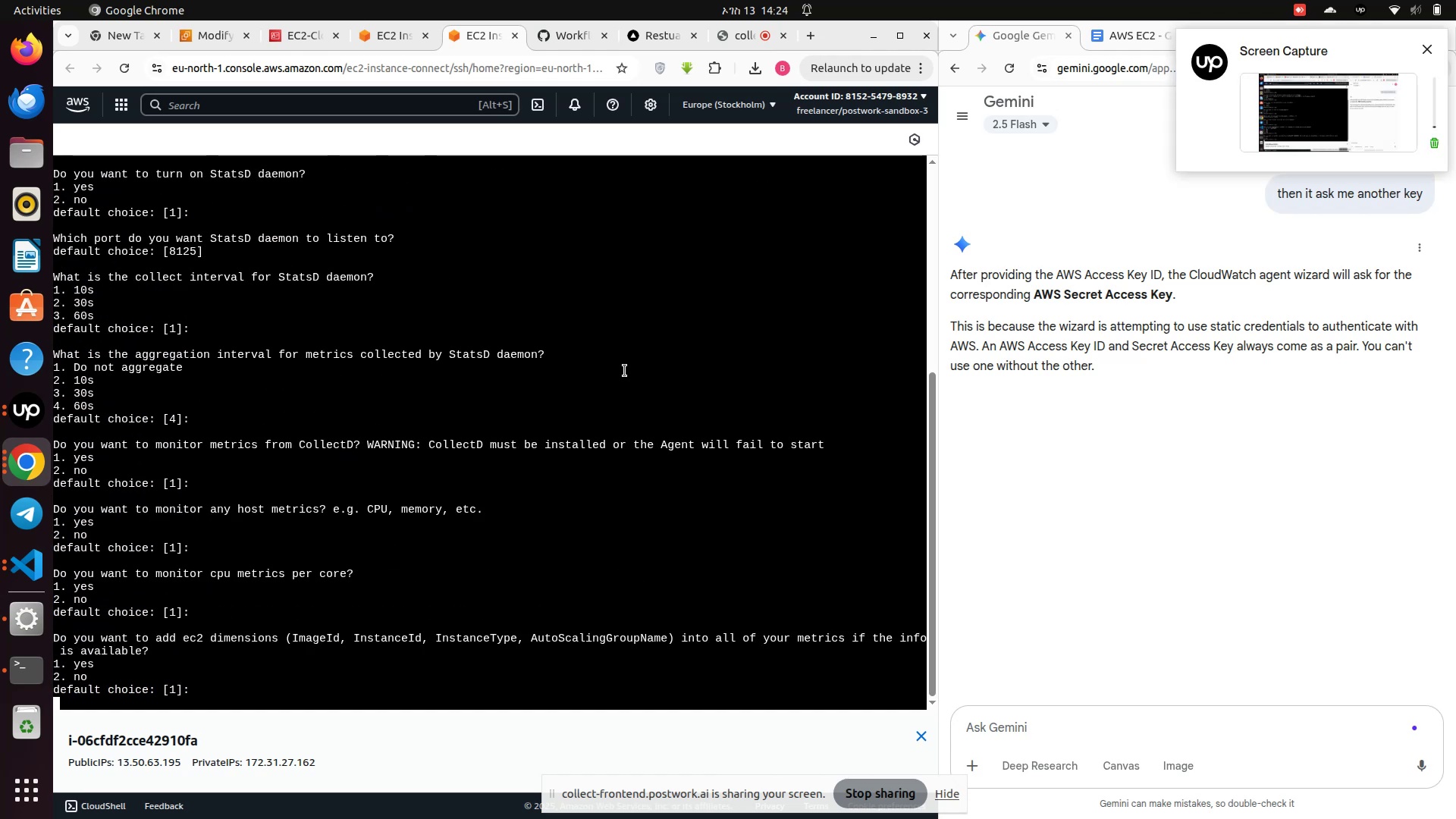 
key(Enter)
 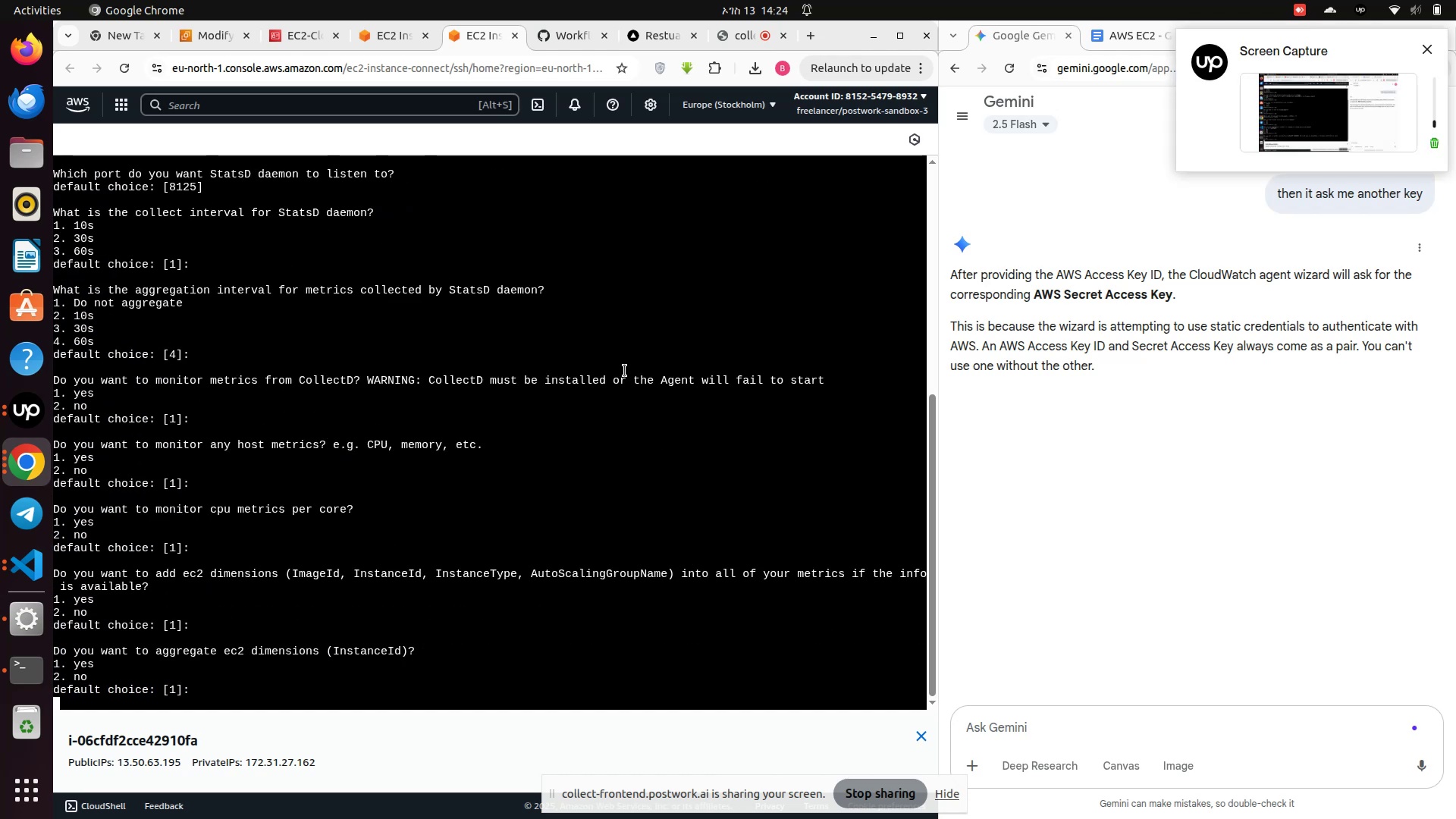 
key(Enter)
 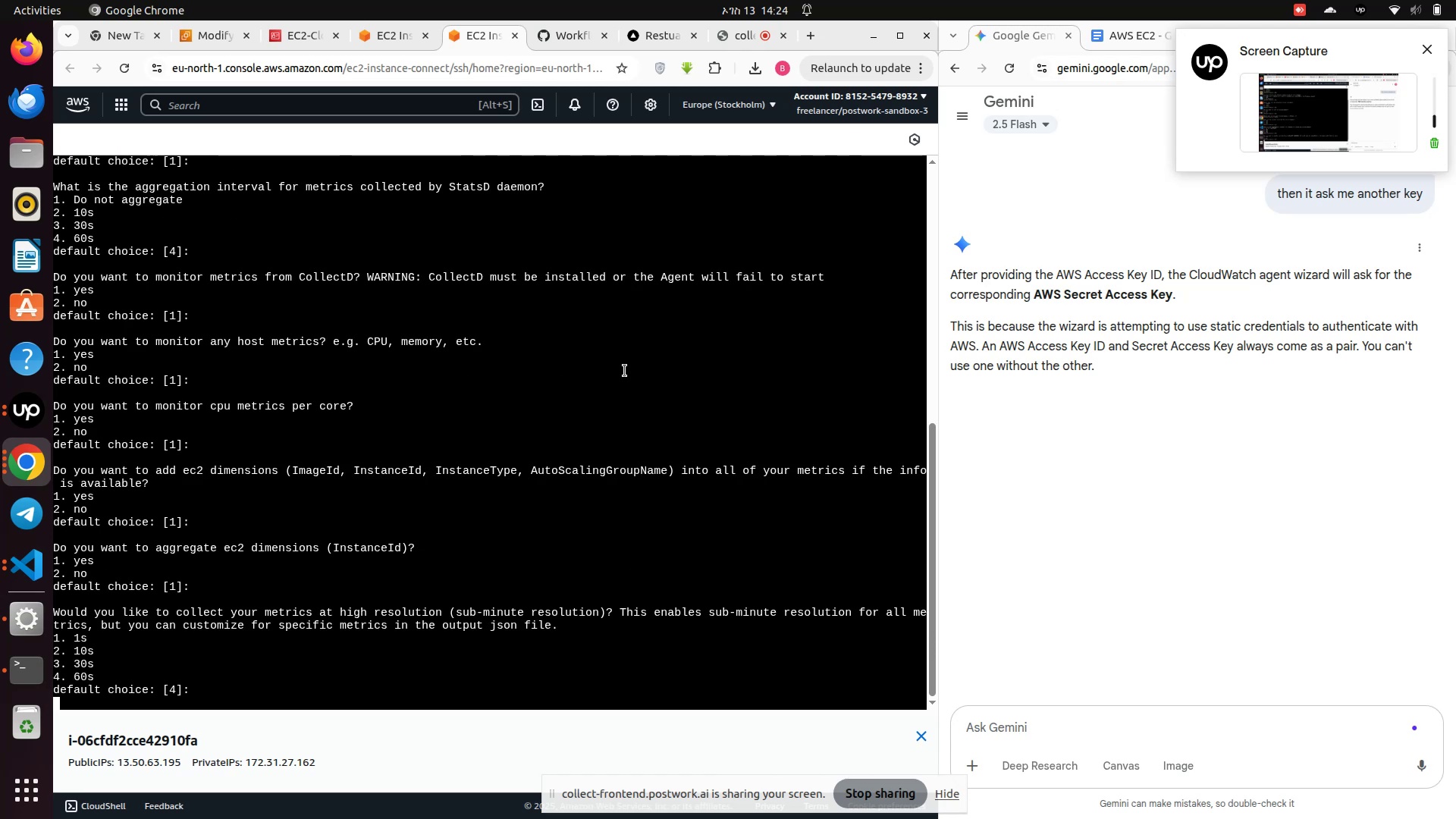 
key(Enter)
 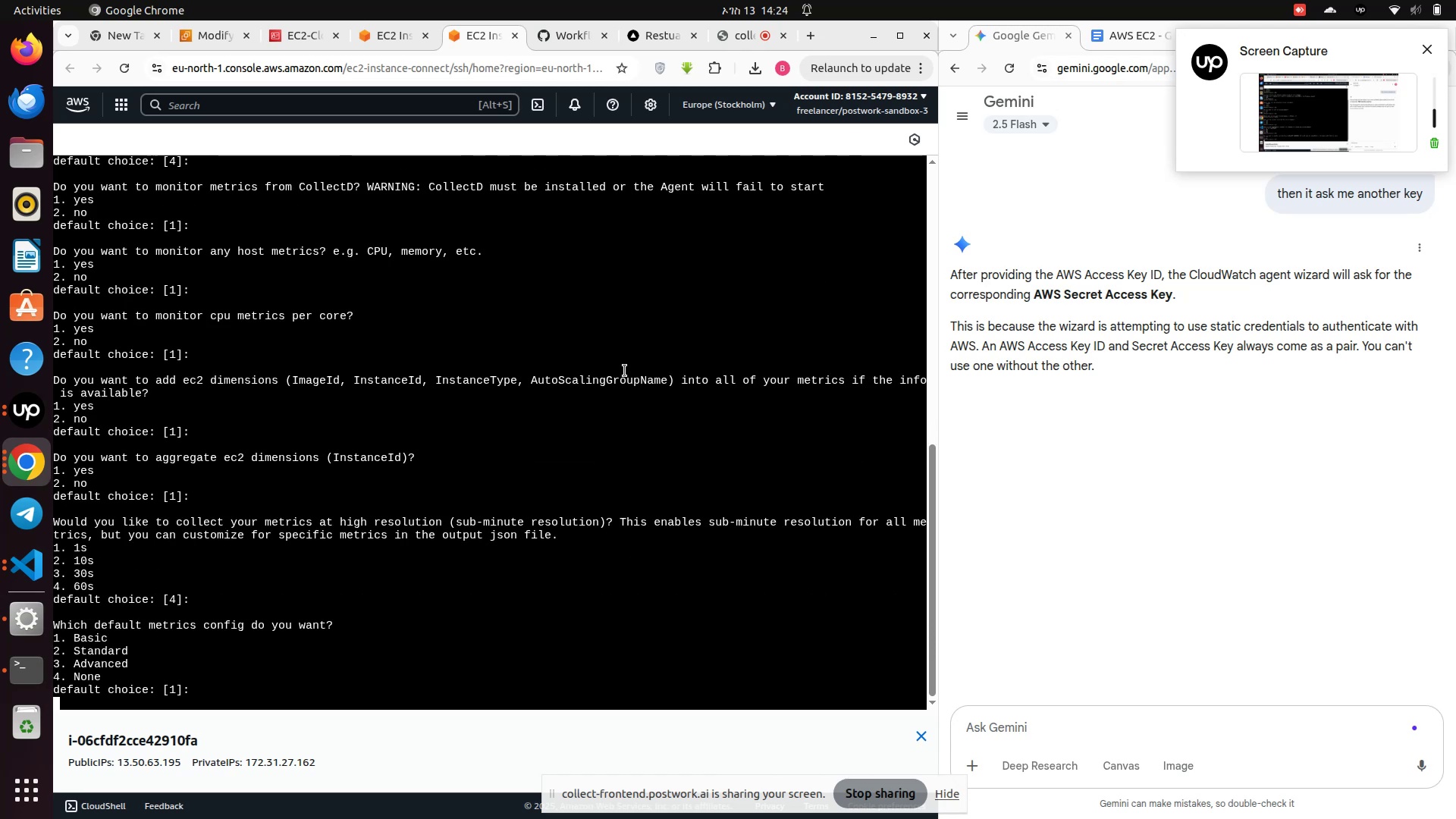 
key(Enter)
 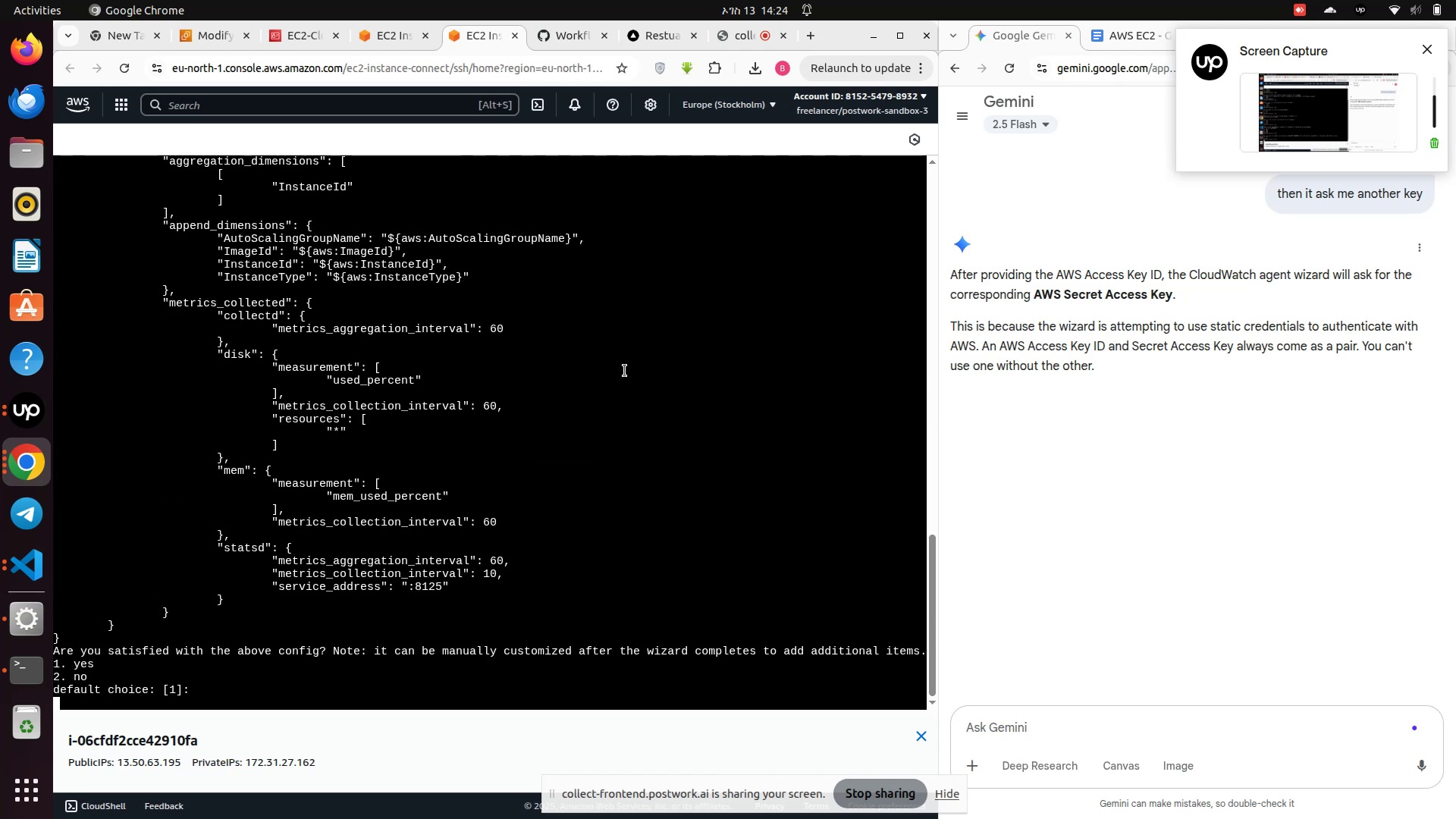 
key(Enter)
 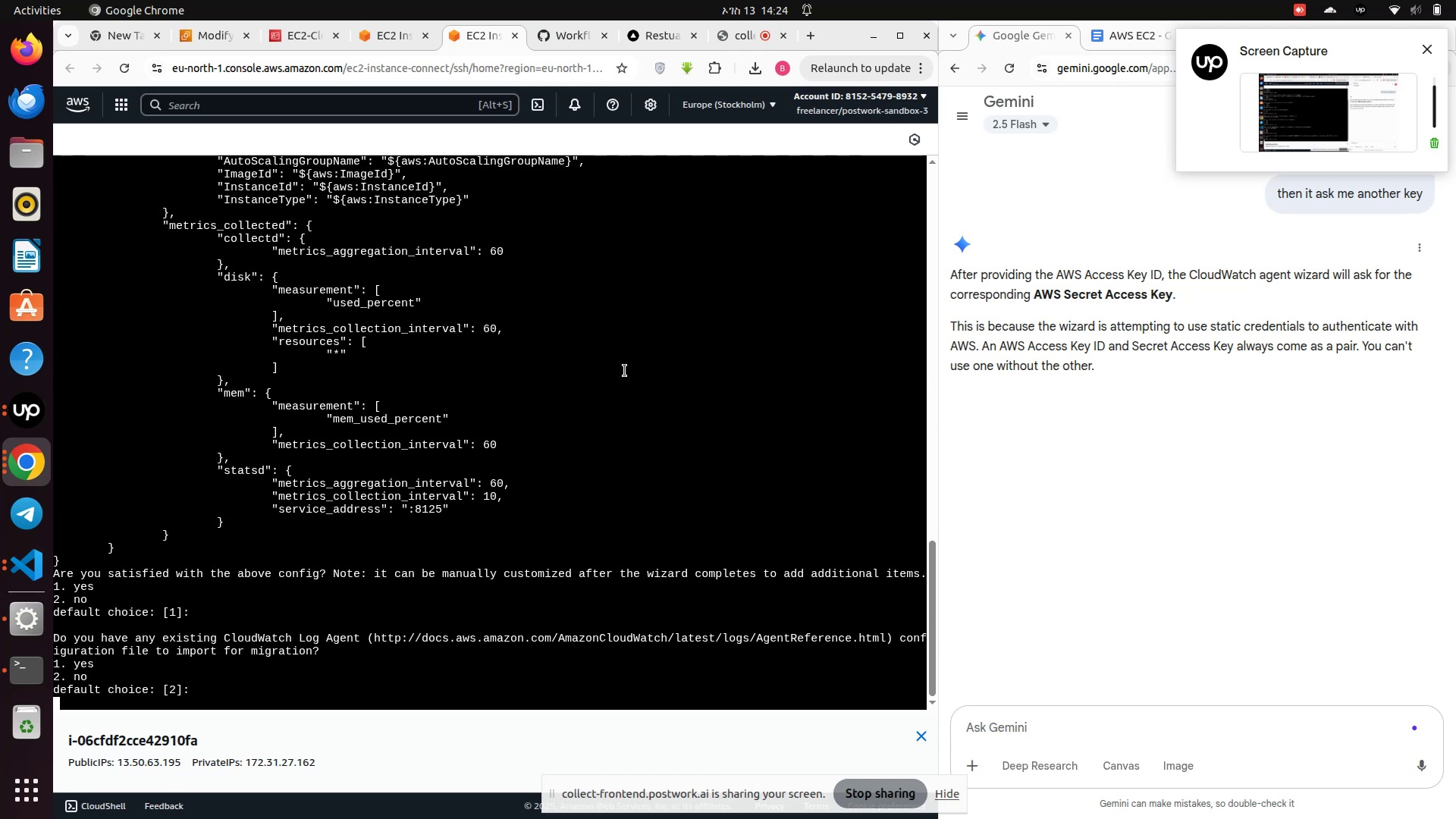 
key(Enter)
 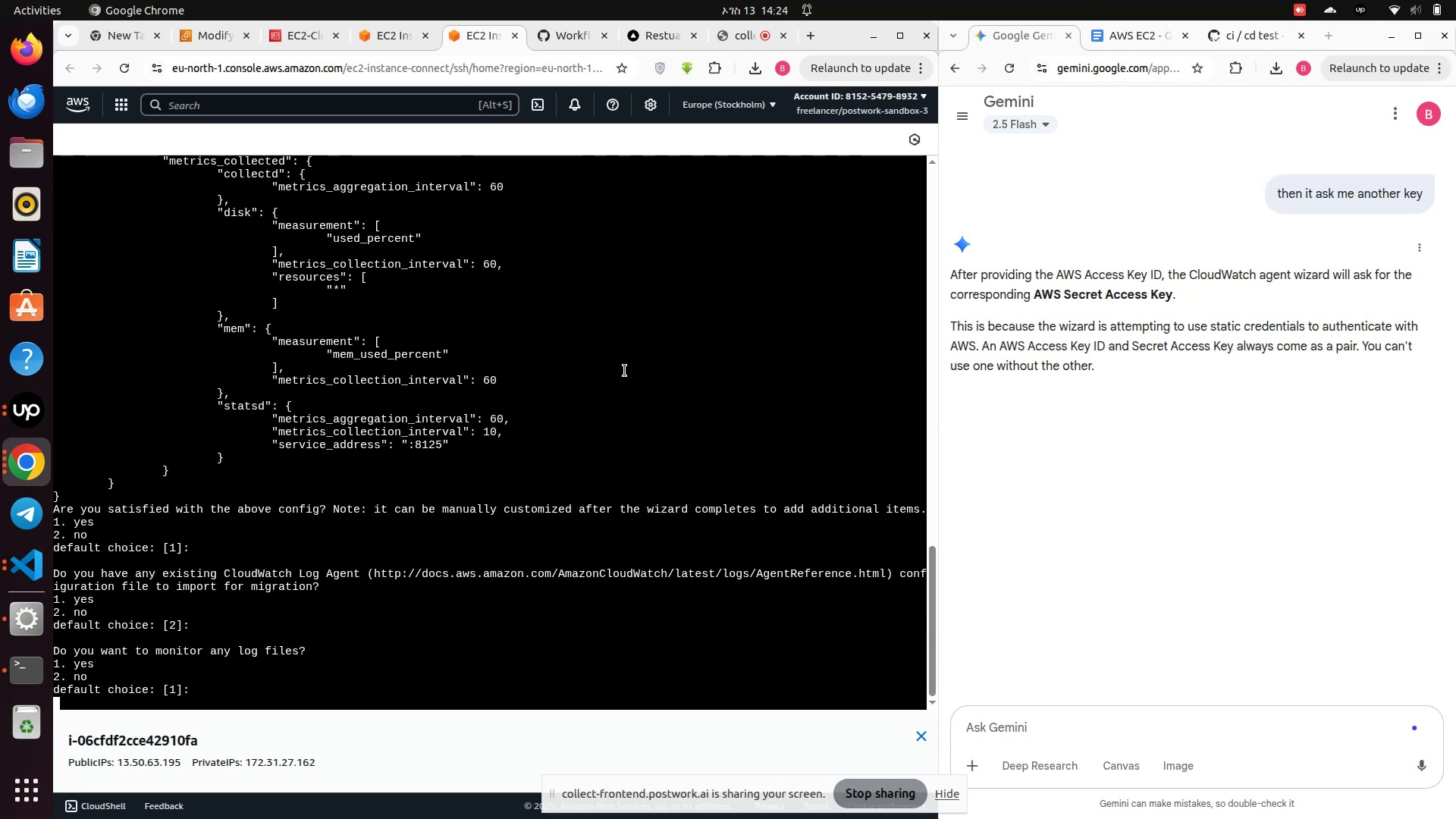 
key(Enter)
 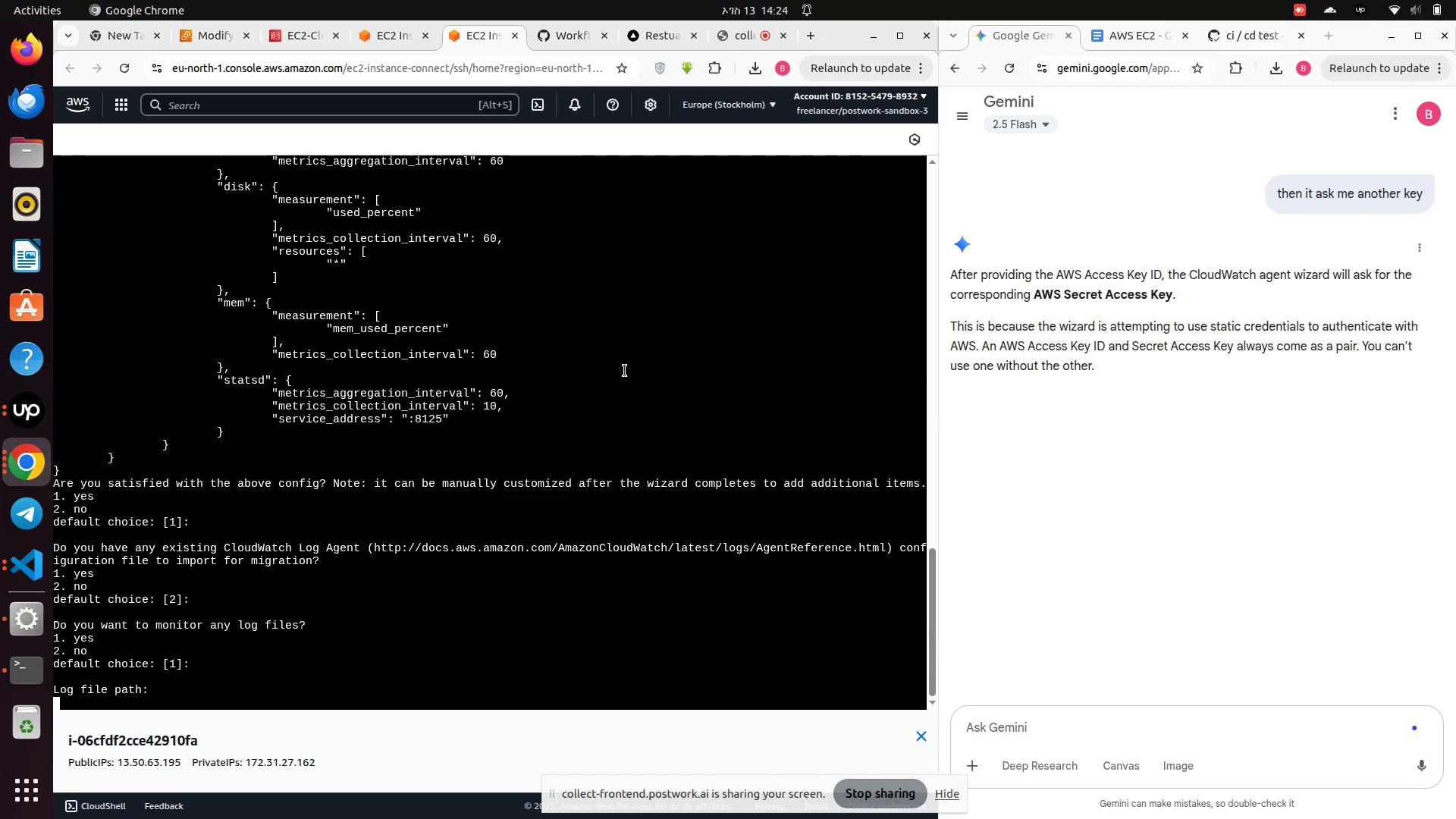 
key(Enter)
 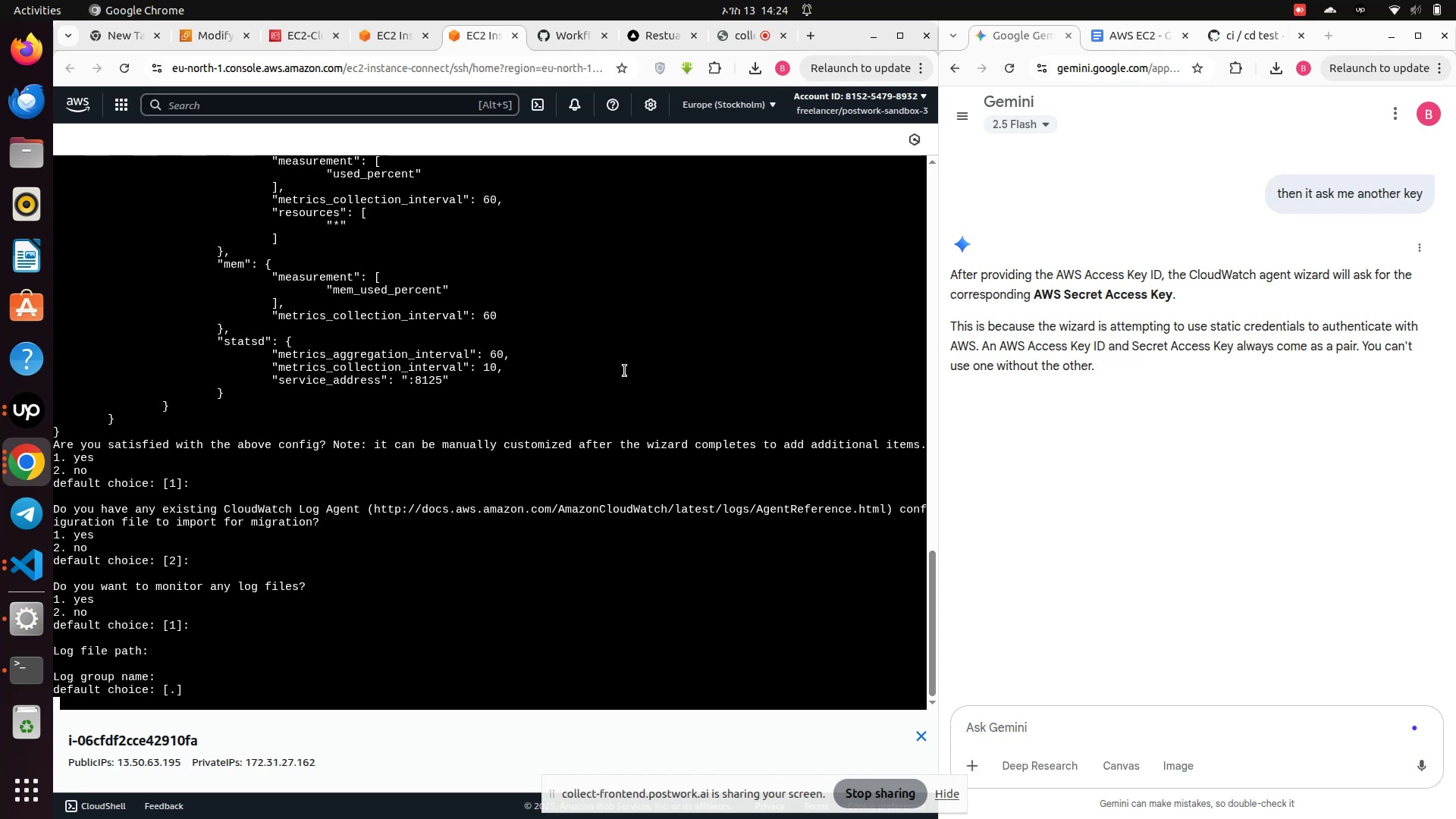 
key(Enter)
 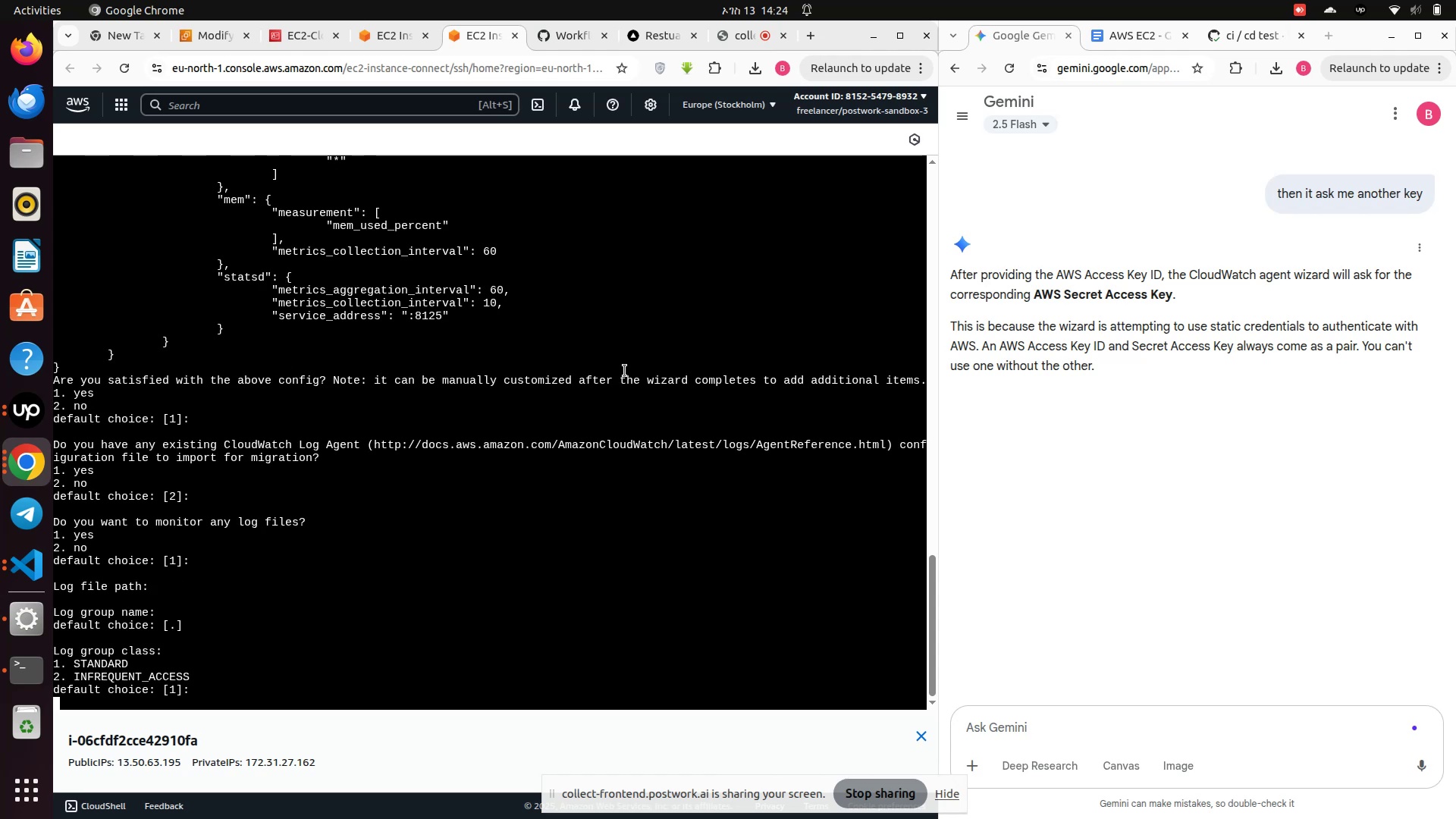 
key(1)
 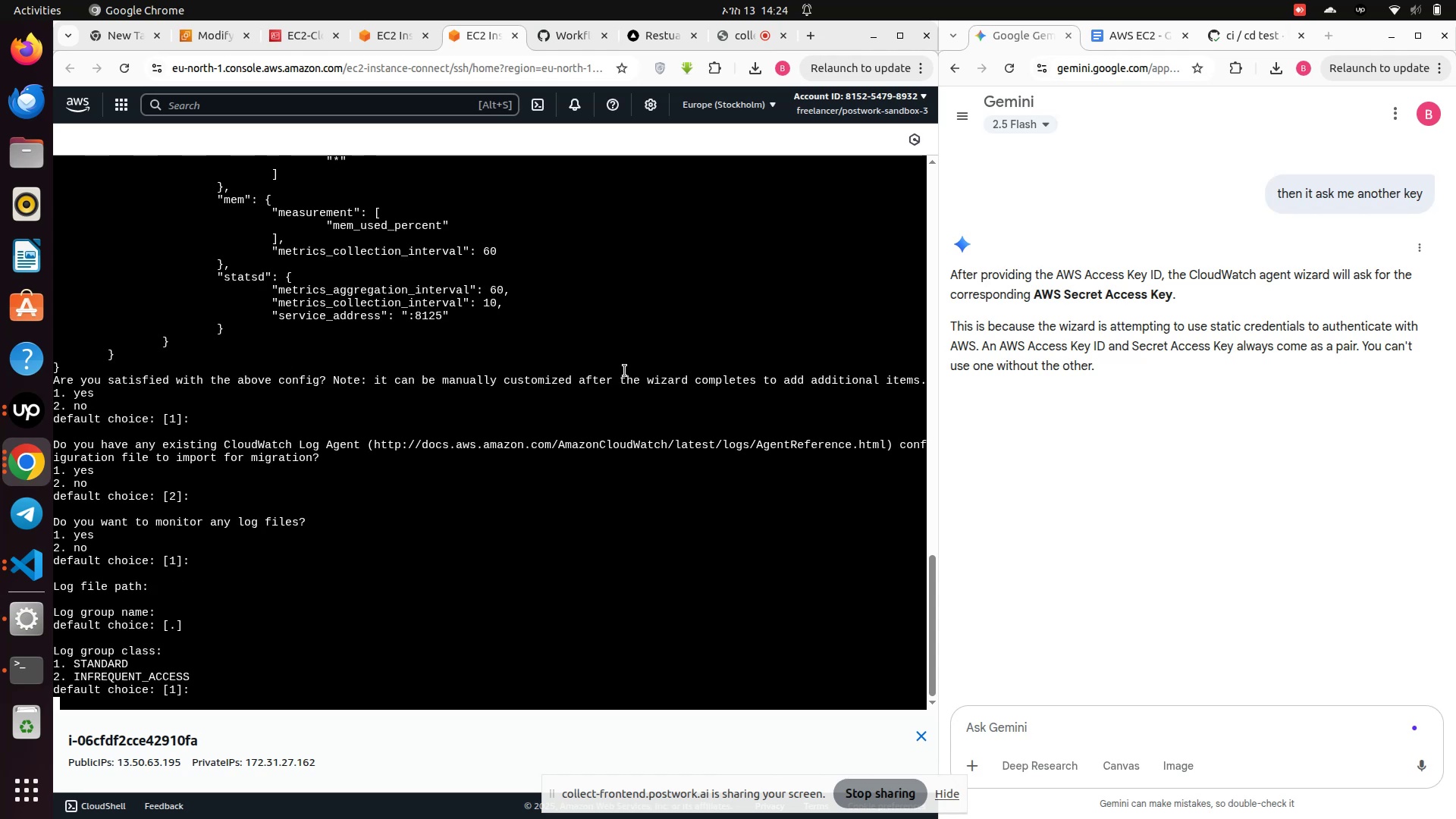 
key(Enter)
 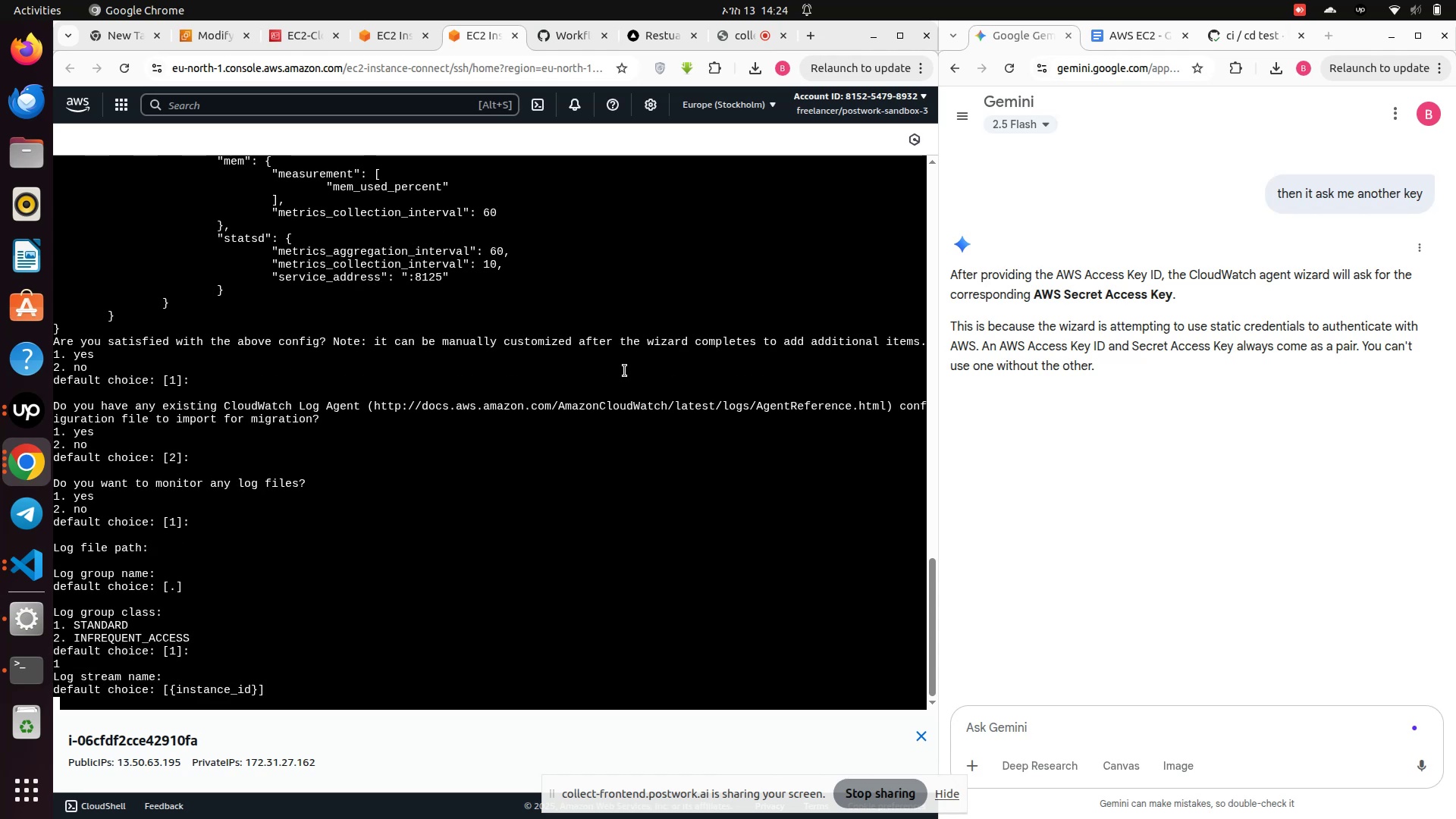 
key(Enter)
 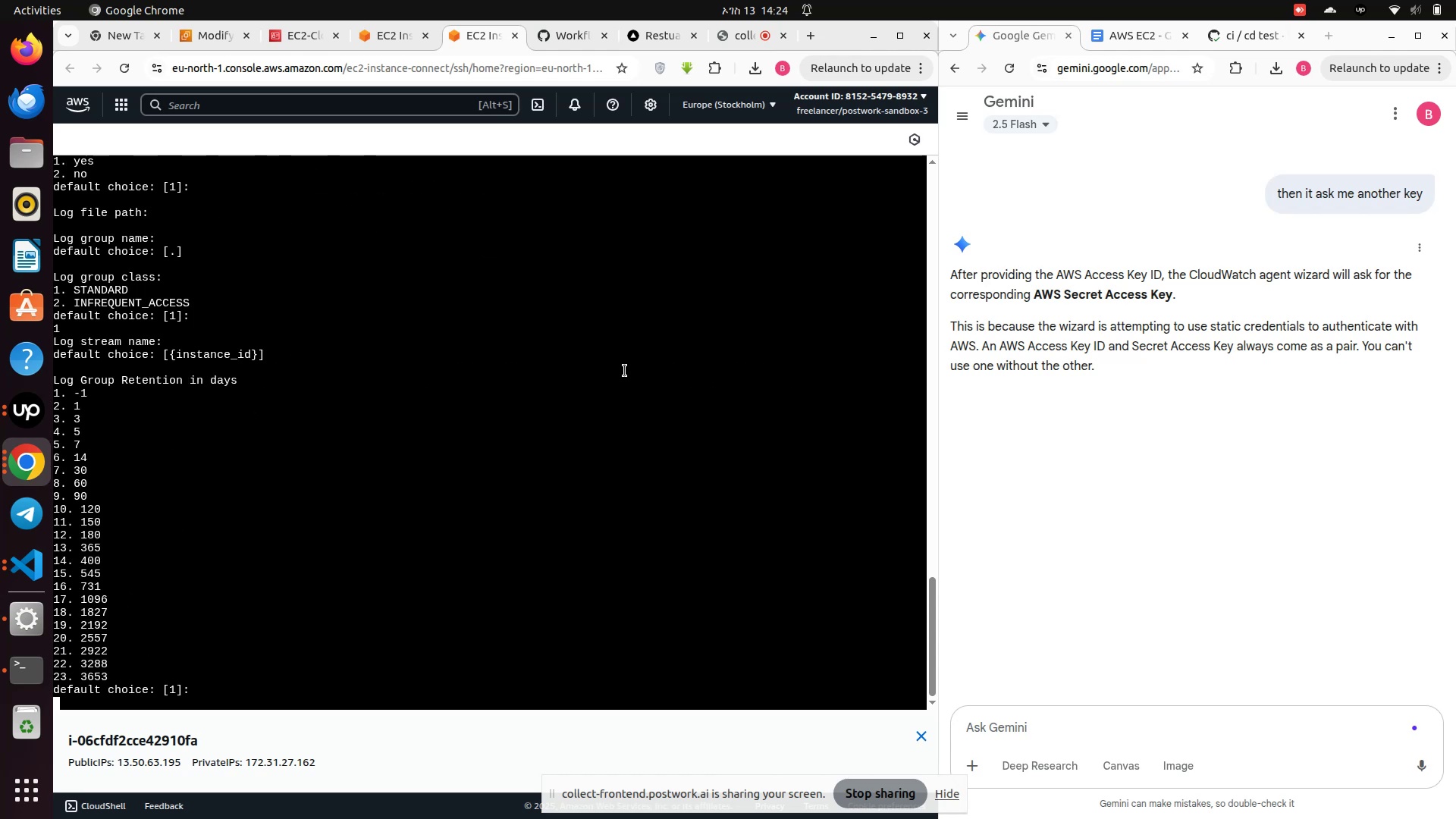 
key(Enter)
 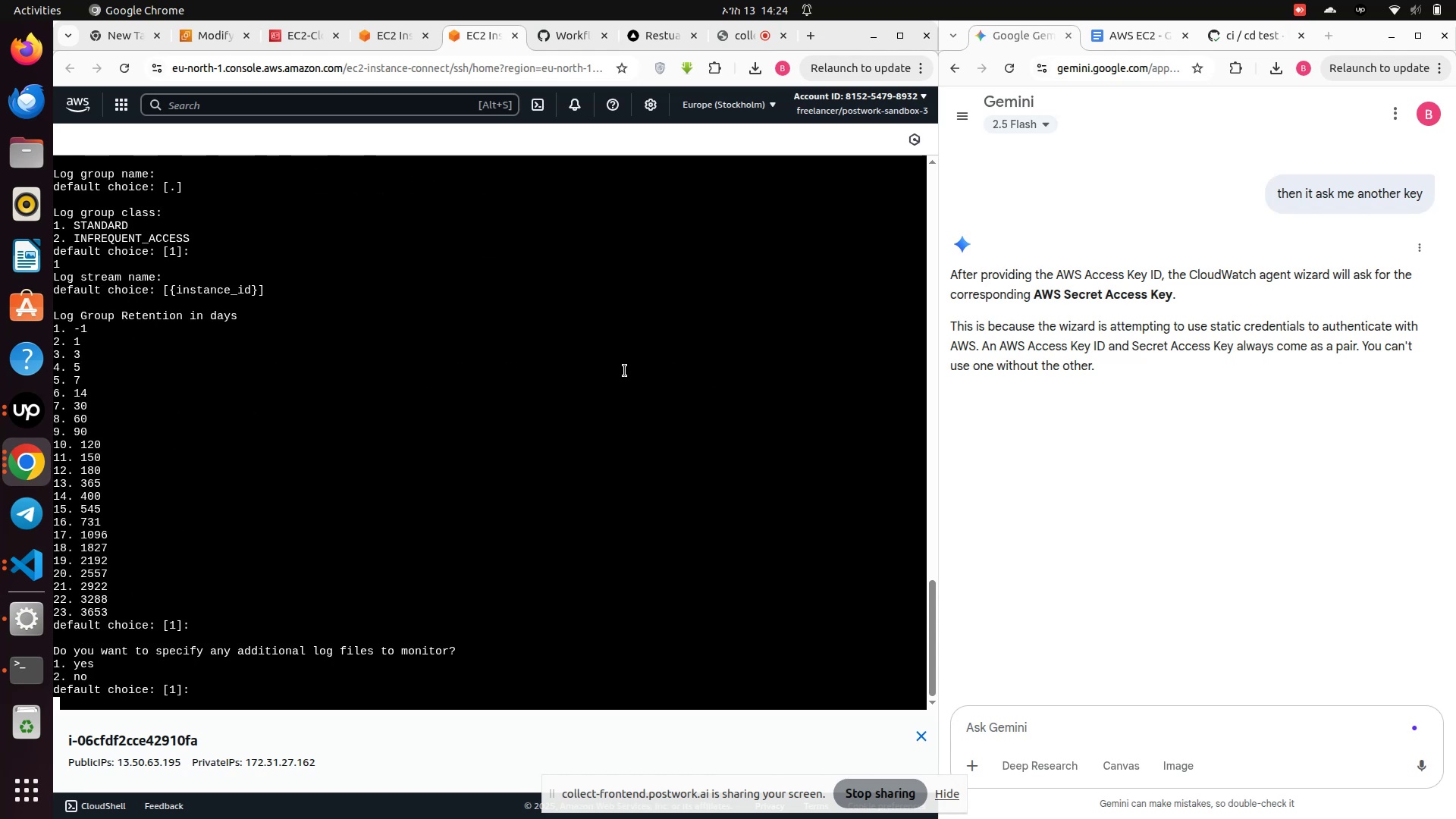 
key(2)
 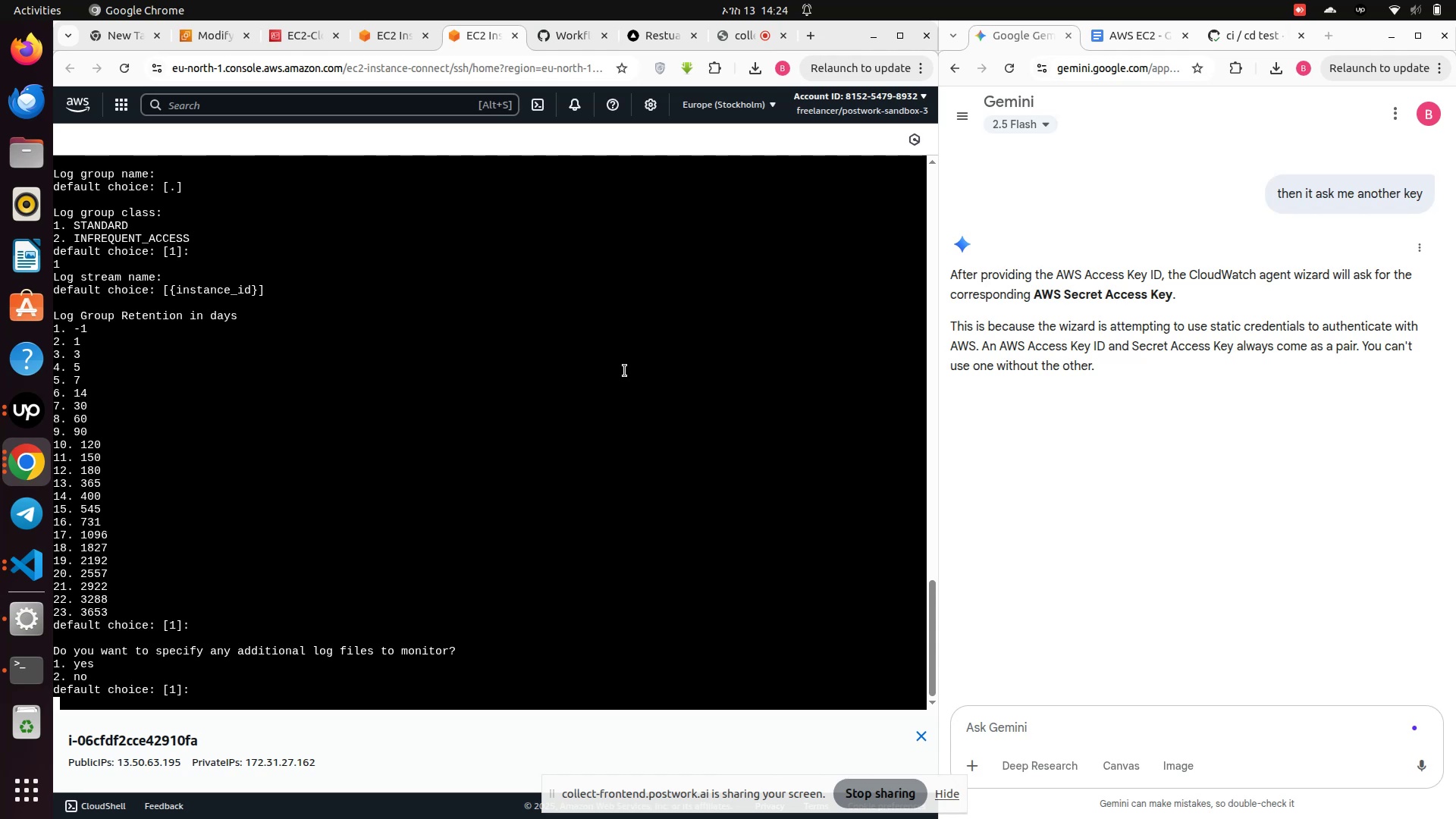 
key(Enter)
 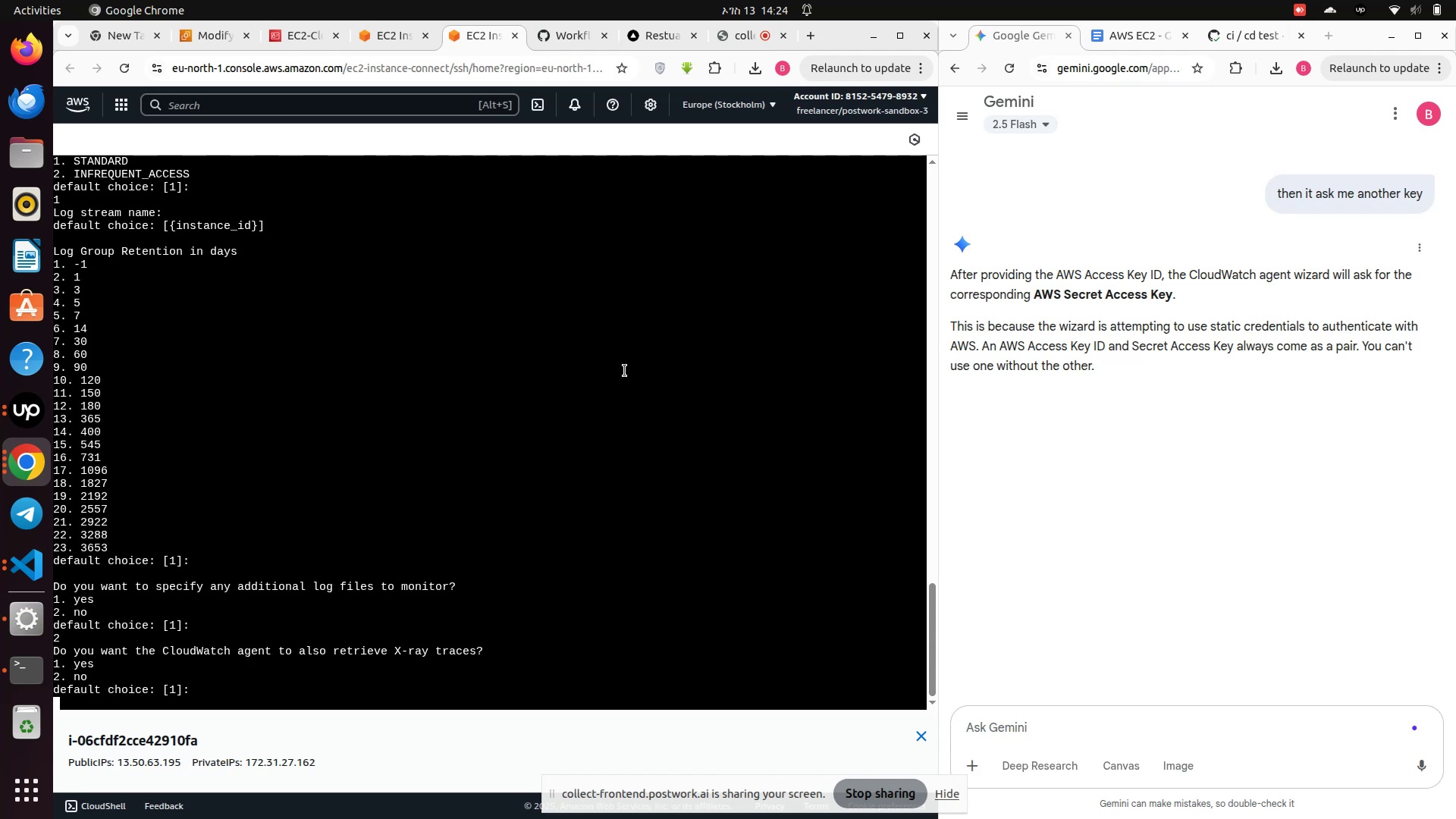 
key(1)
 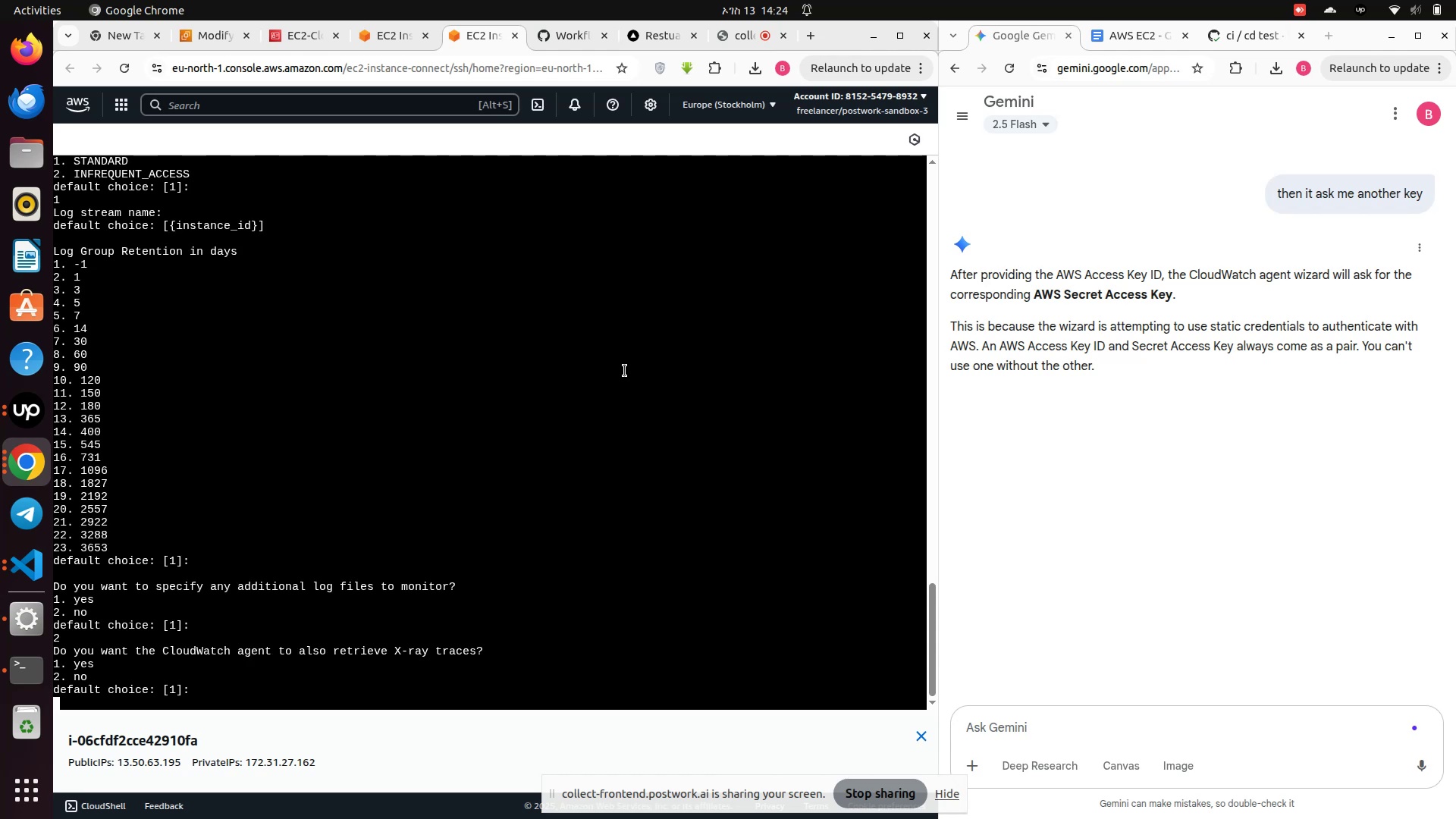 
key(Enter)
 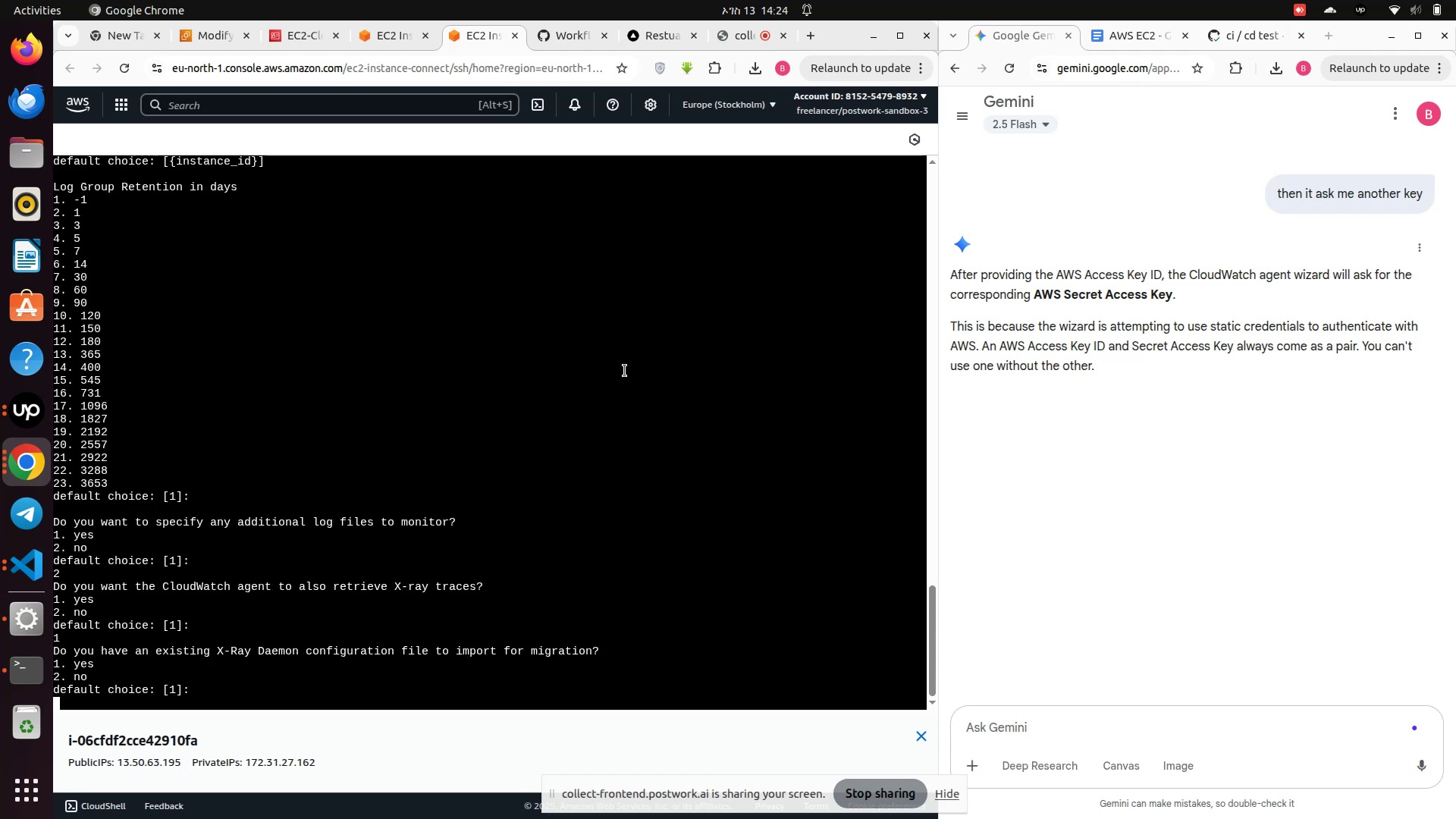 
key(Enter)
 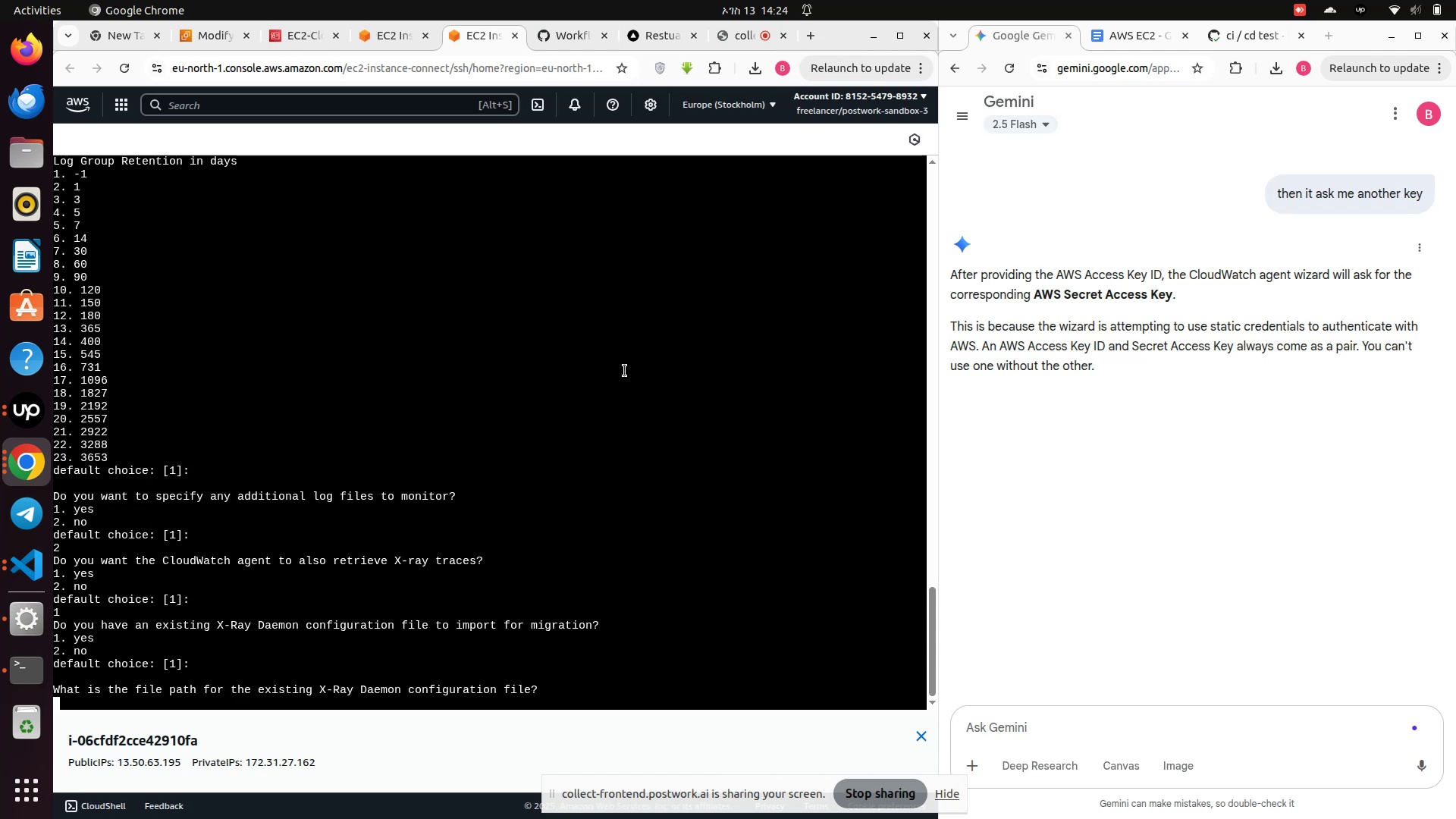 
key(Period)
 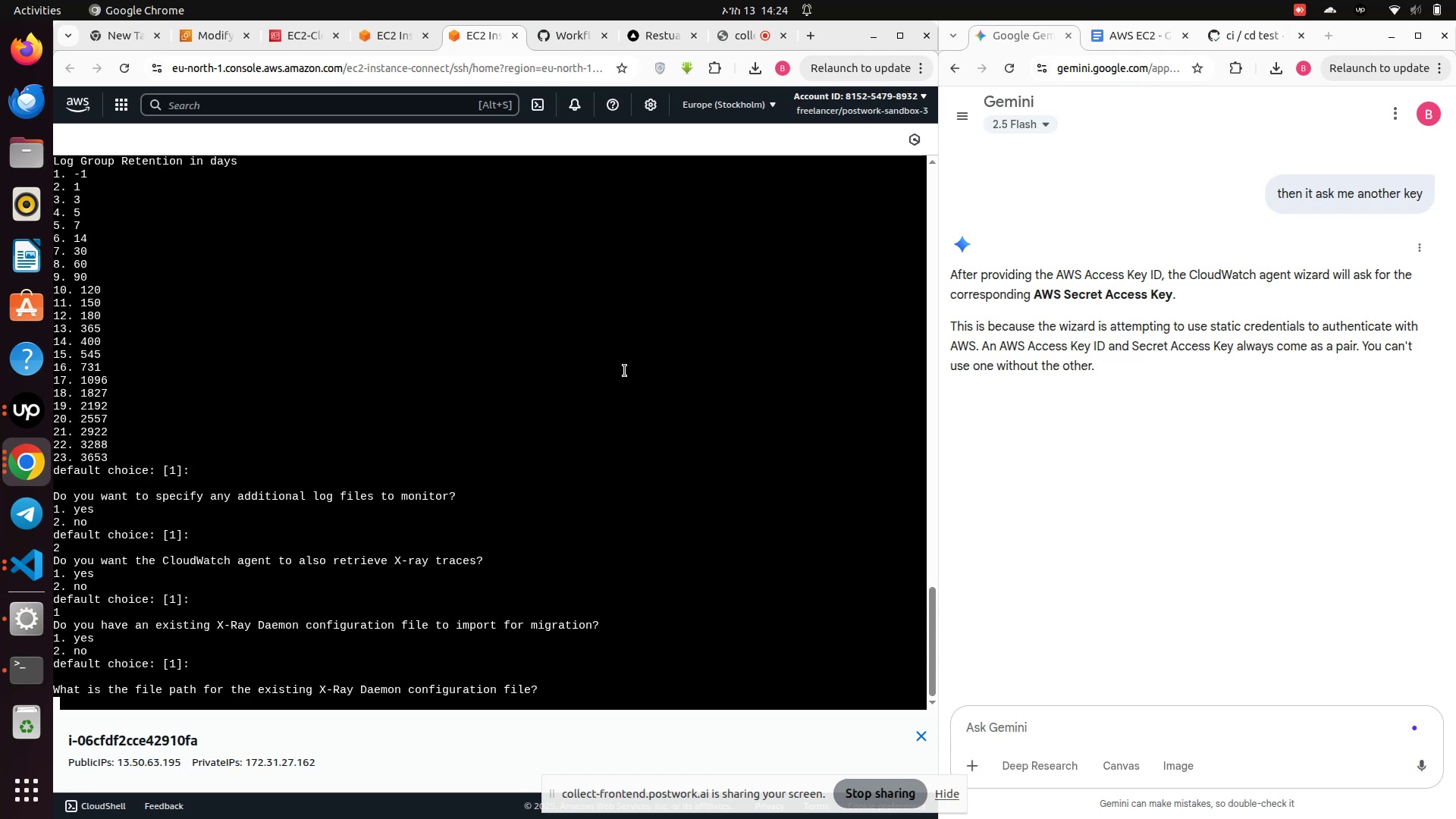 
key(Enter)
 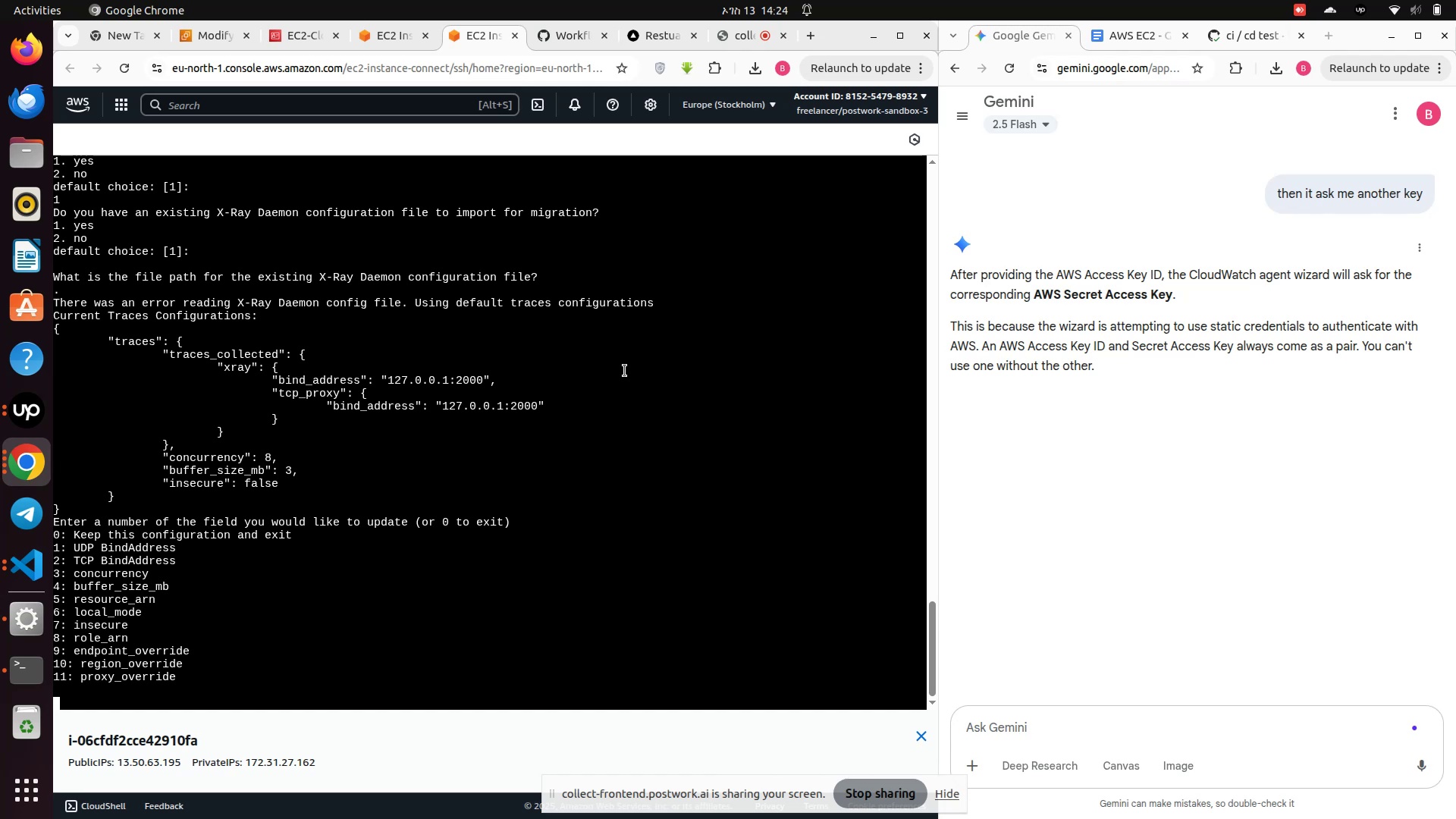 
key(0)
 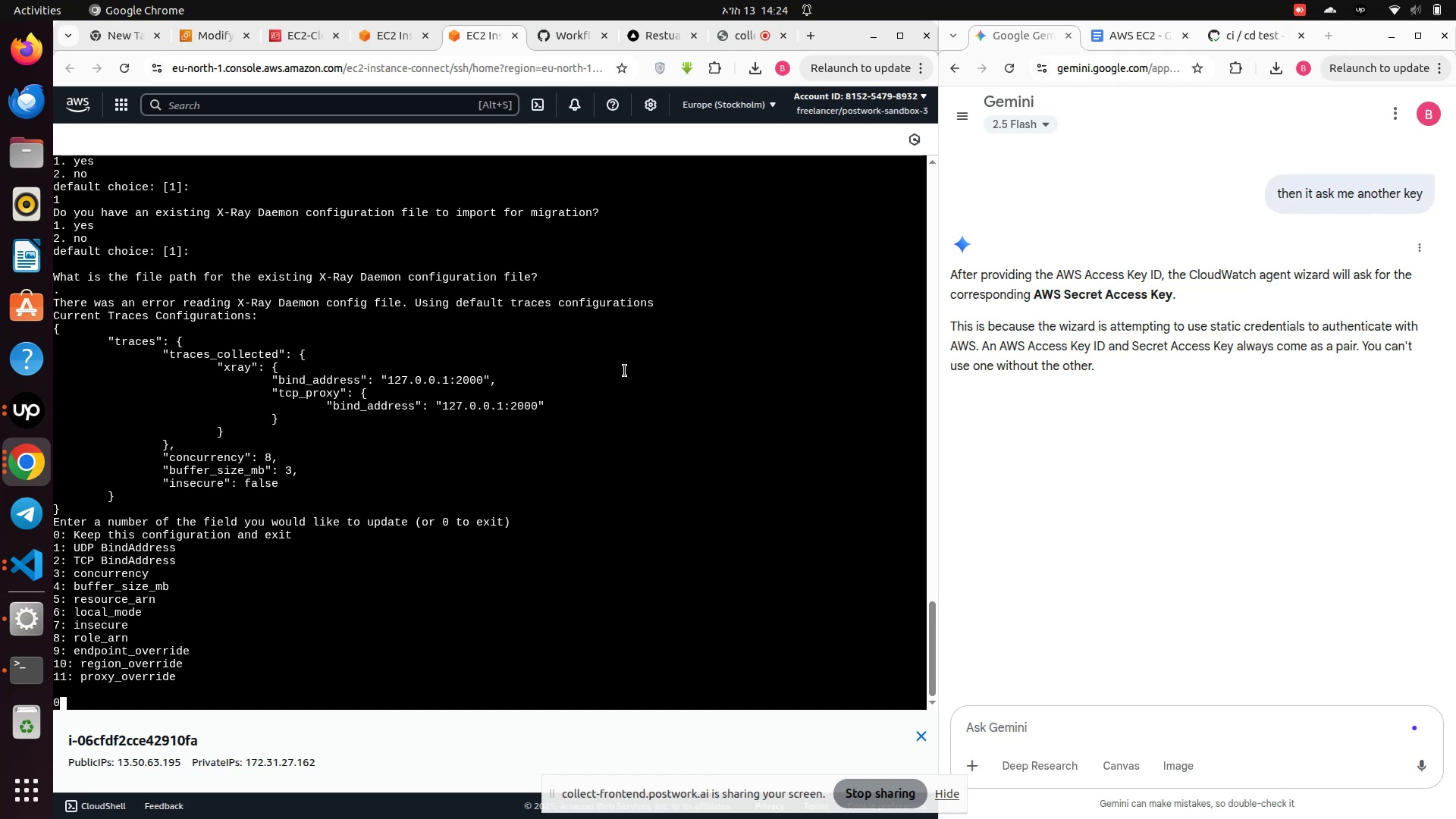 
key(Enter)
 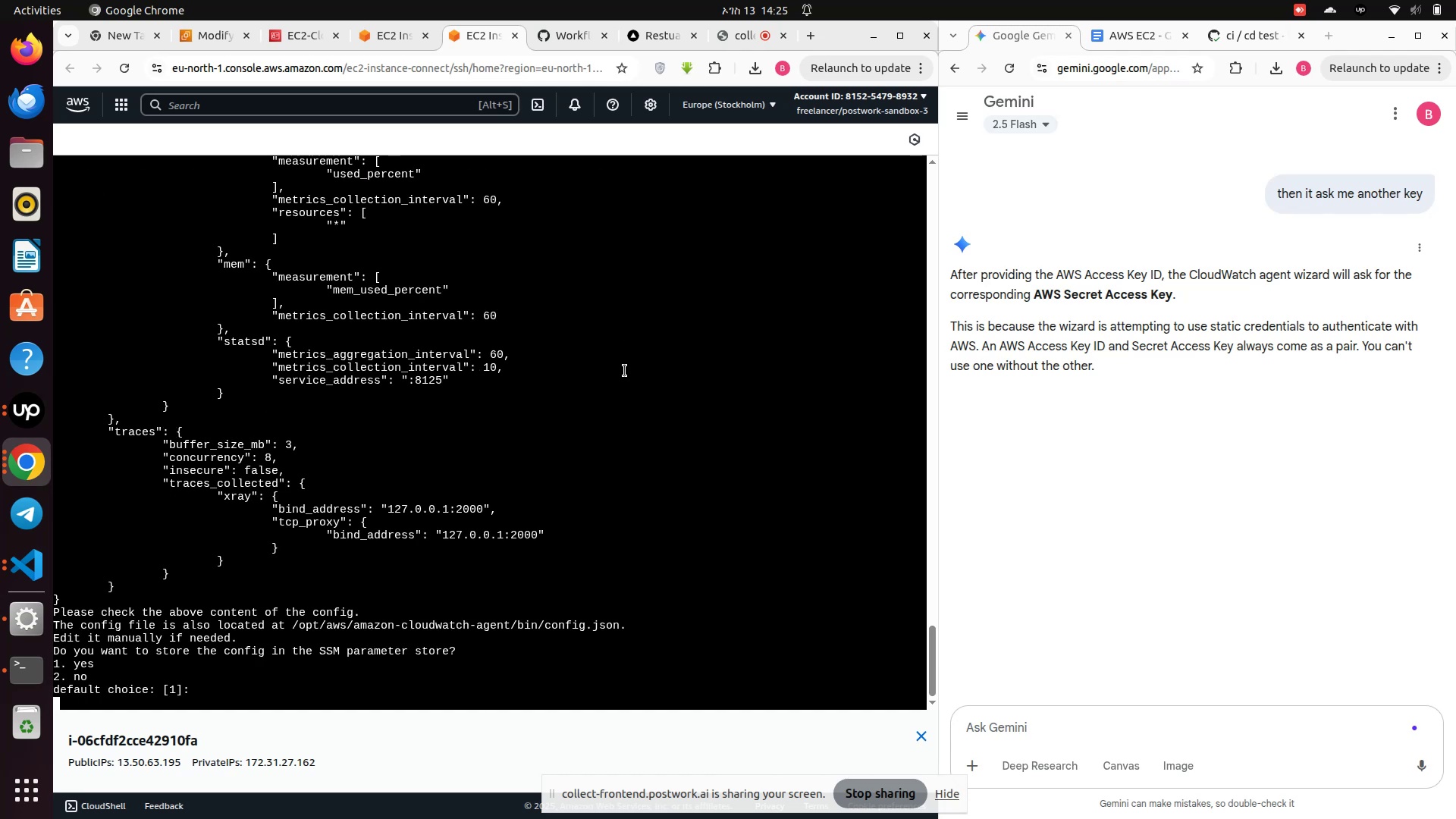 
wait(11.37)
 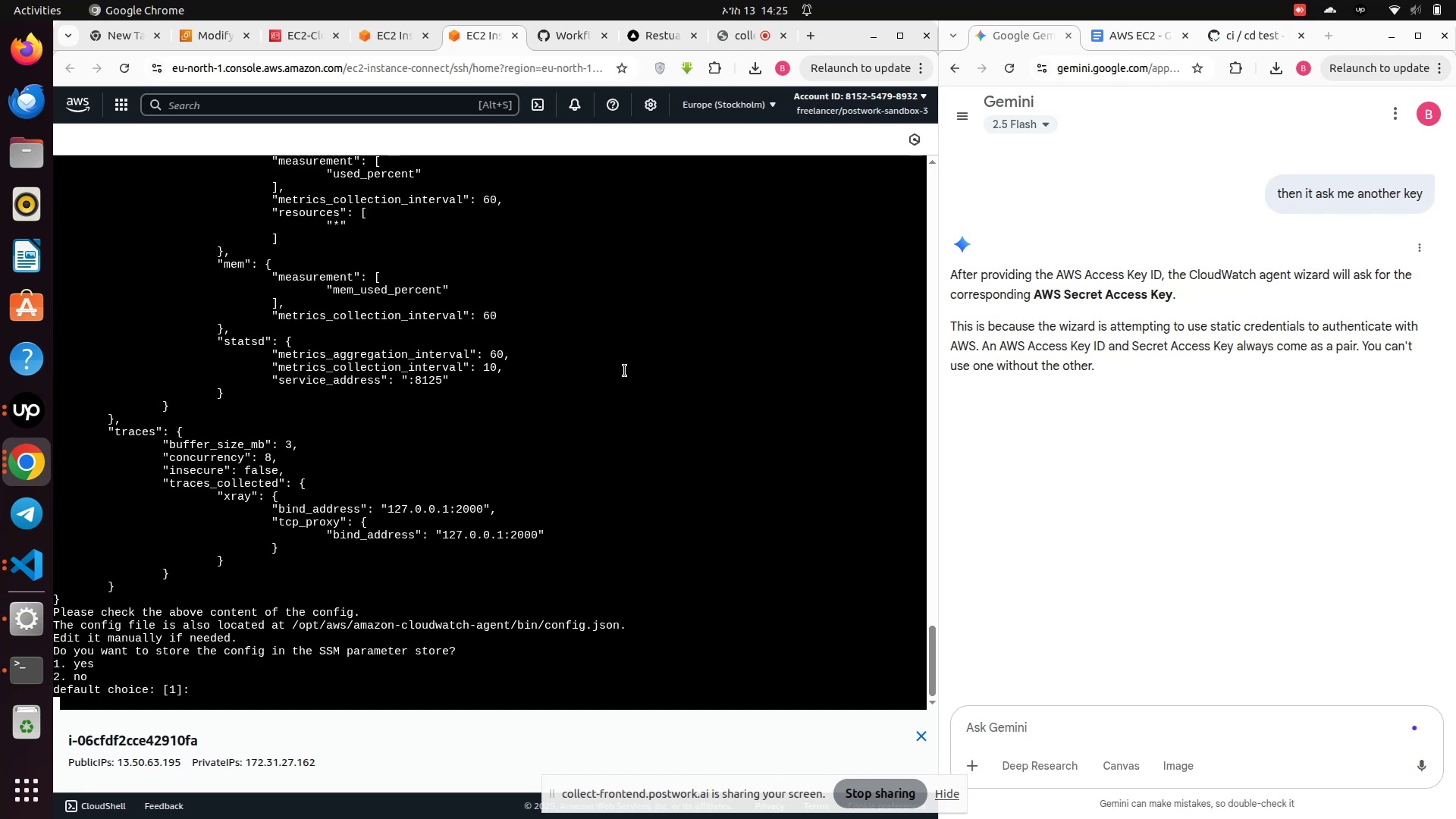 
left_click_drag(start_coordinate=[58, 650], to_coordinate=[96, 686])
 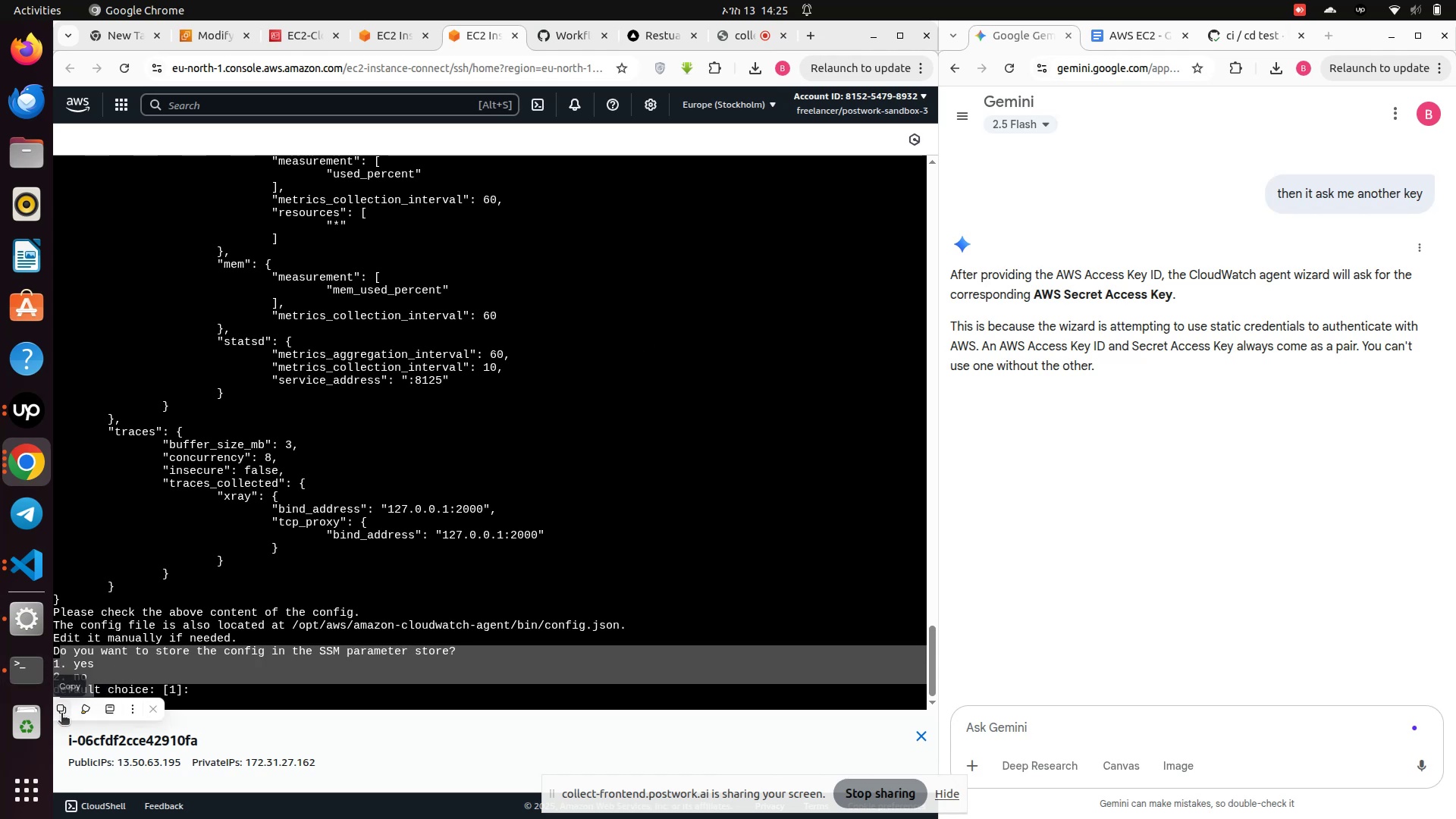 
left_click([61, 708])
 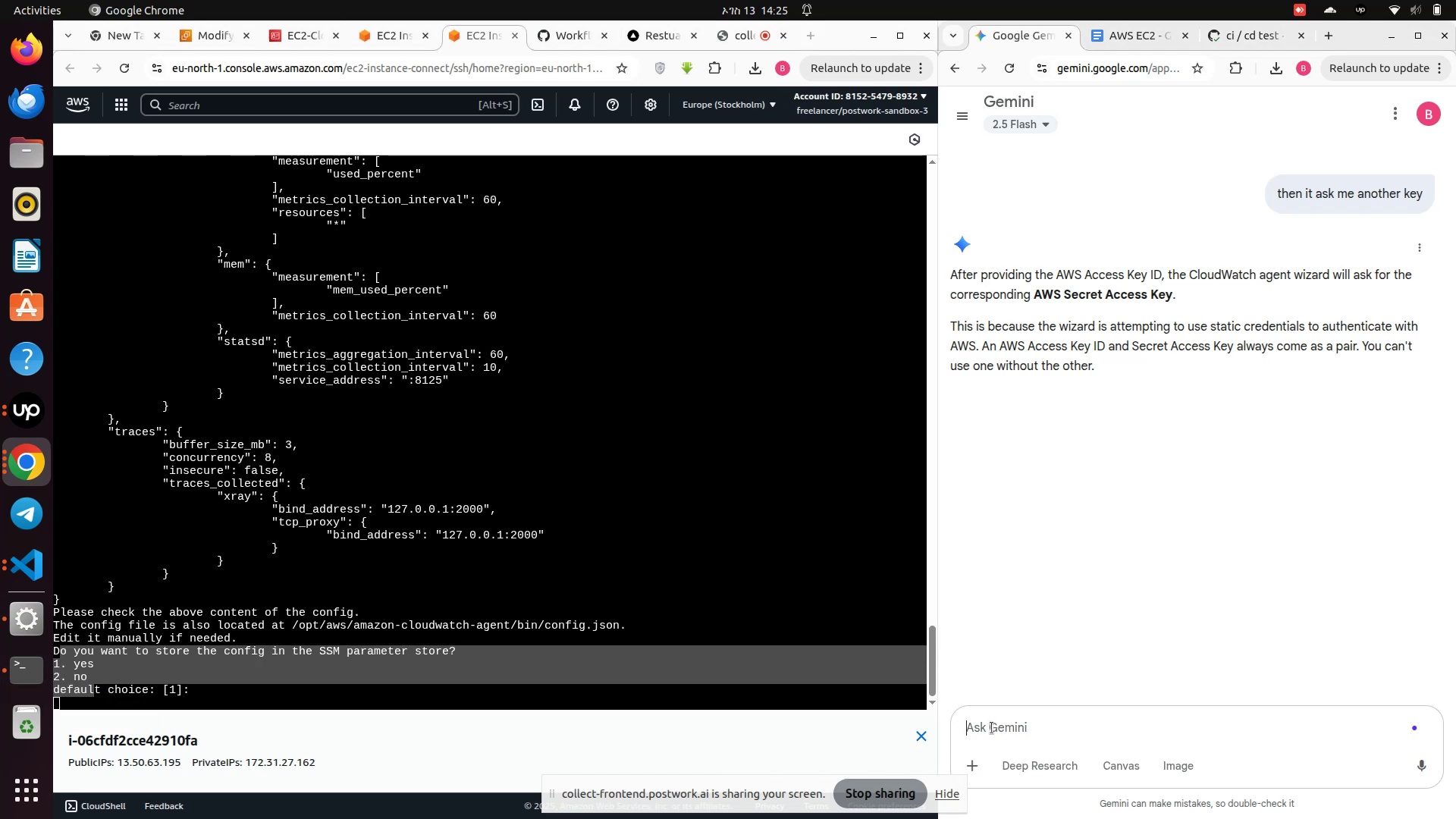 
key(Control+V)
 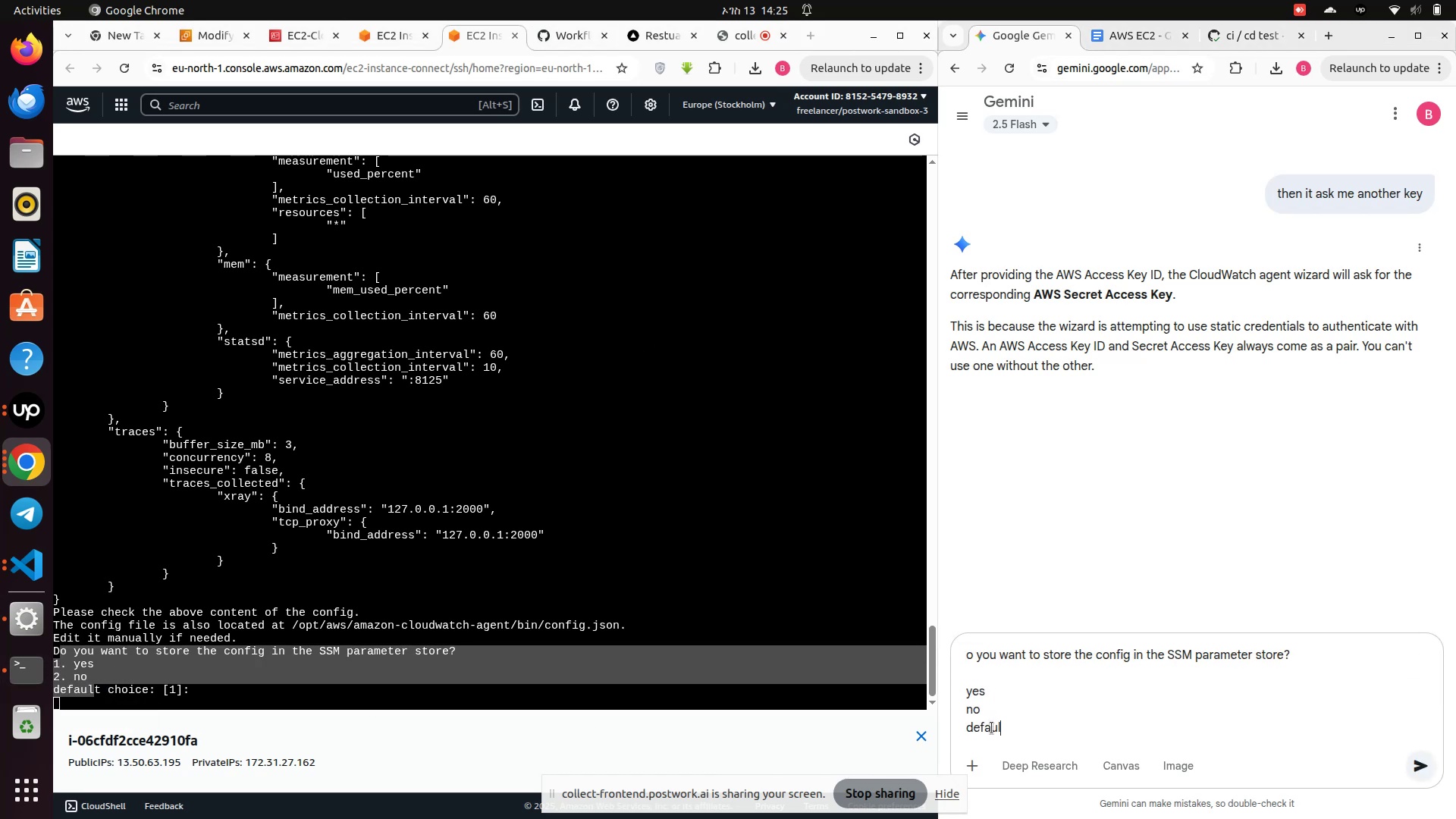 
key(Enter)
 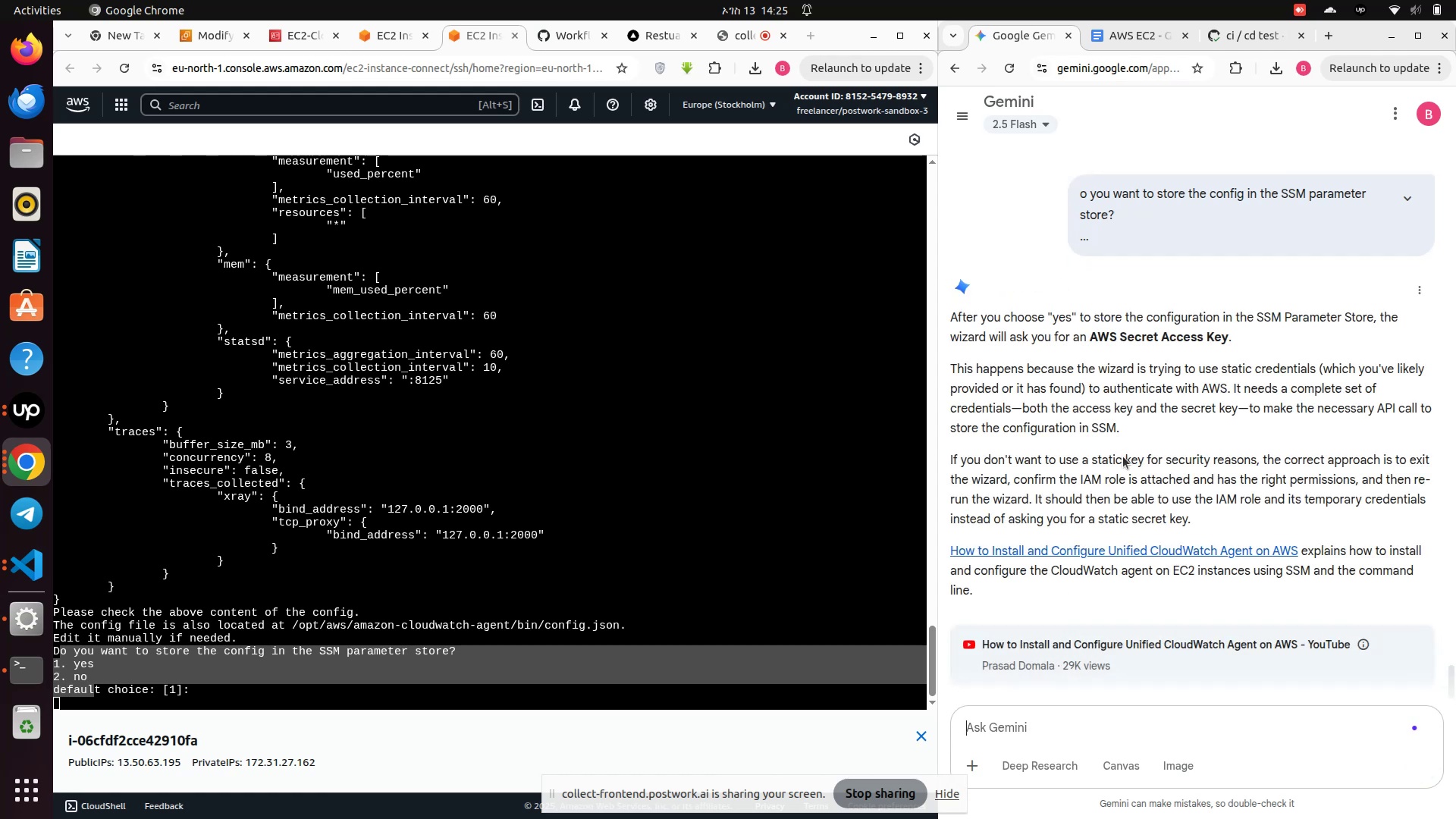 
wait(12.82)
 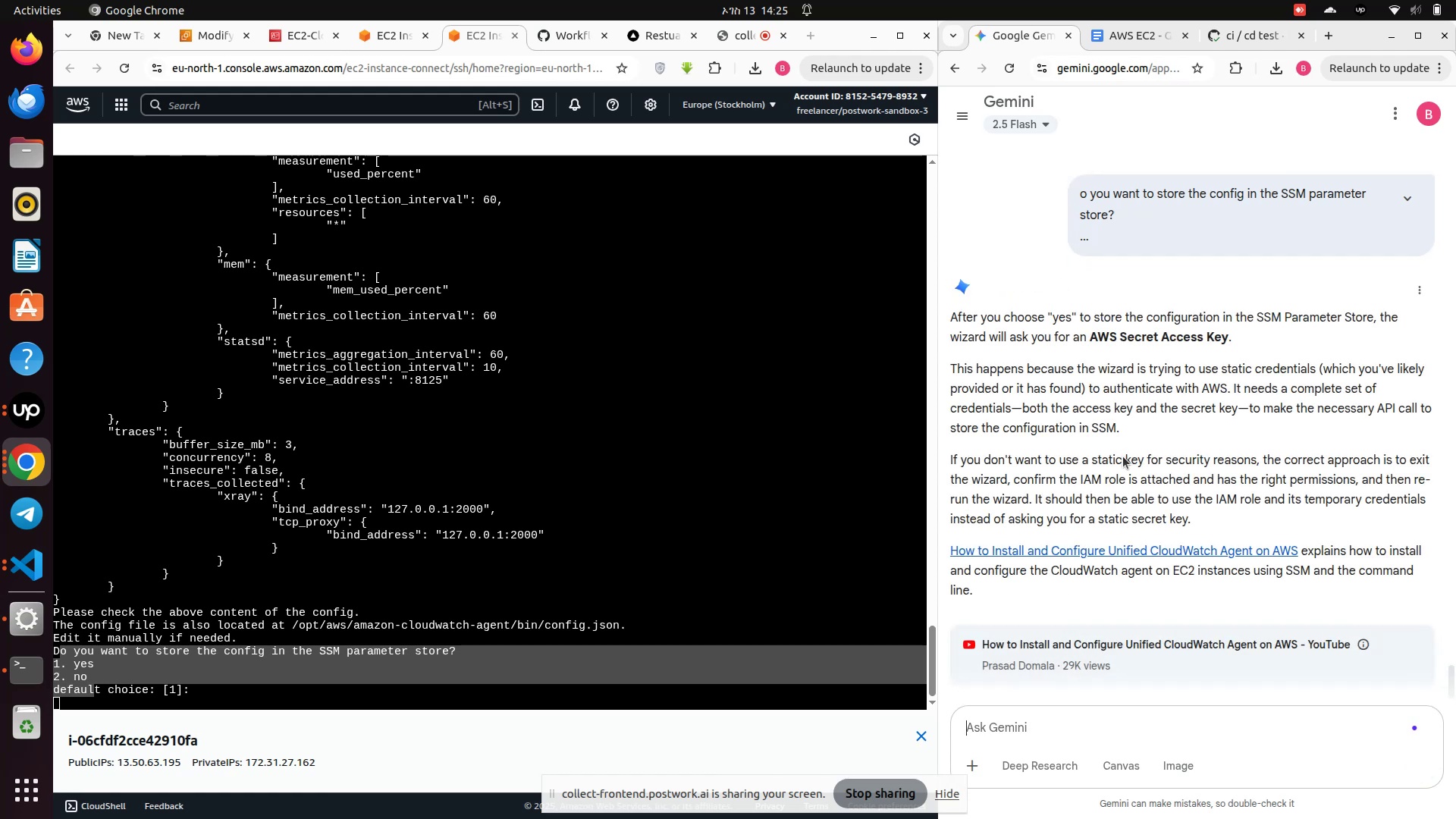 
scroll: coordinate [1125, 457], scroll_direction: down, amount: 8.0
 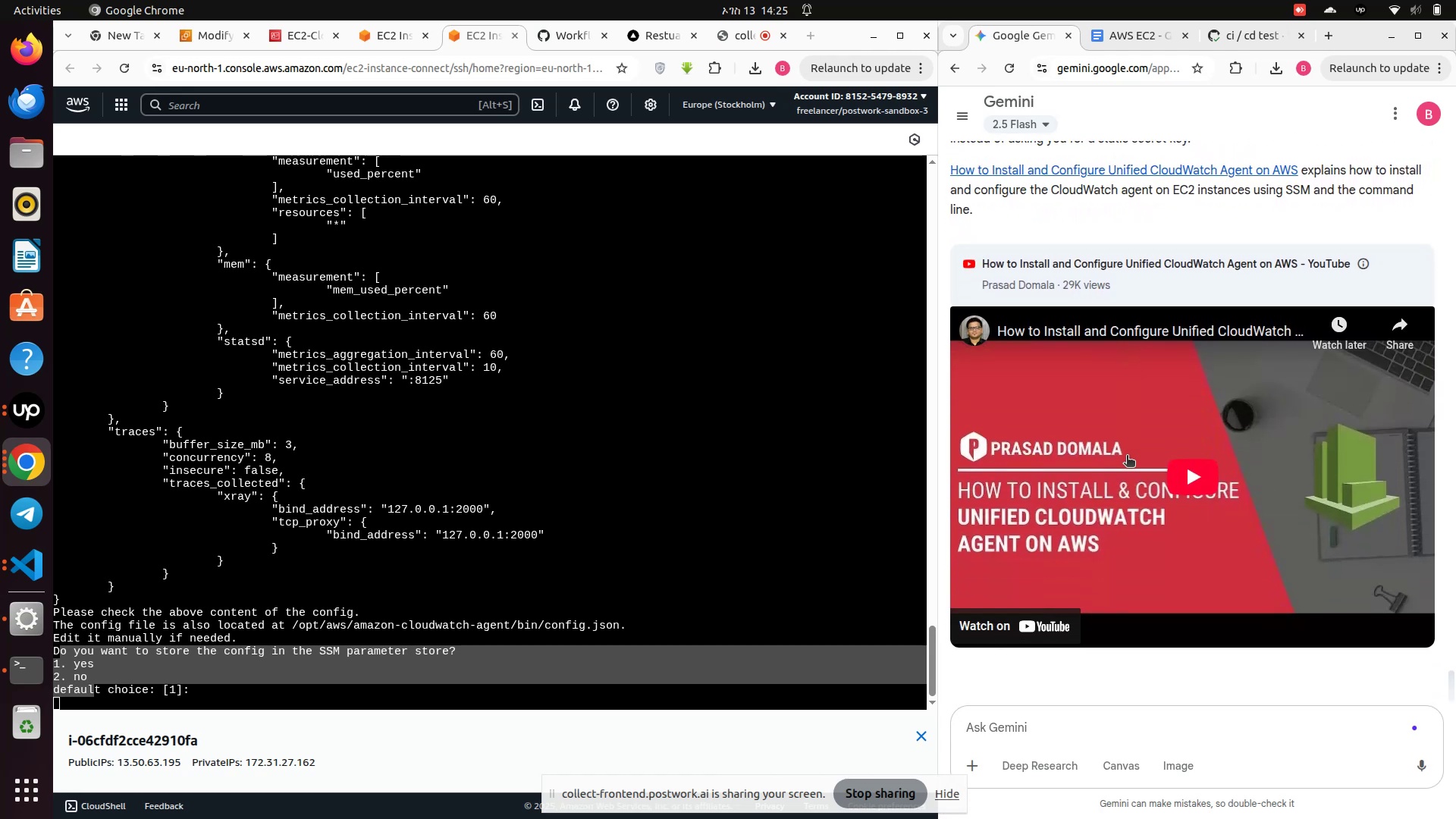 
scroll: coordinate [1127, 457], scroll_direction: up, amount: 2.0
 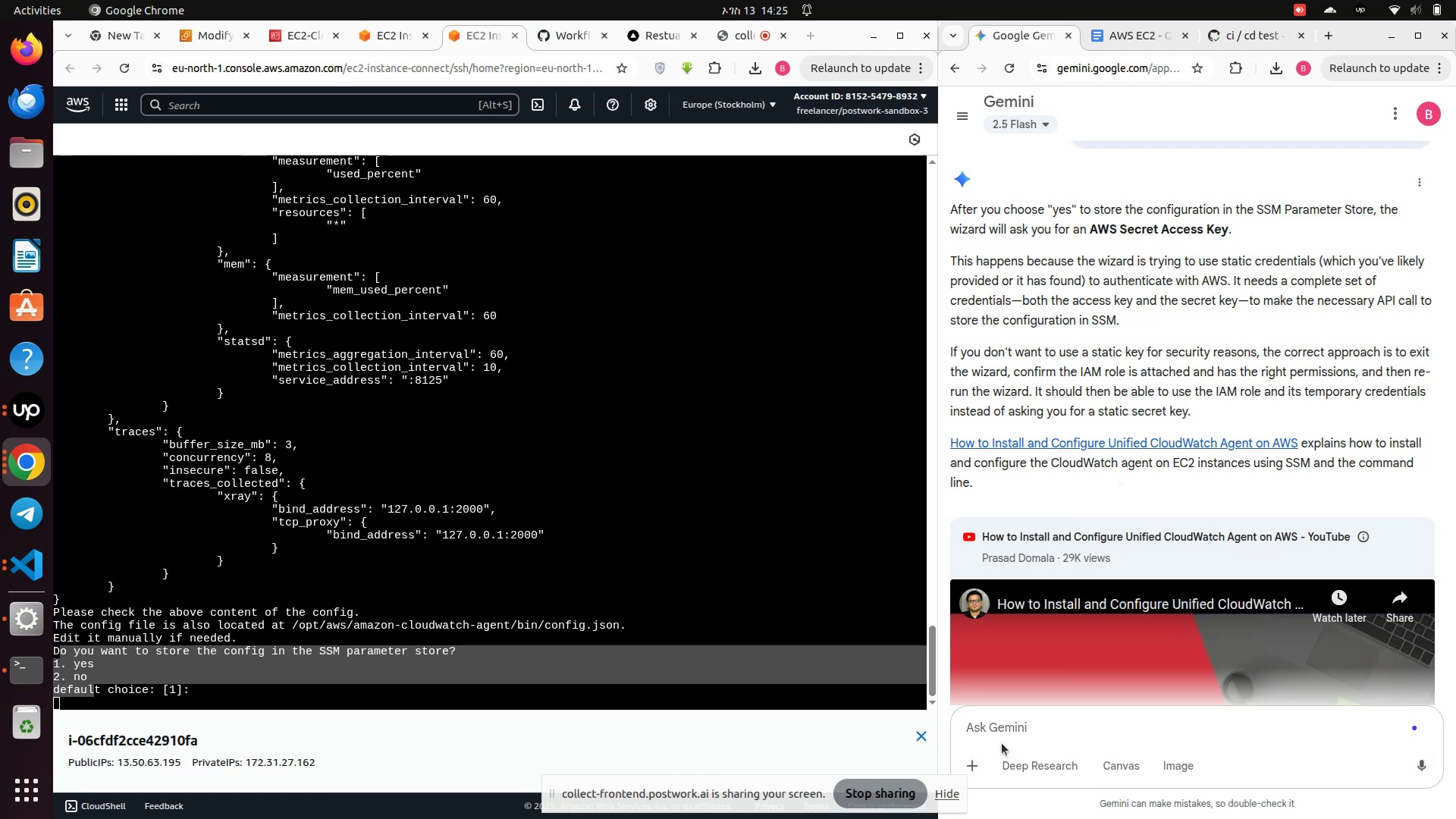 
type(what if i say no)
 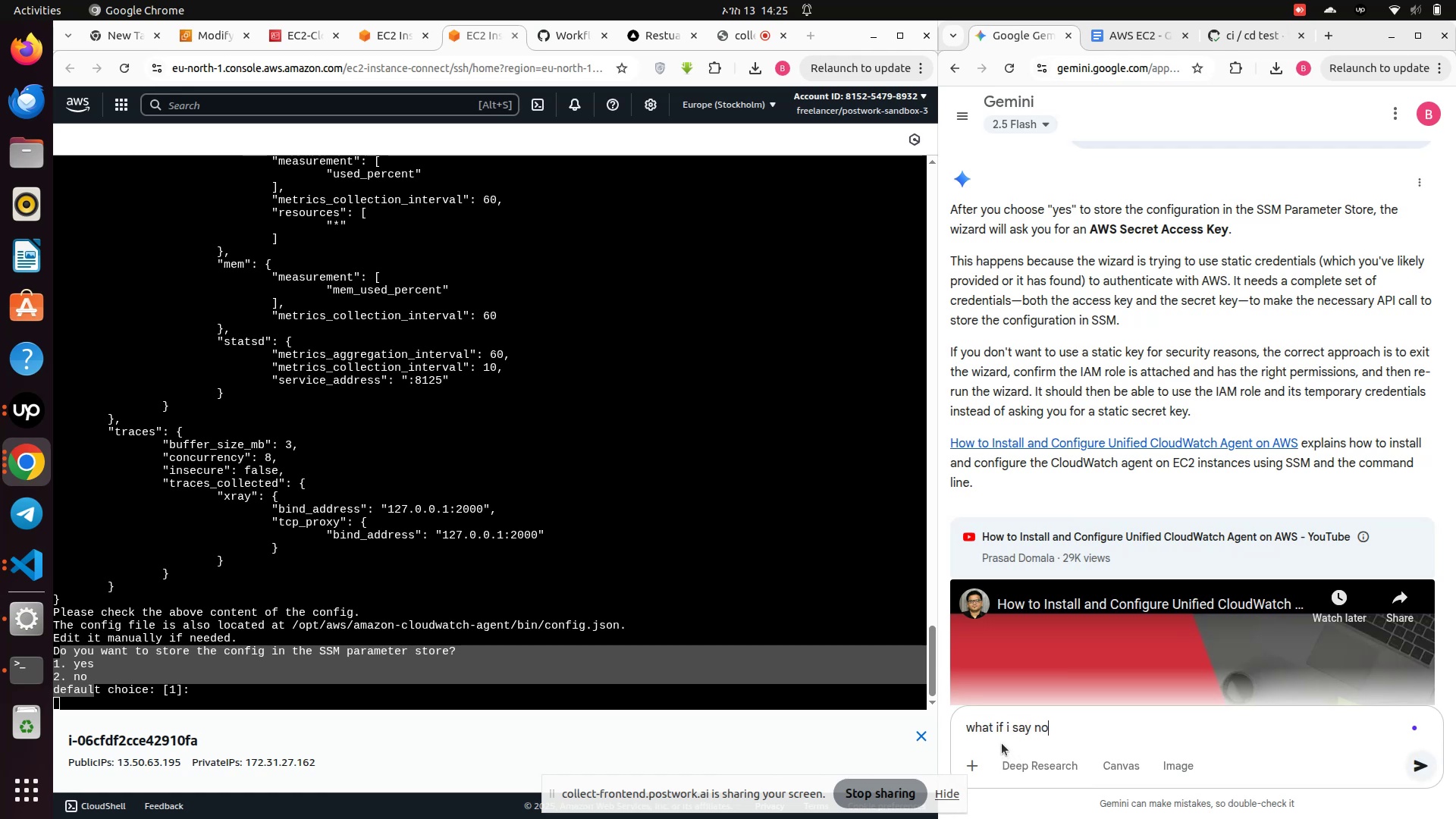 
key(Enter)
 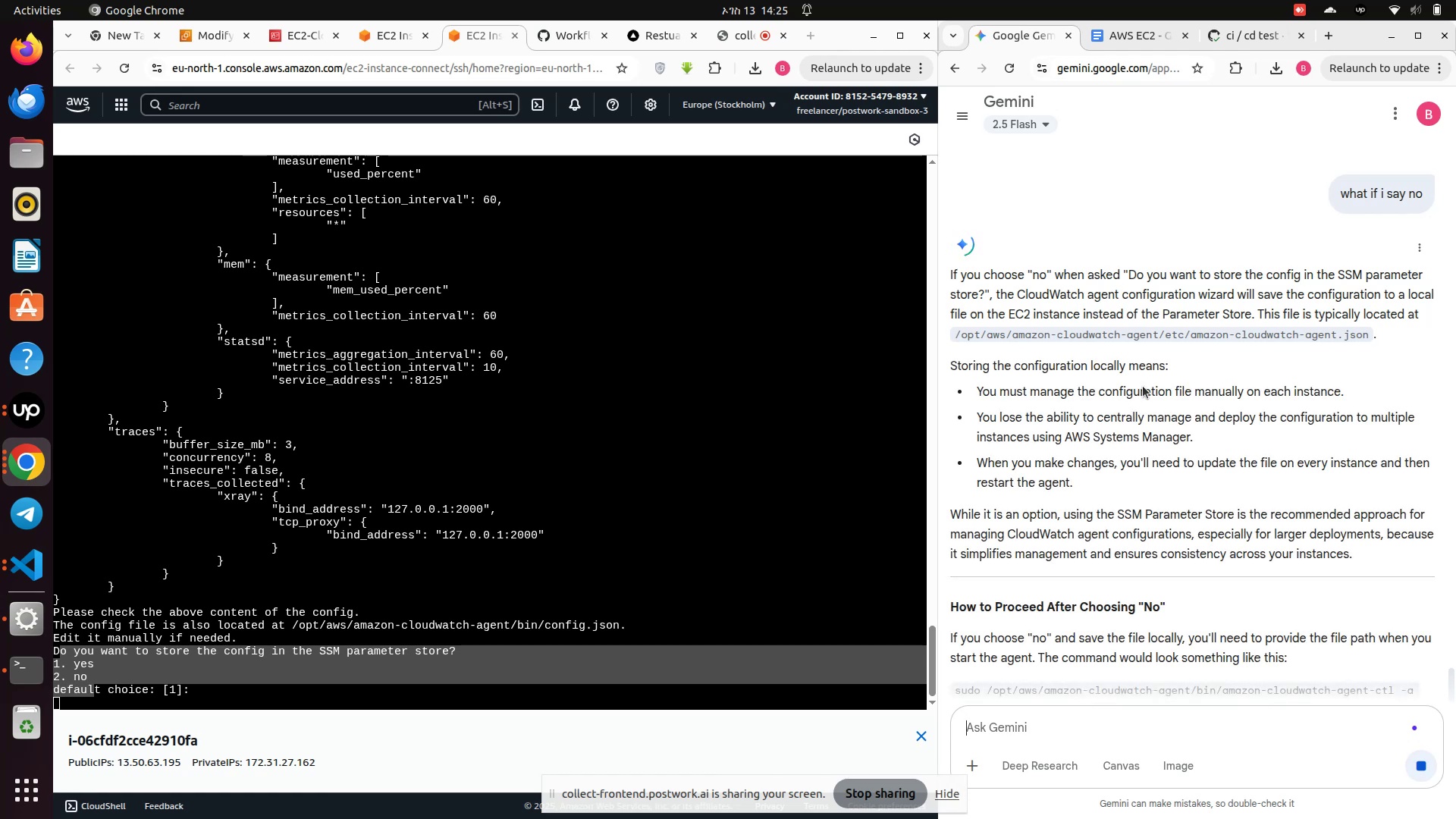 
wait(14.04)
 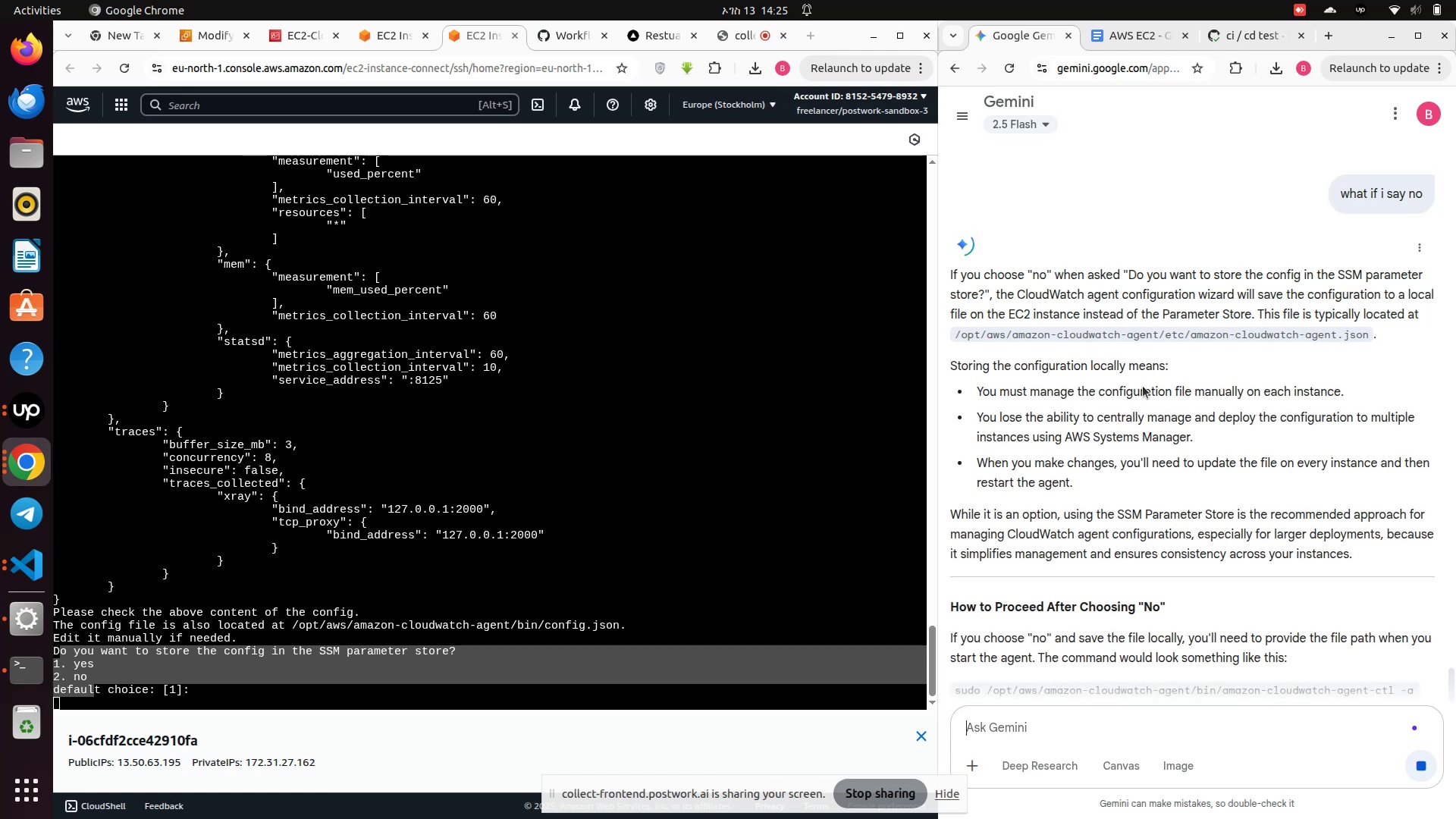 
scroll: coordinate [1113, 482], scroll_direction: down, amount: 3.0
 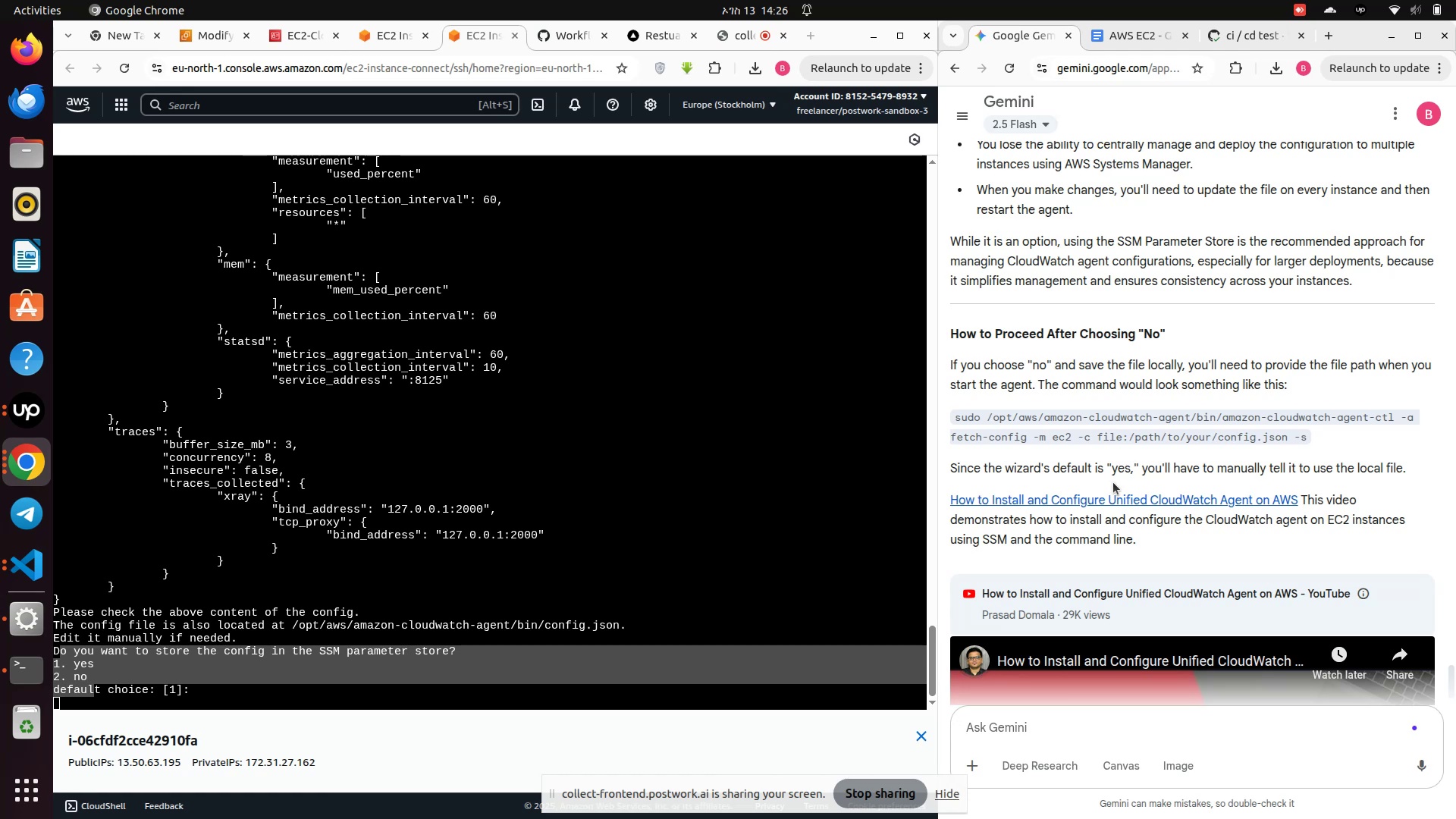 
wait(13.77)
 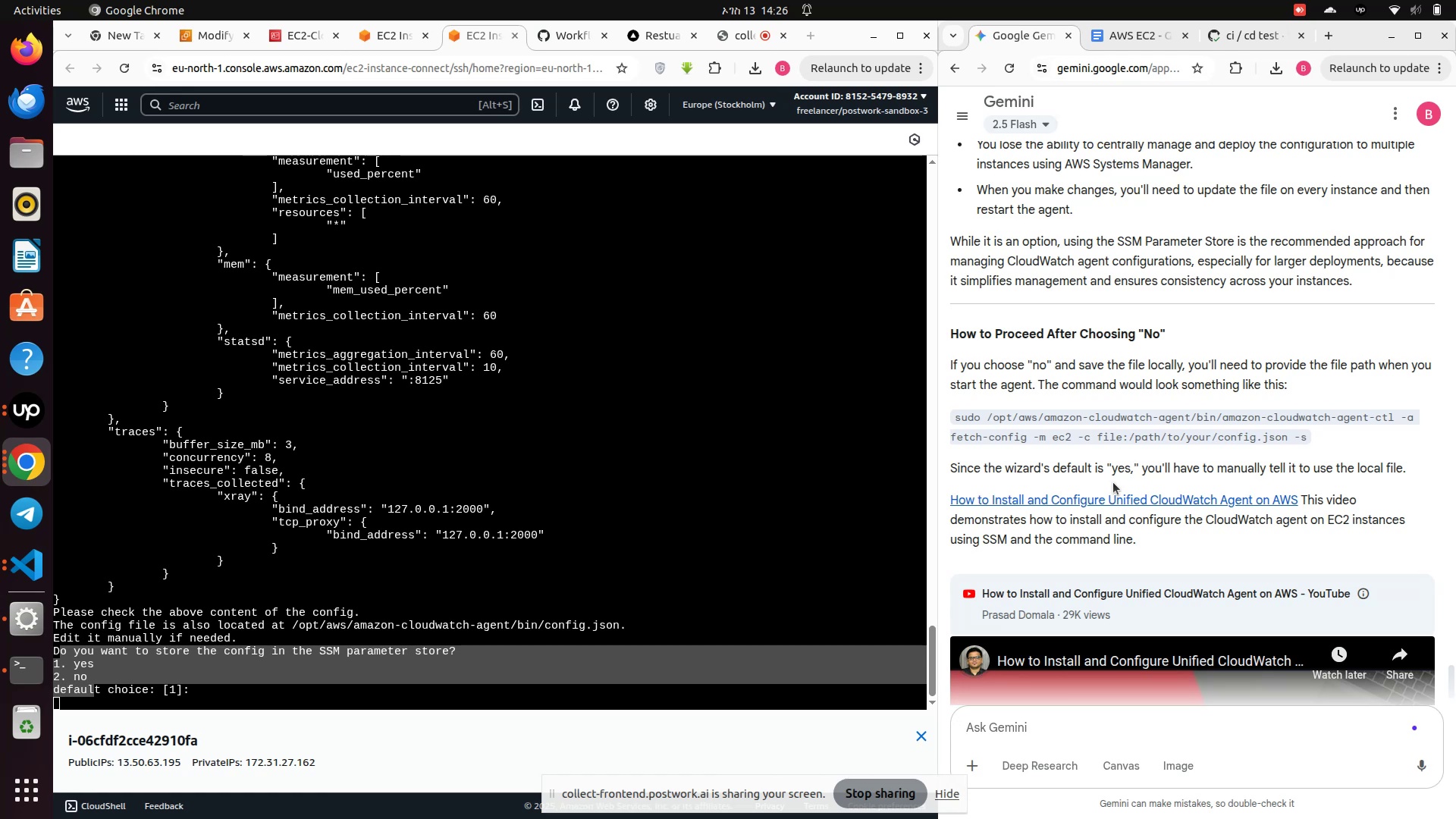 
left_click([142, 701])
 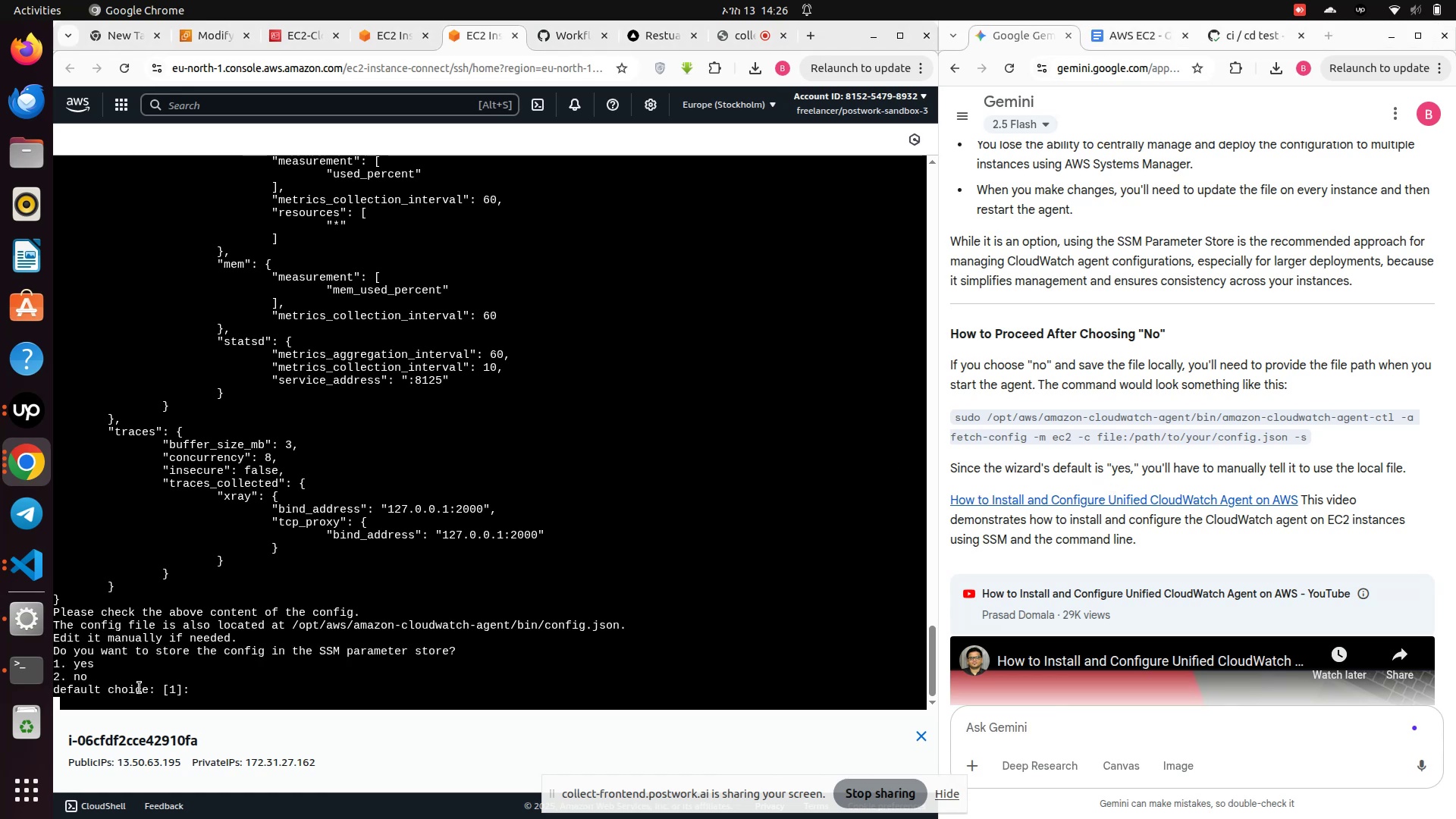 
key(1)
 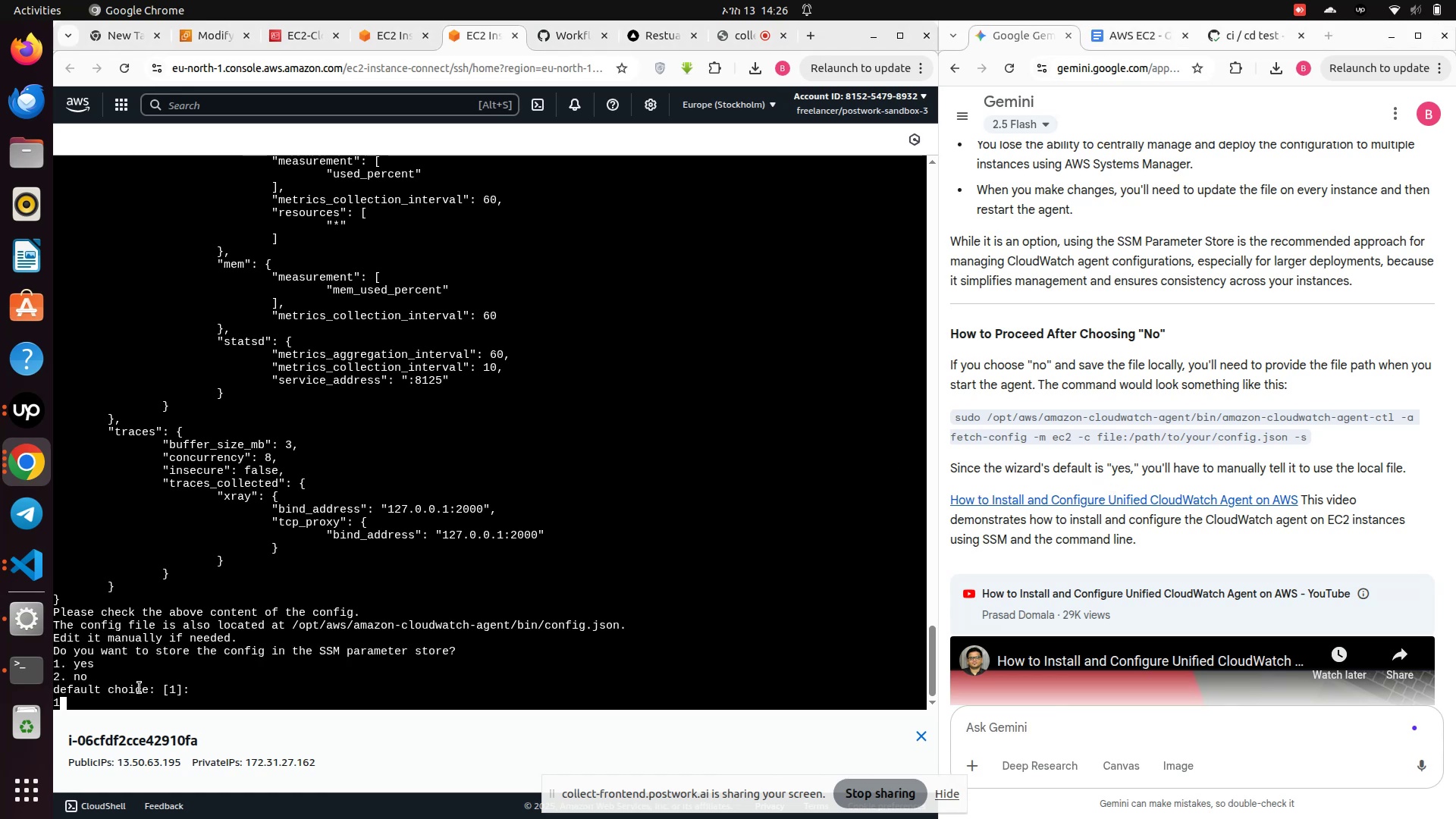 
key(Enter)
 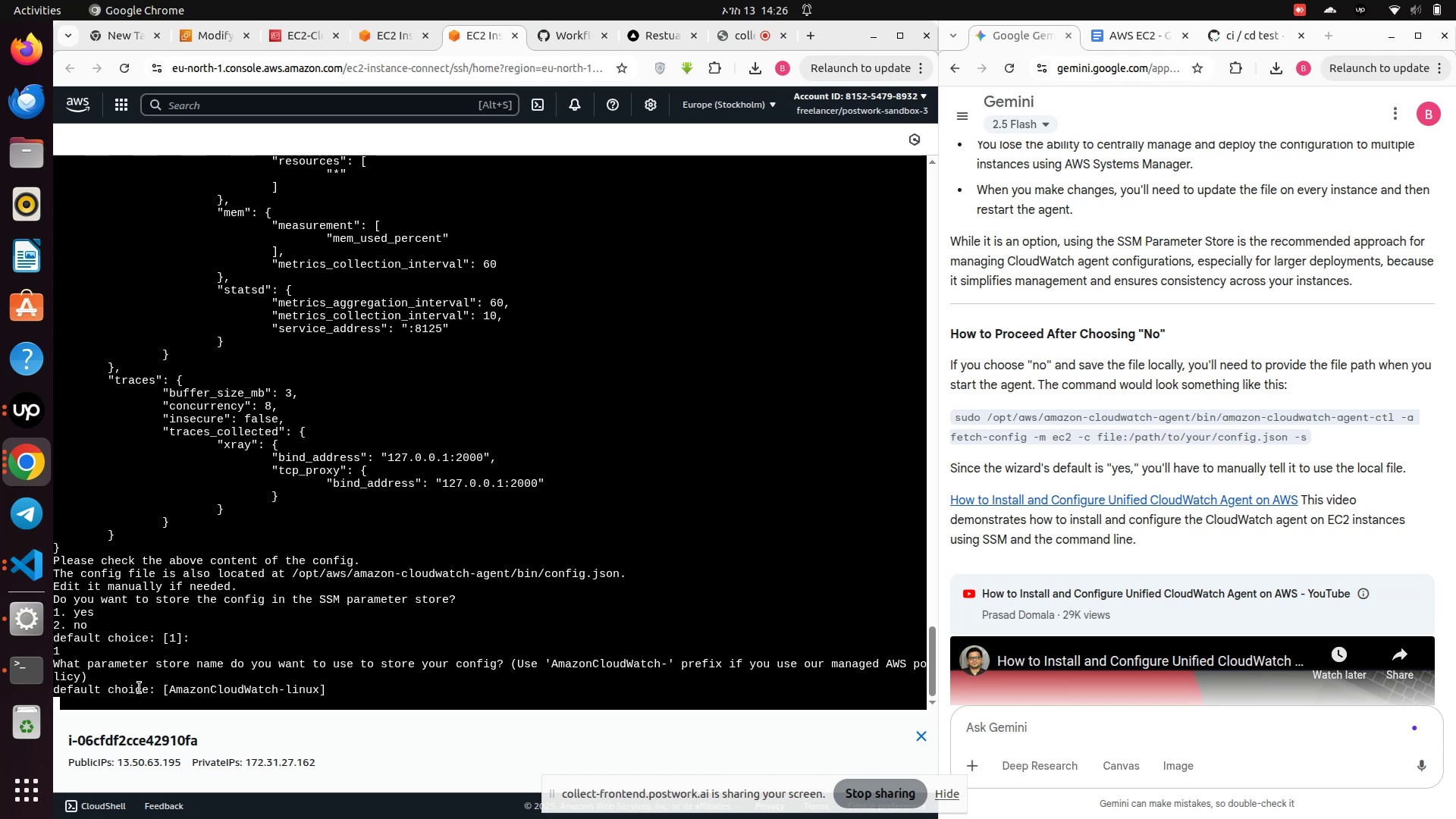 
wait(7.6)
 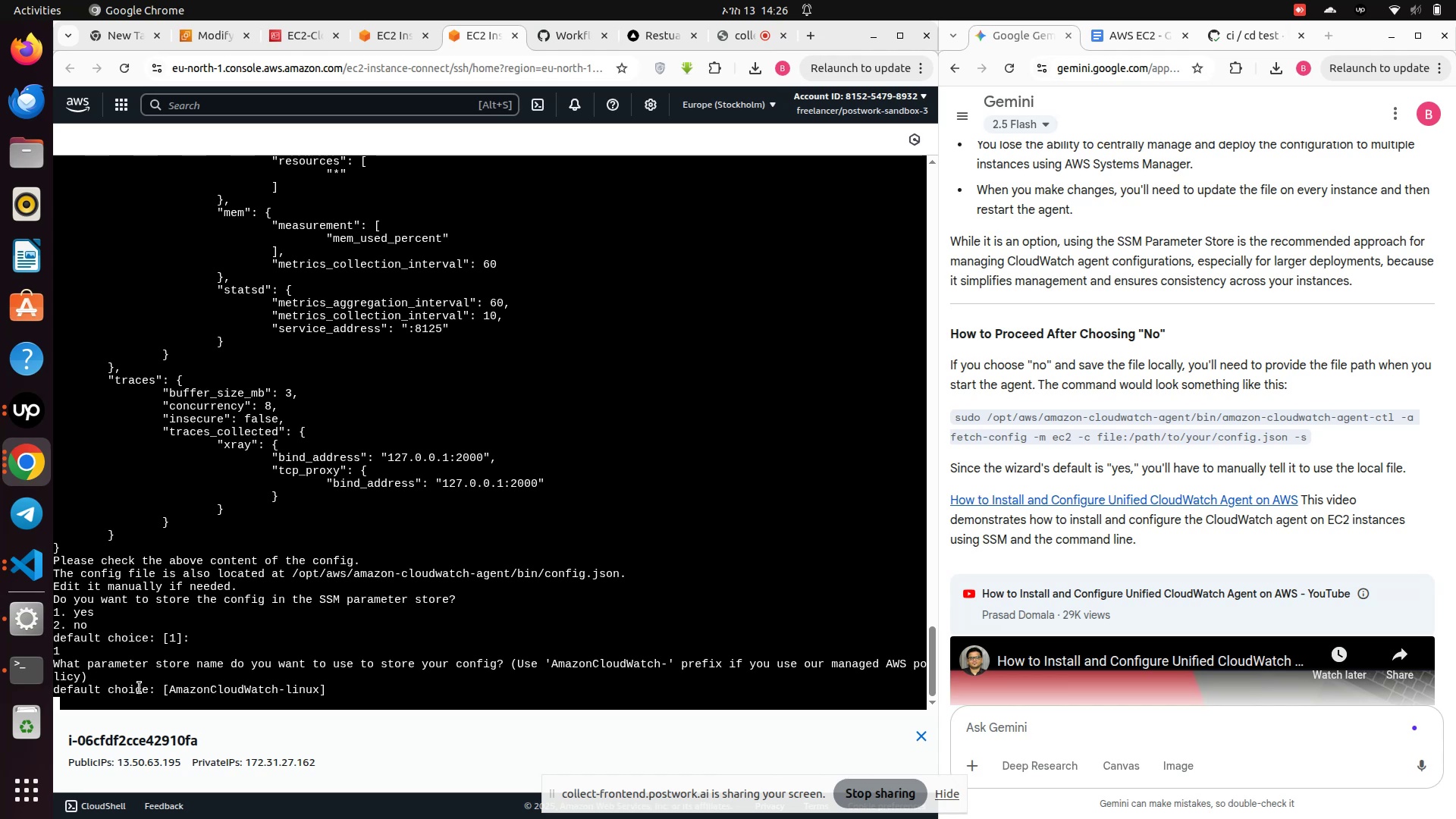 
key(Enter)
 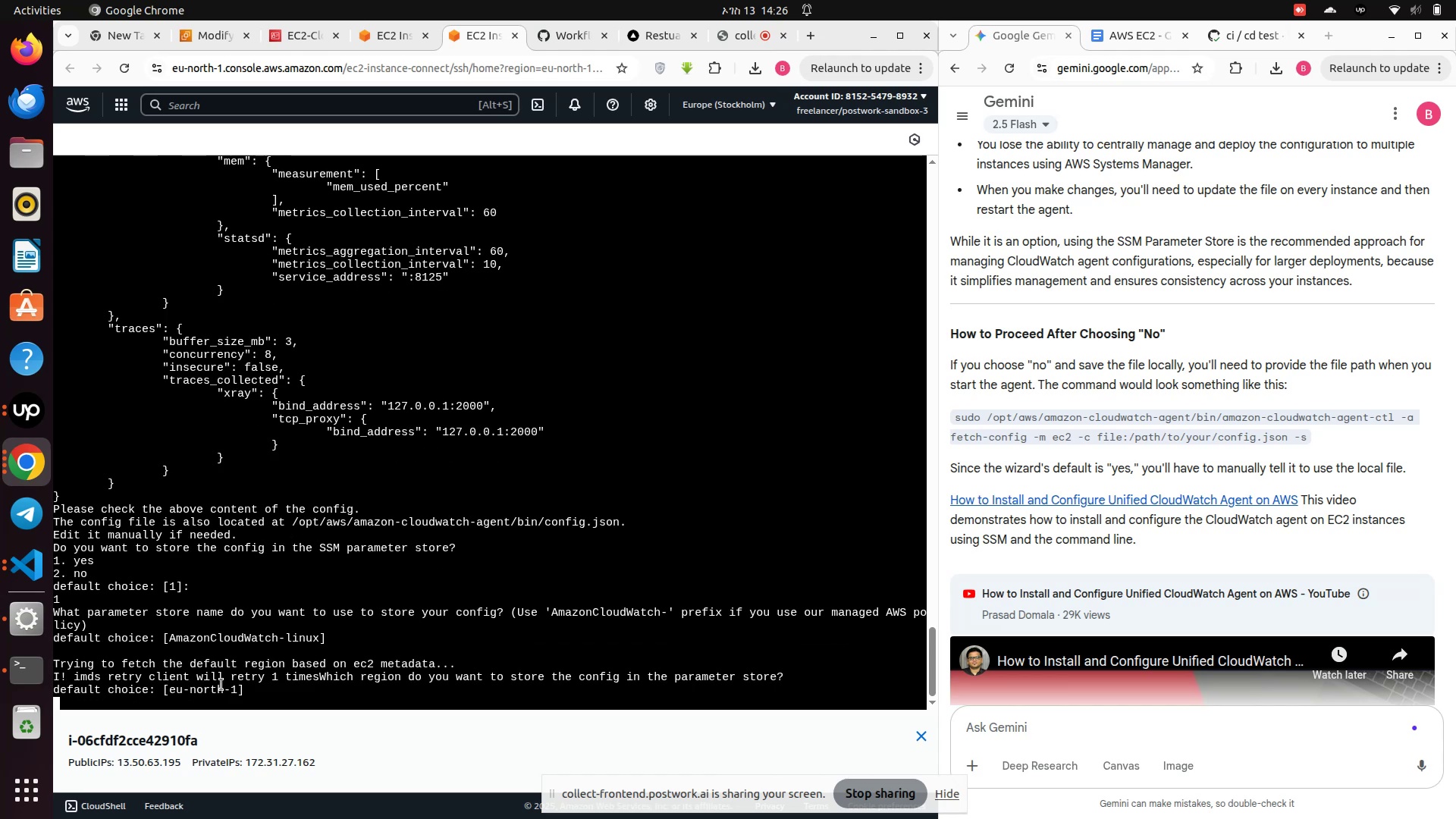 
key(Enter)
 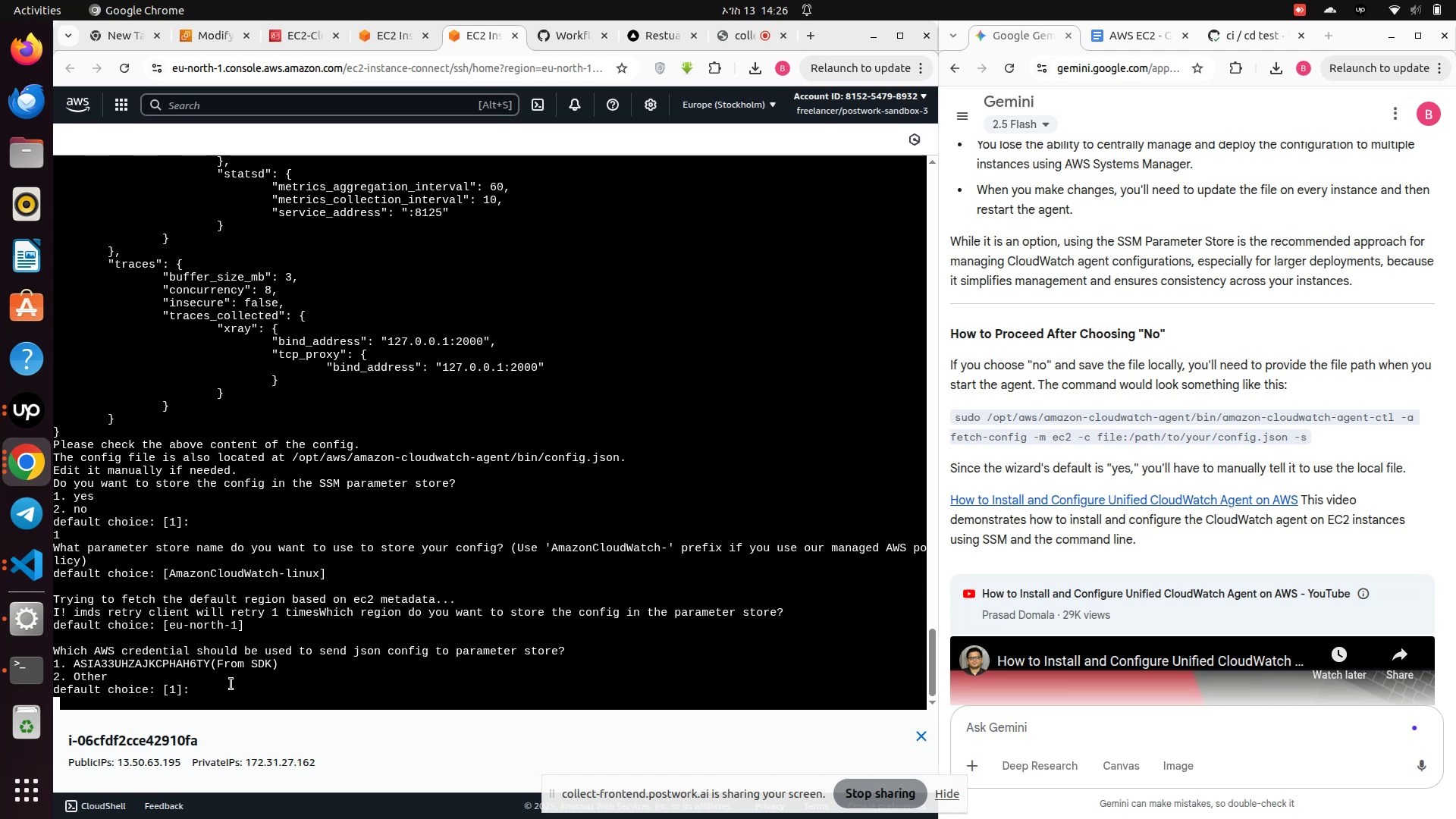 
key(2)
 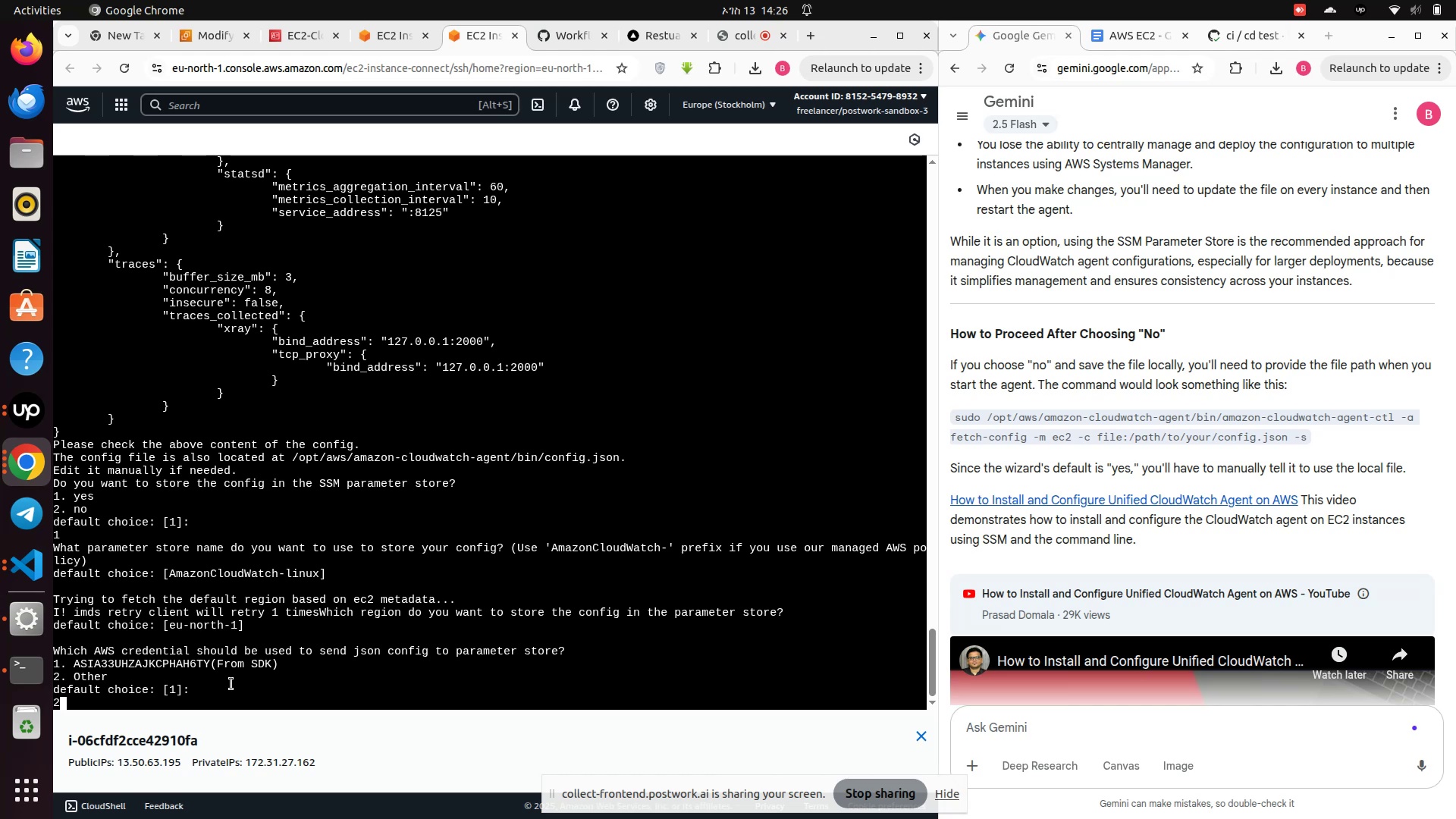 
key(Enter)
 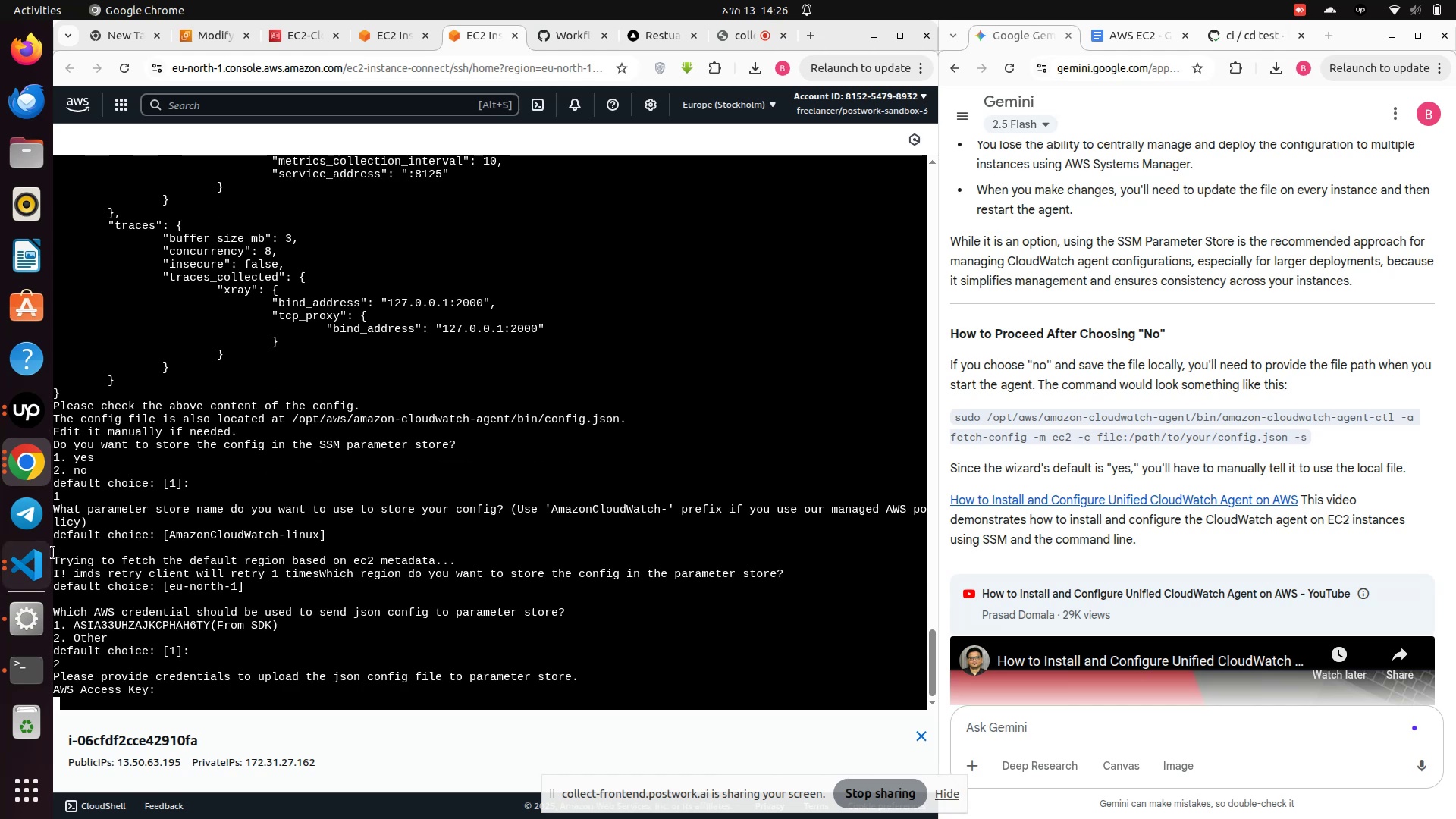 
mouse_move([23, 474])
 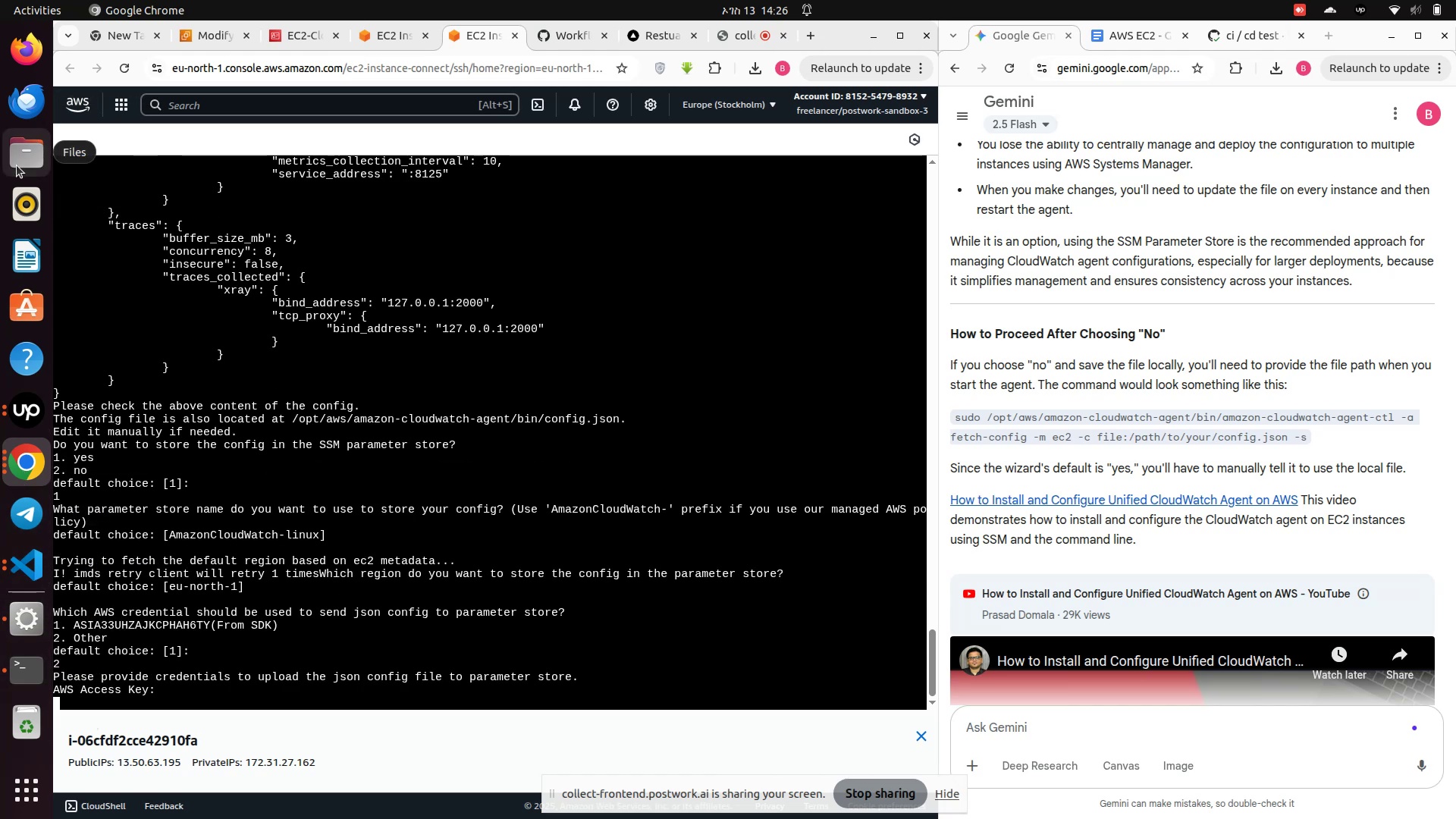 
left_click([17, 152])
 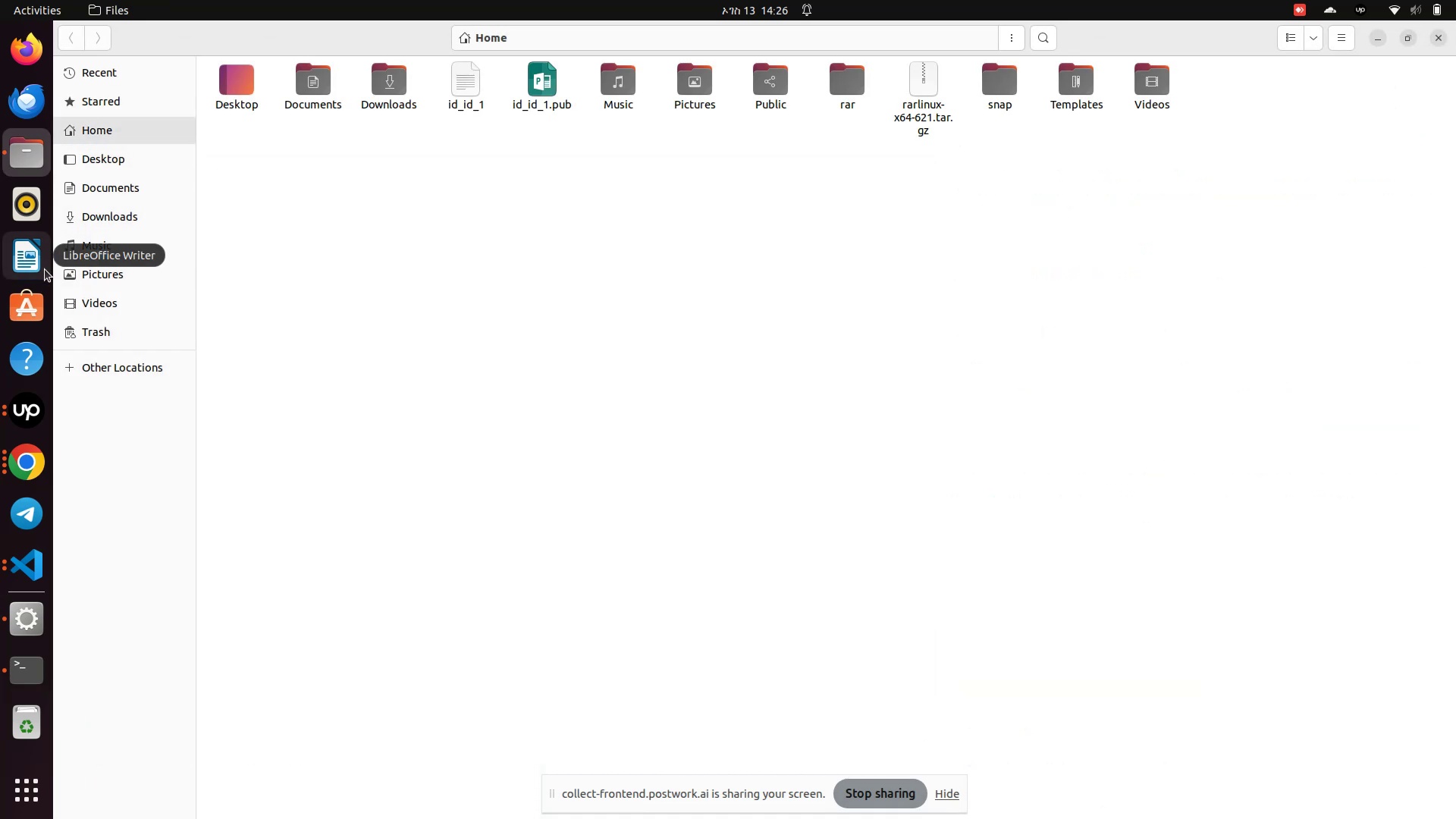 
wait(7.1)
 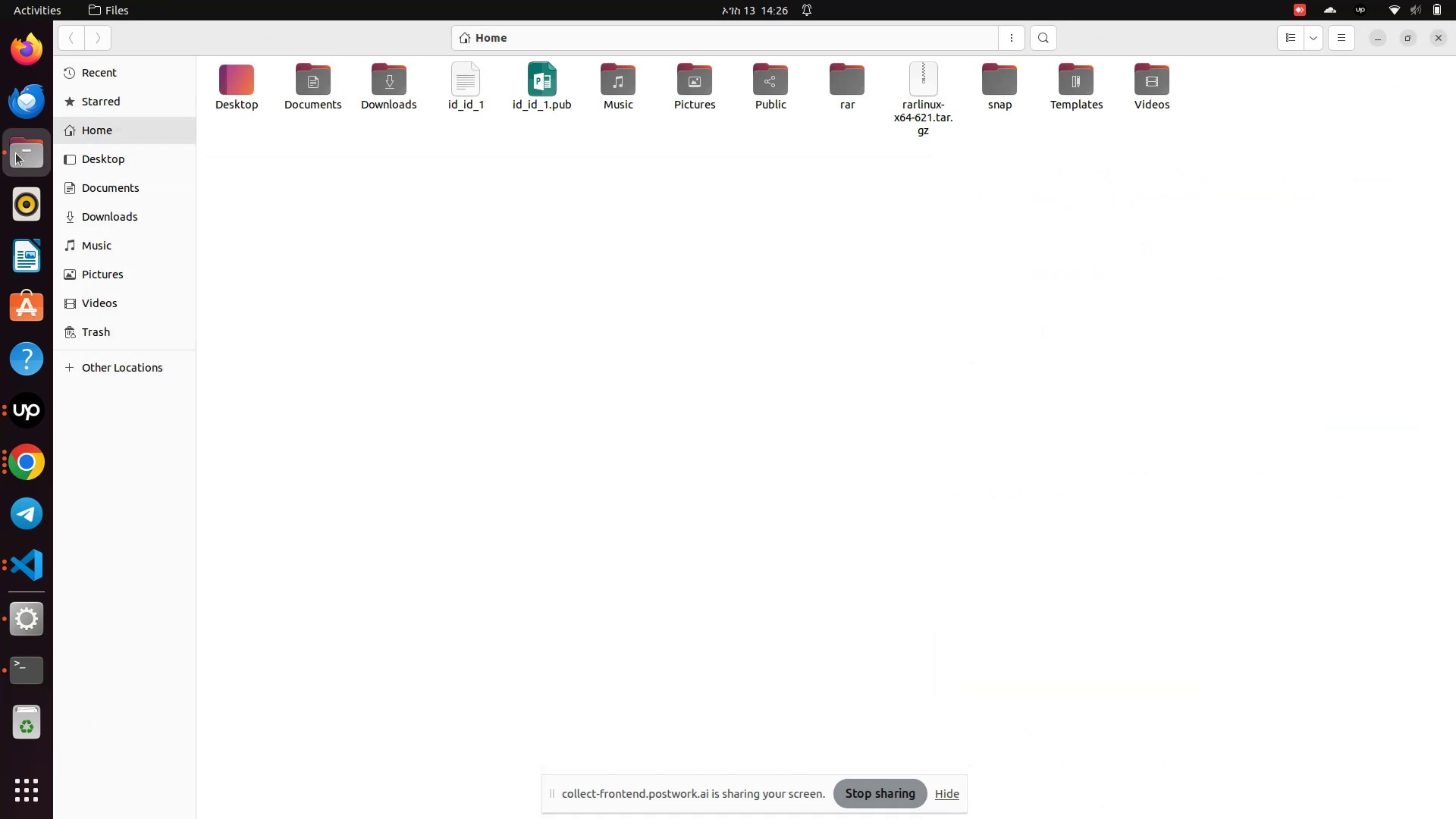 
double_click([102, 212])
 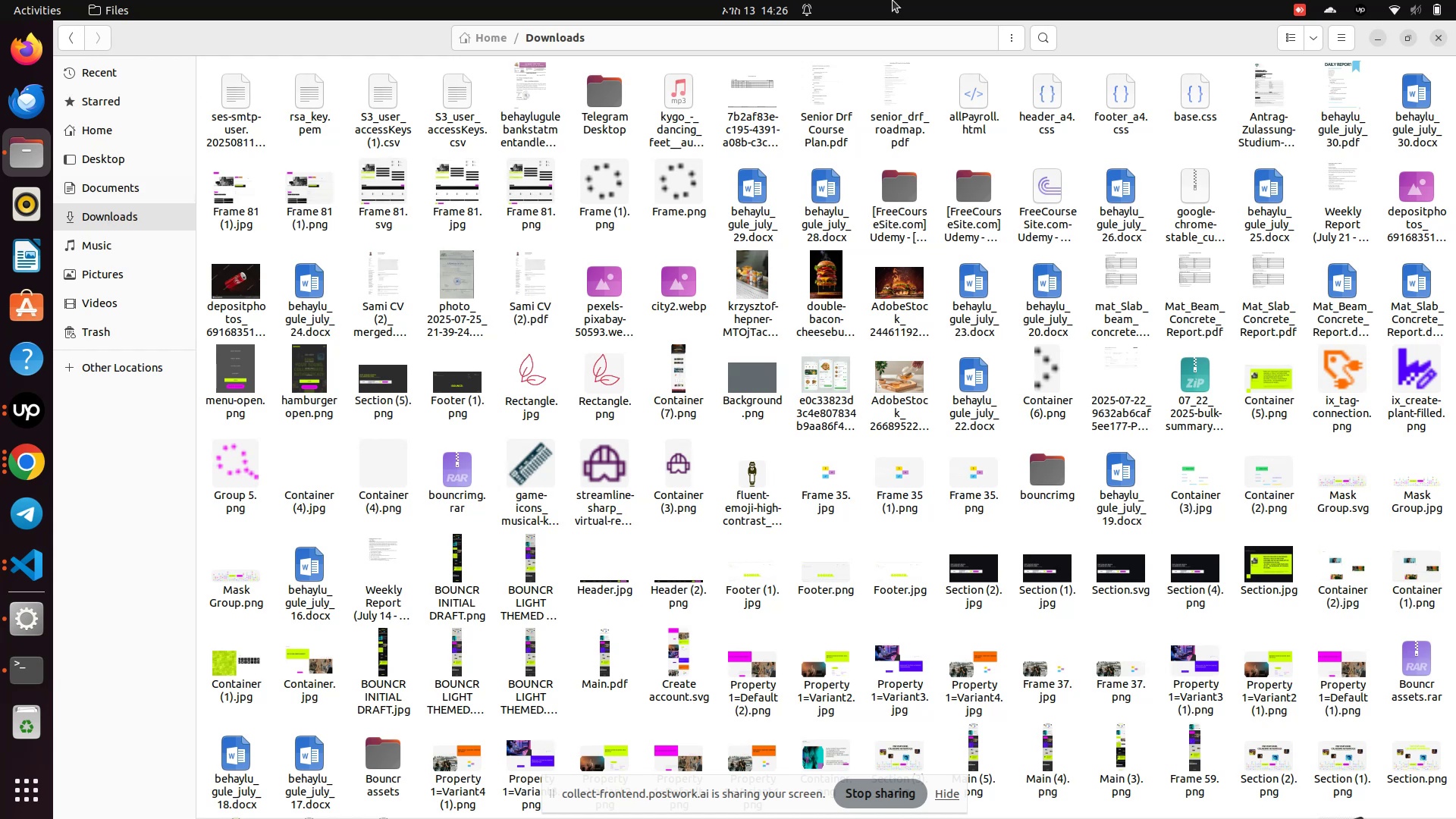 
wait(6.04)
 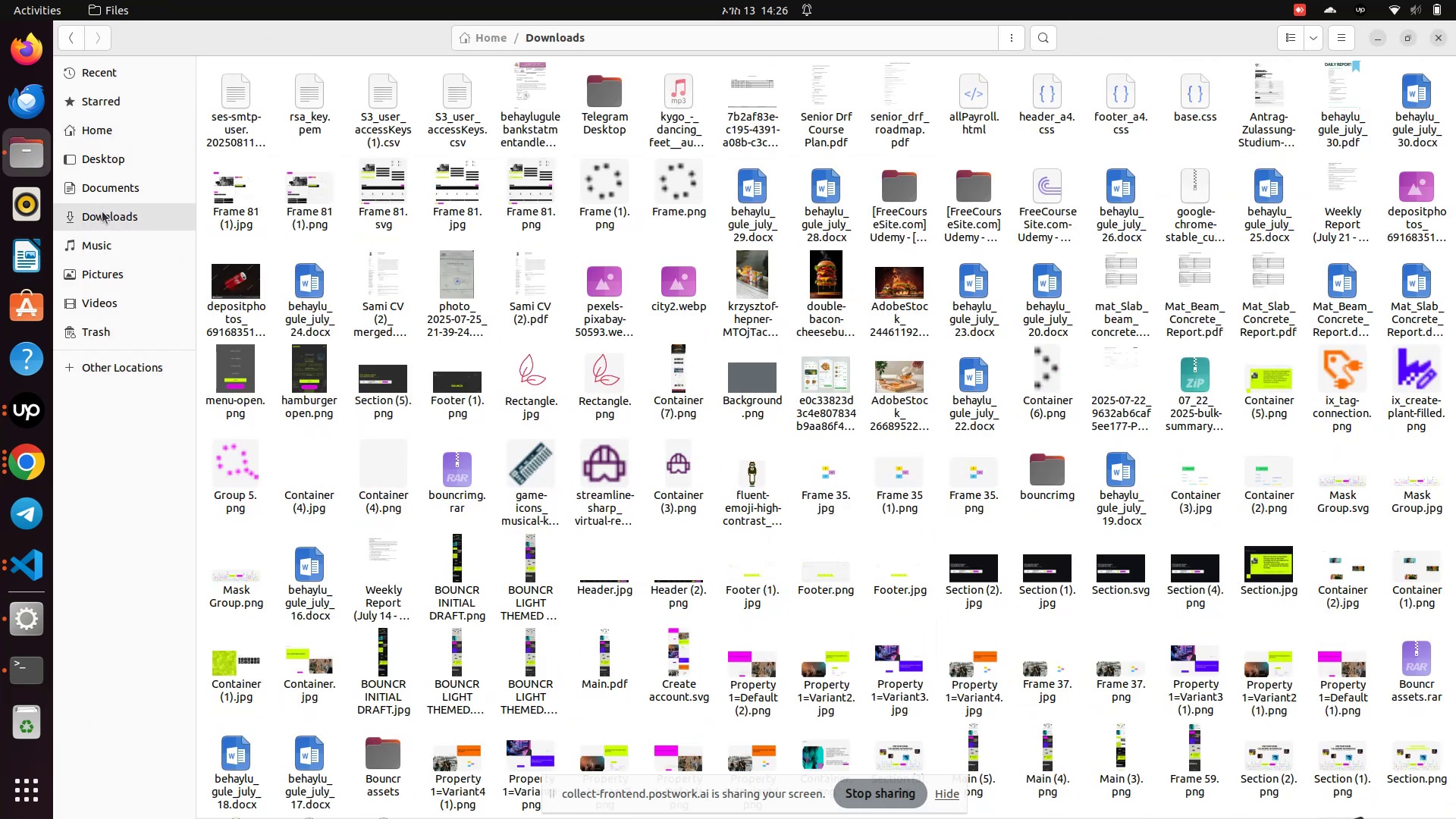 
left_click([237, 87])
 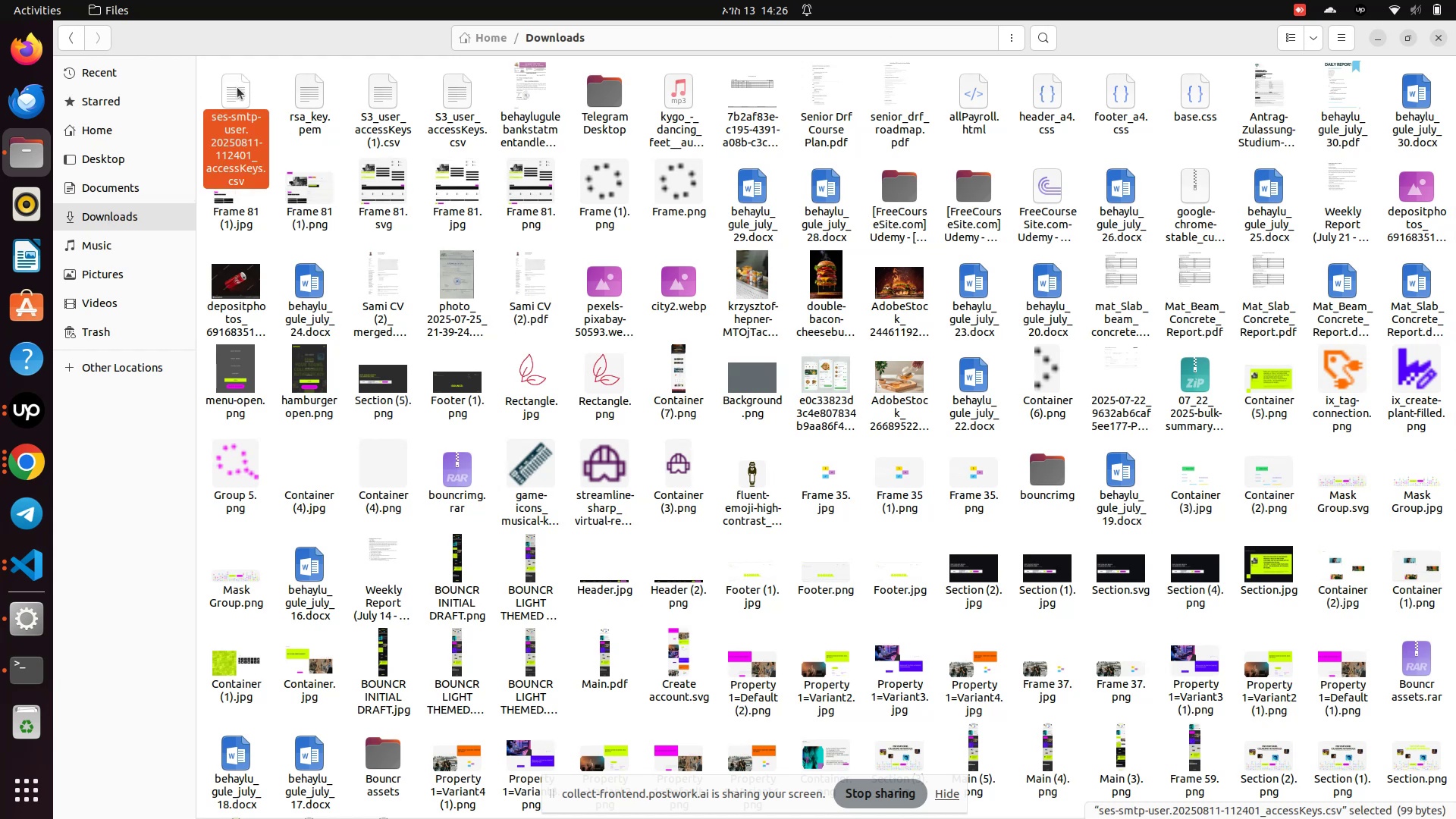 
right_click([237, 87])
 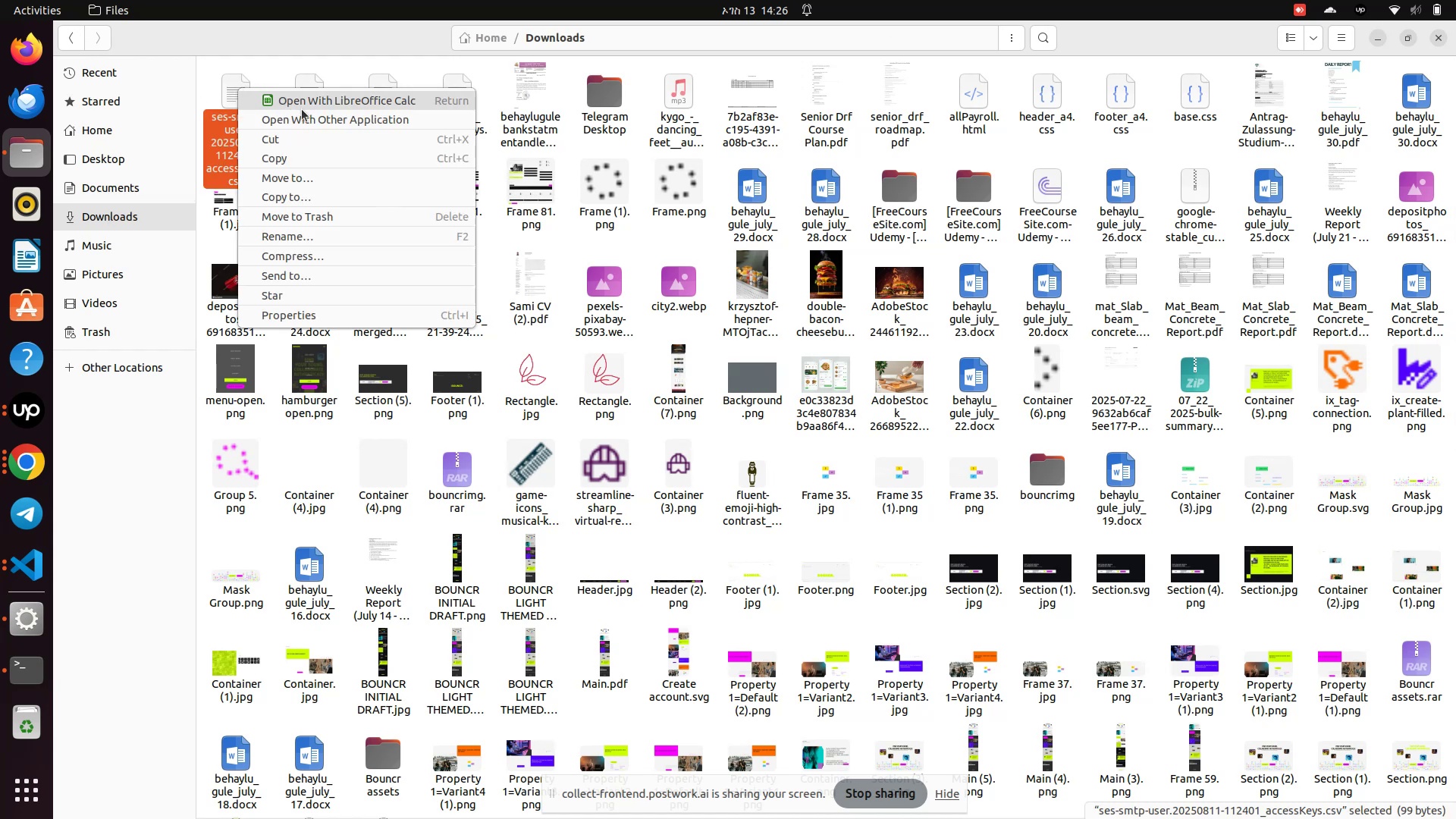 
left_click([302, 109])
 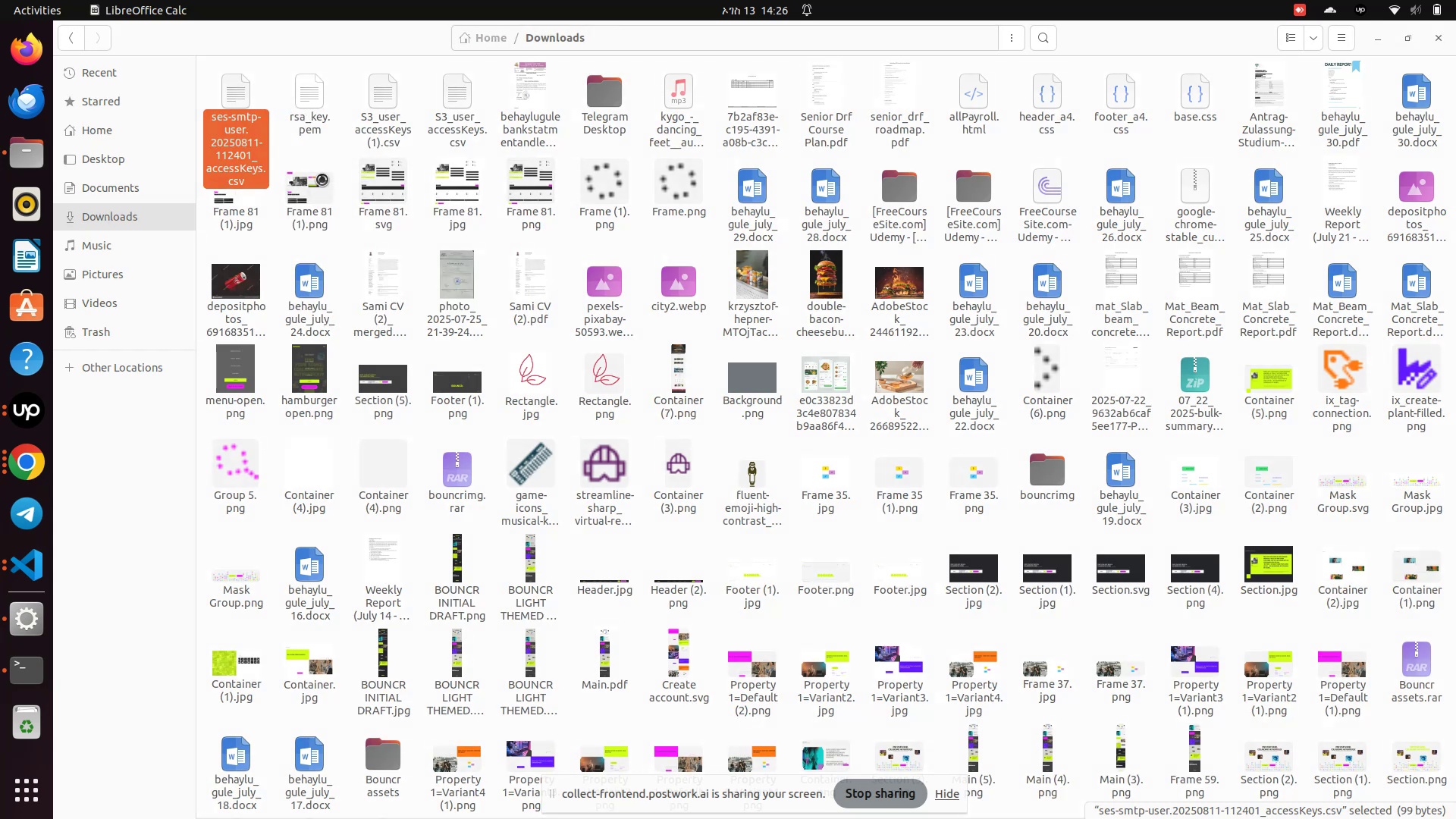 
mouse_move([452, 240])
 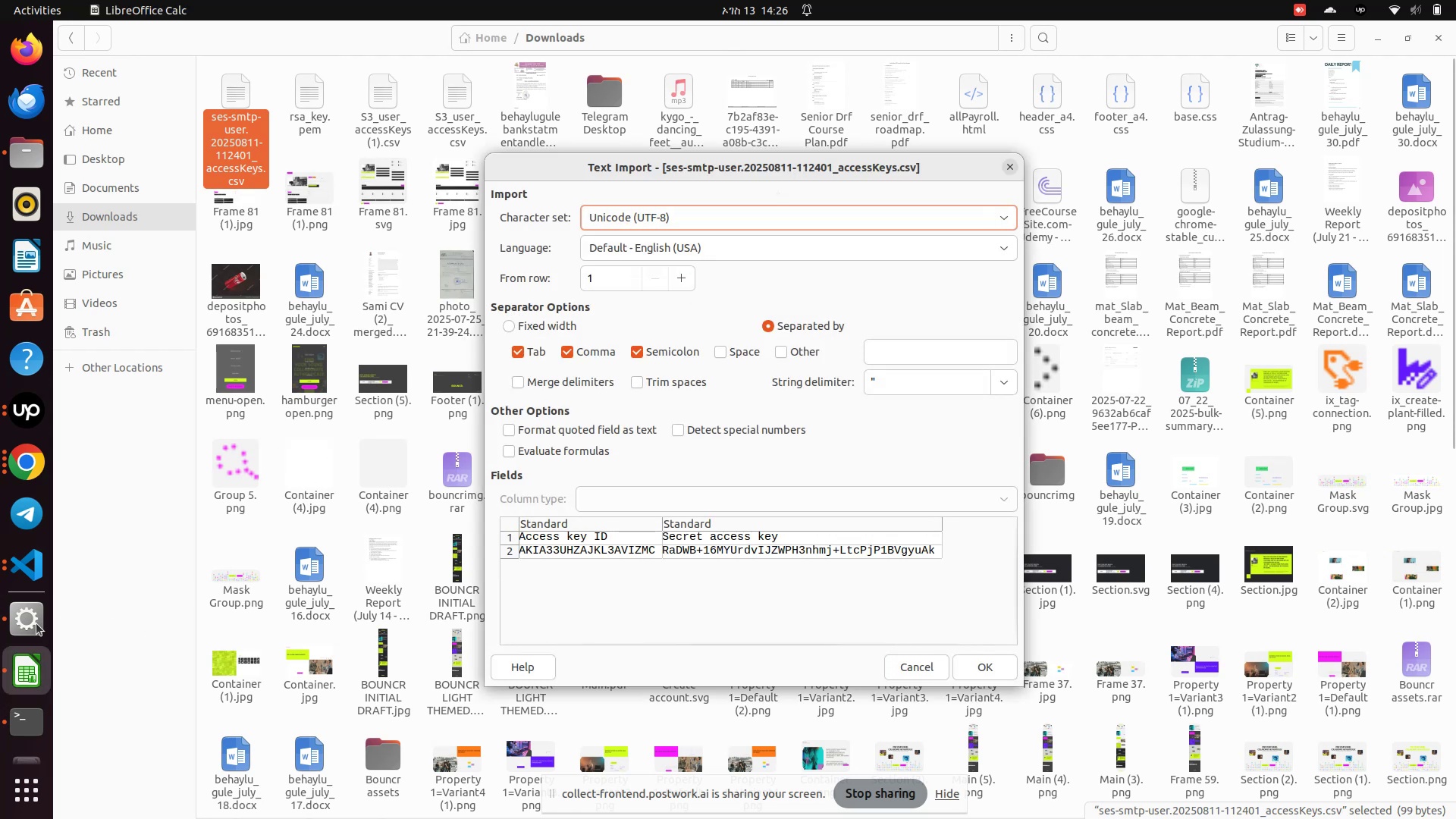 
left_click([17, 661])
 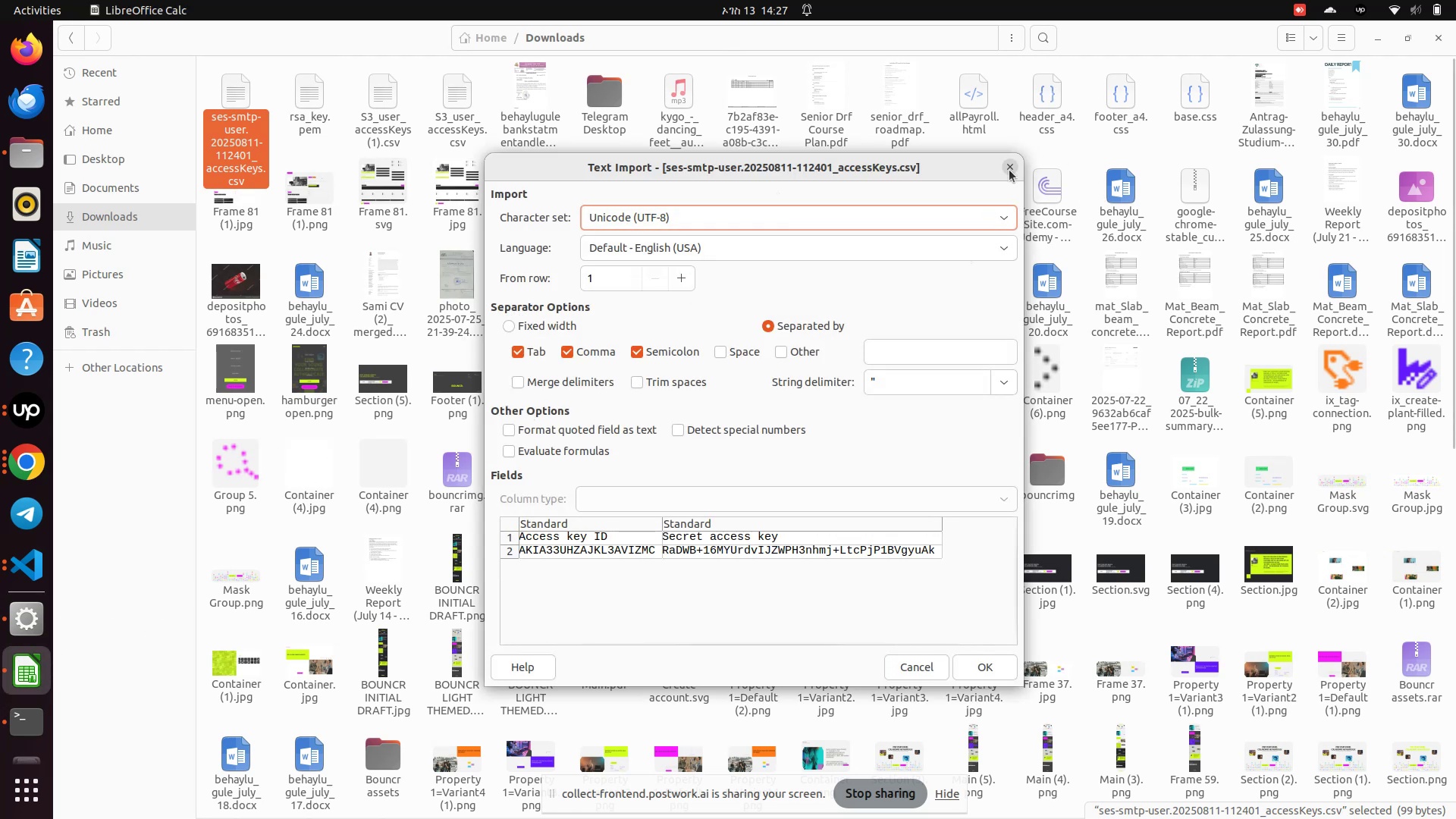 
left_click([1009, 170])
 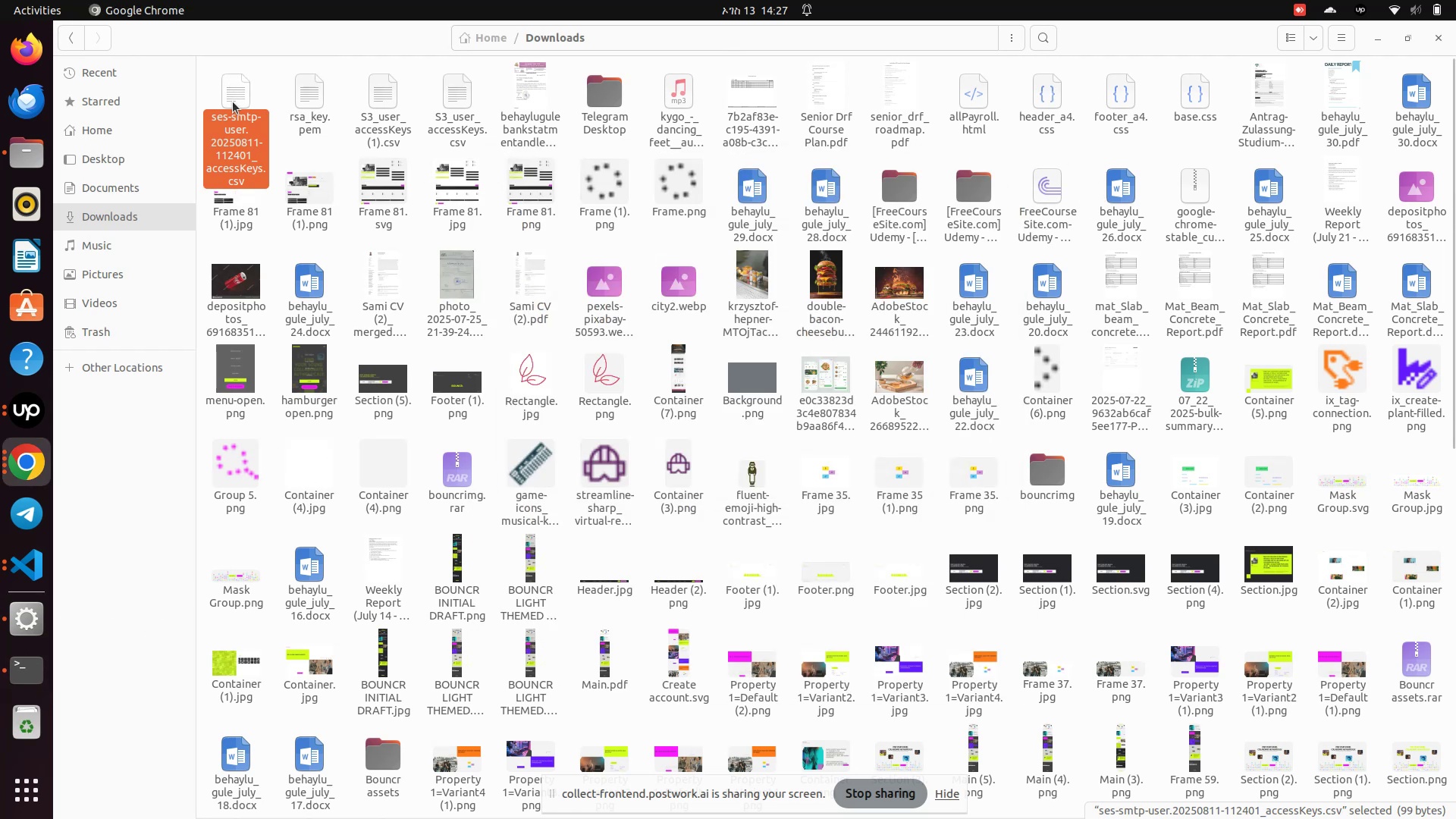 
double_click([232, 102])
 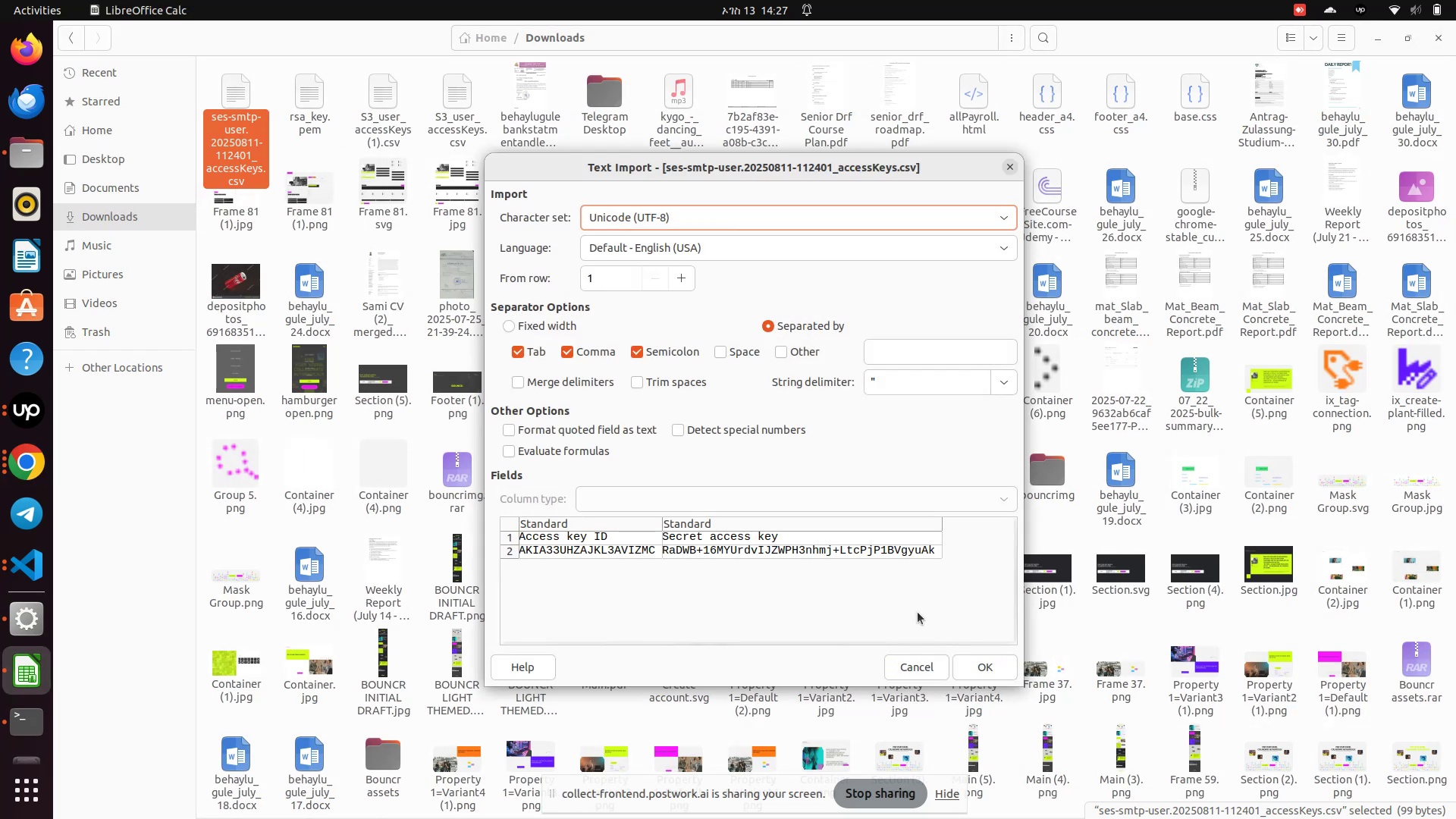 
left_click([981, 668])
 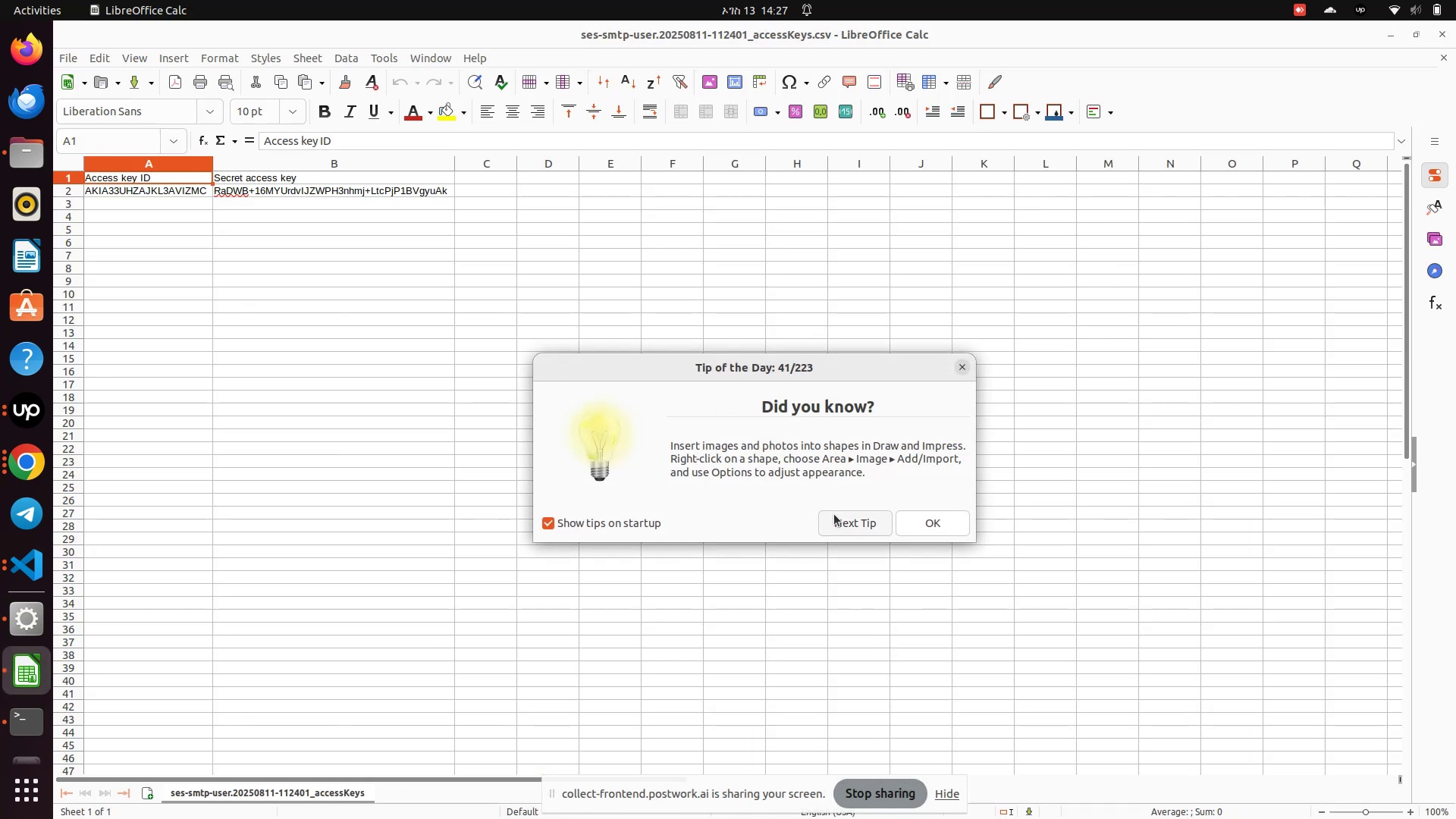 
left_click([932, 526])
 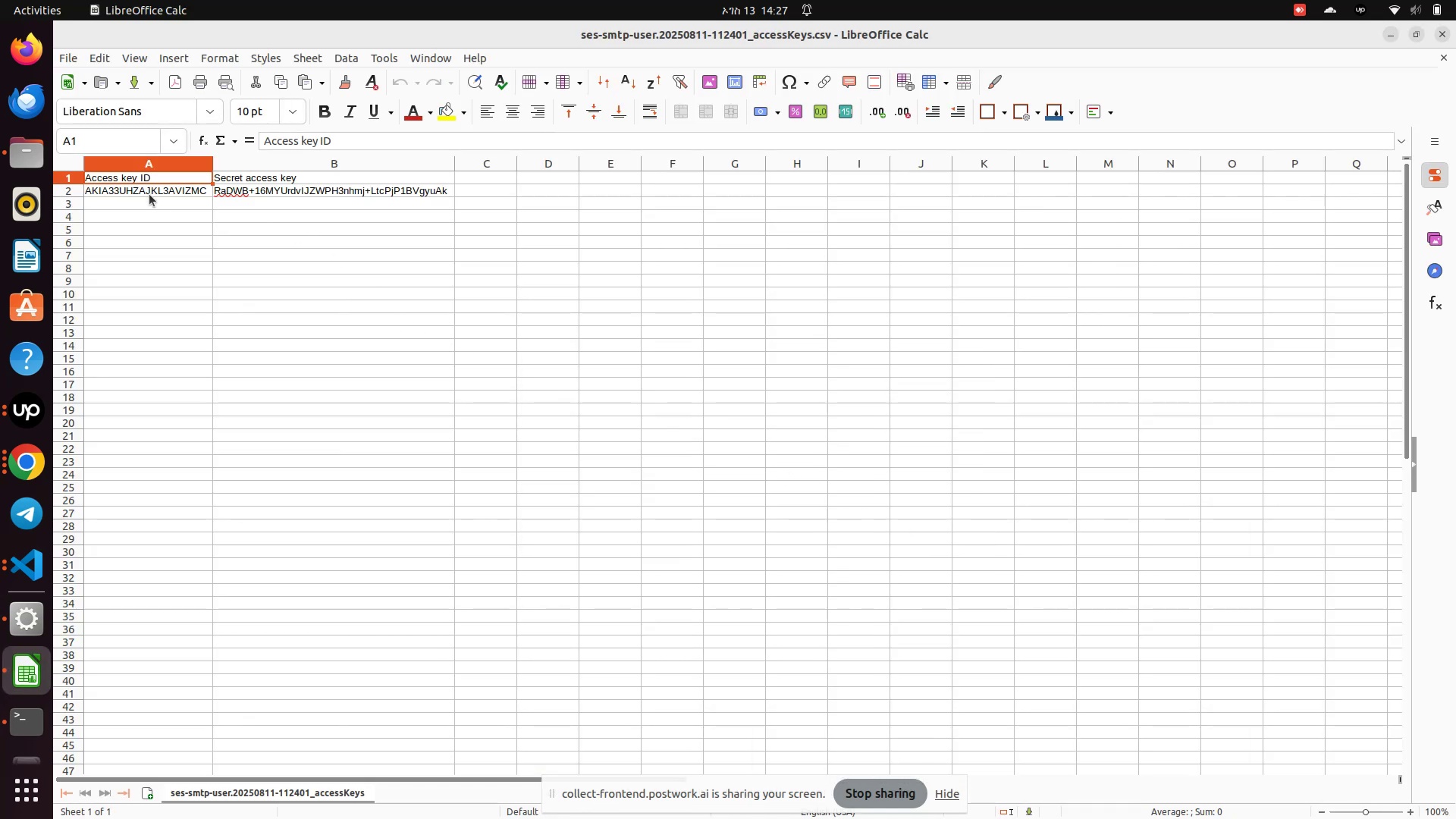 
double_click([149, 194])
 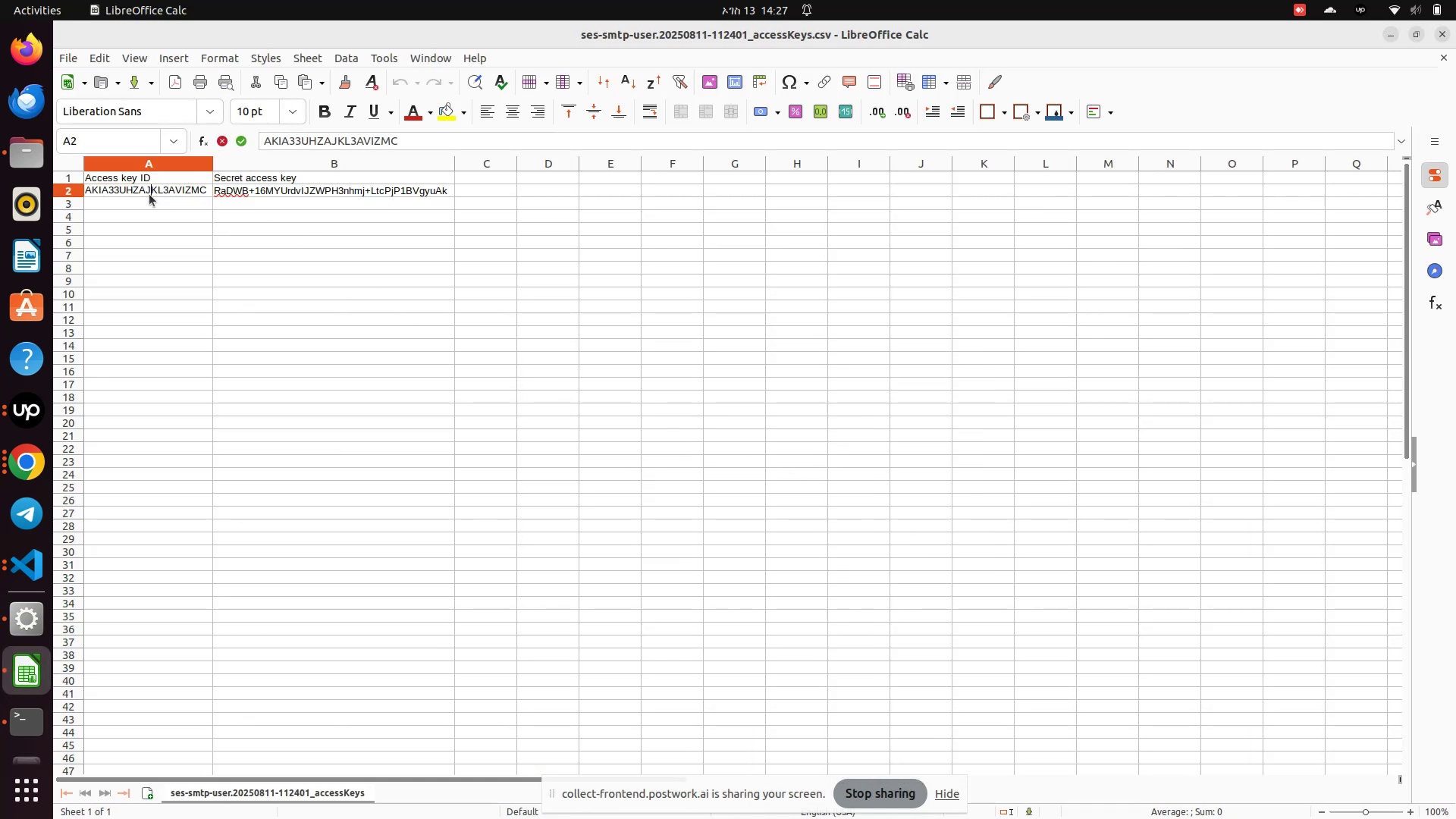 
left_click([149, 194])
 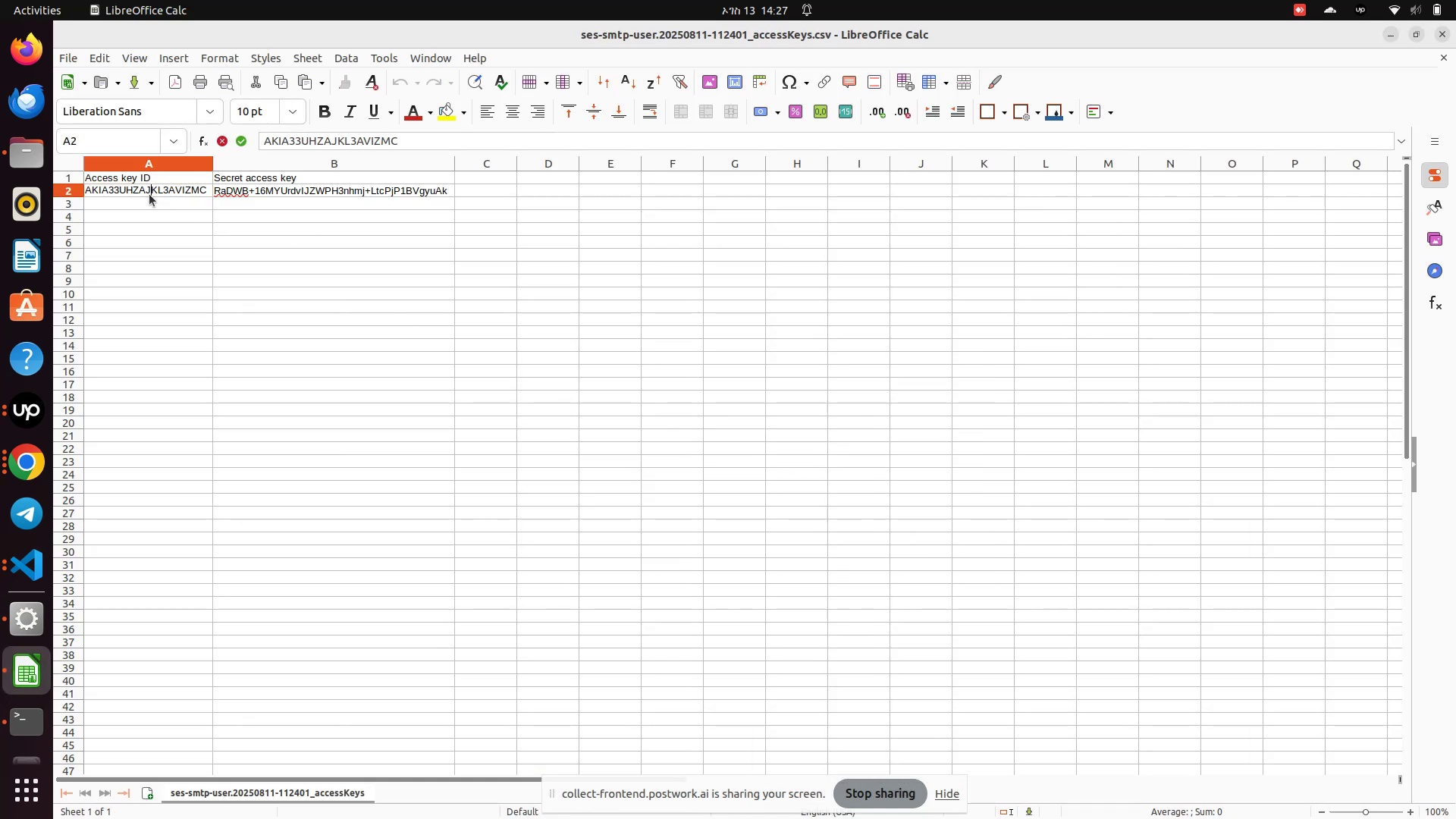 
left_click([149, 194])
 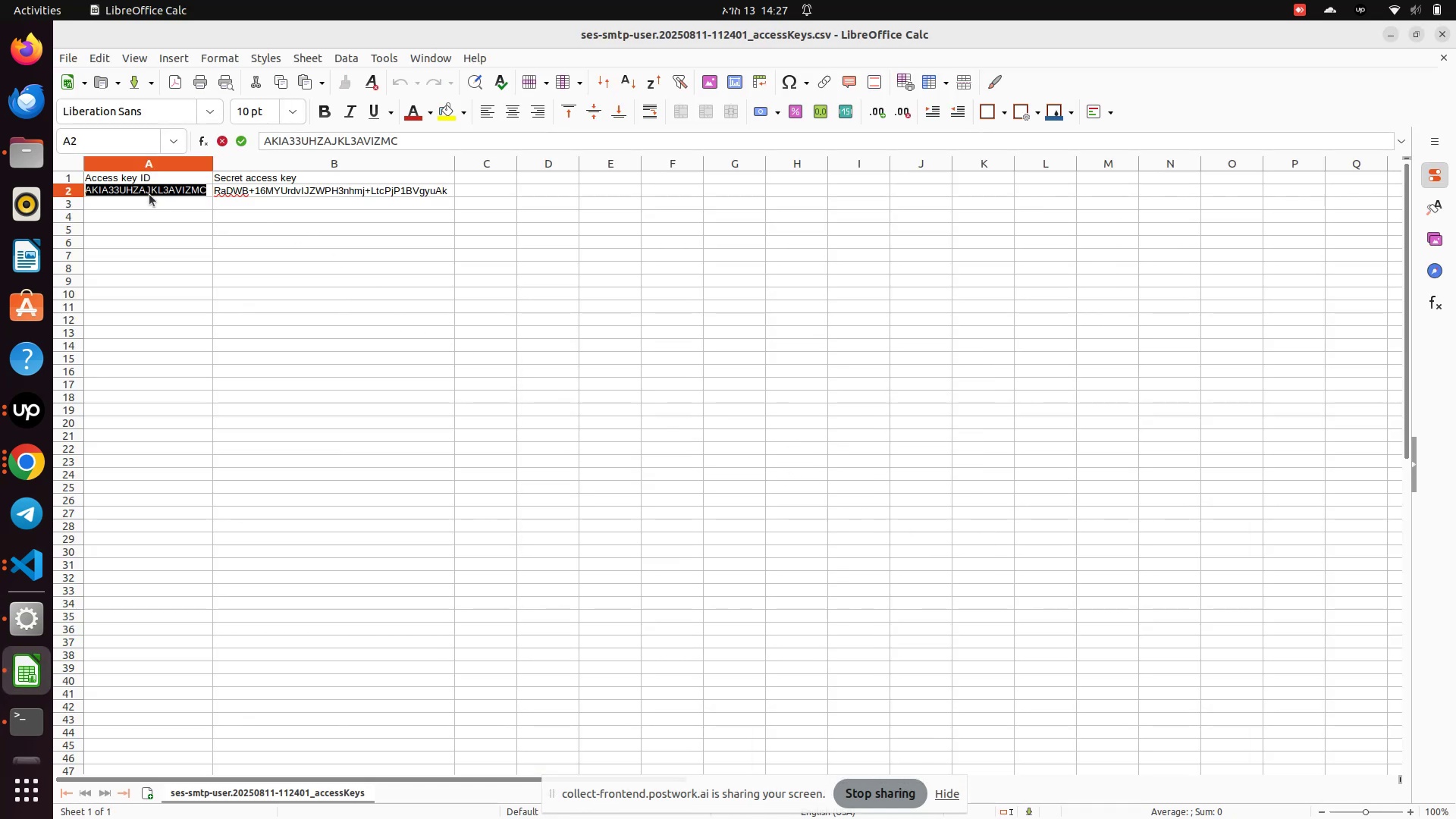 
left_click([149, 194])
 